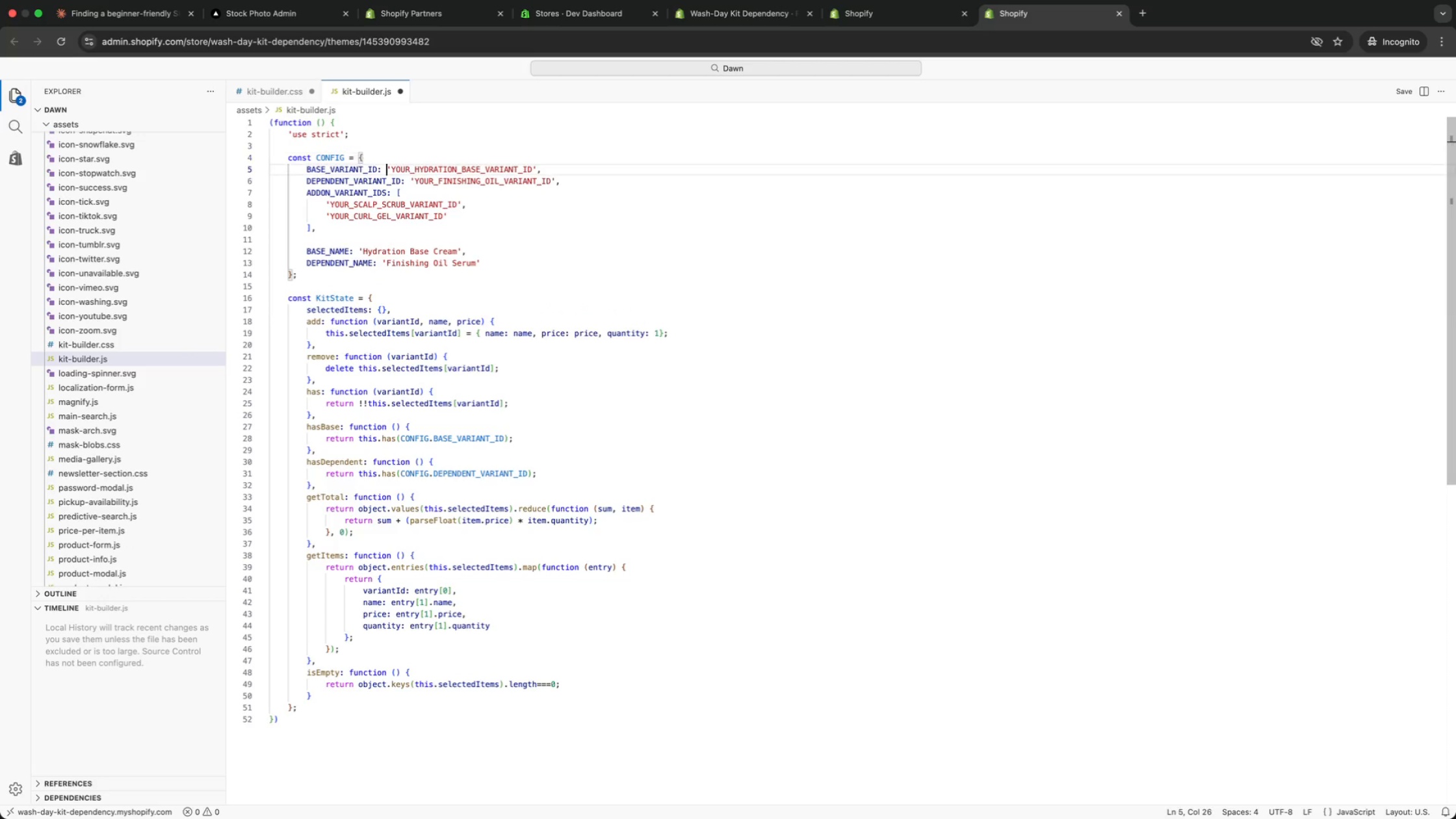 
key(ArrowDown)
 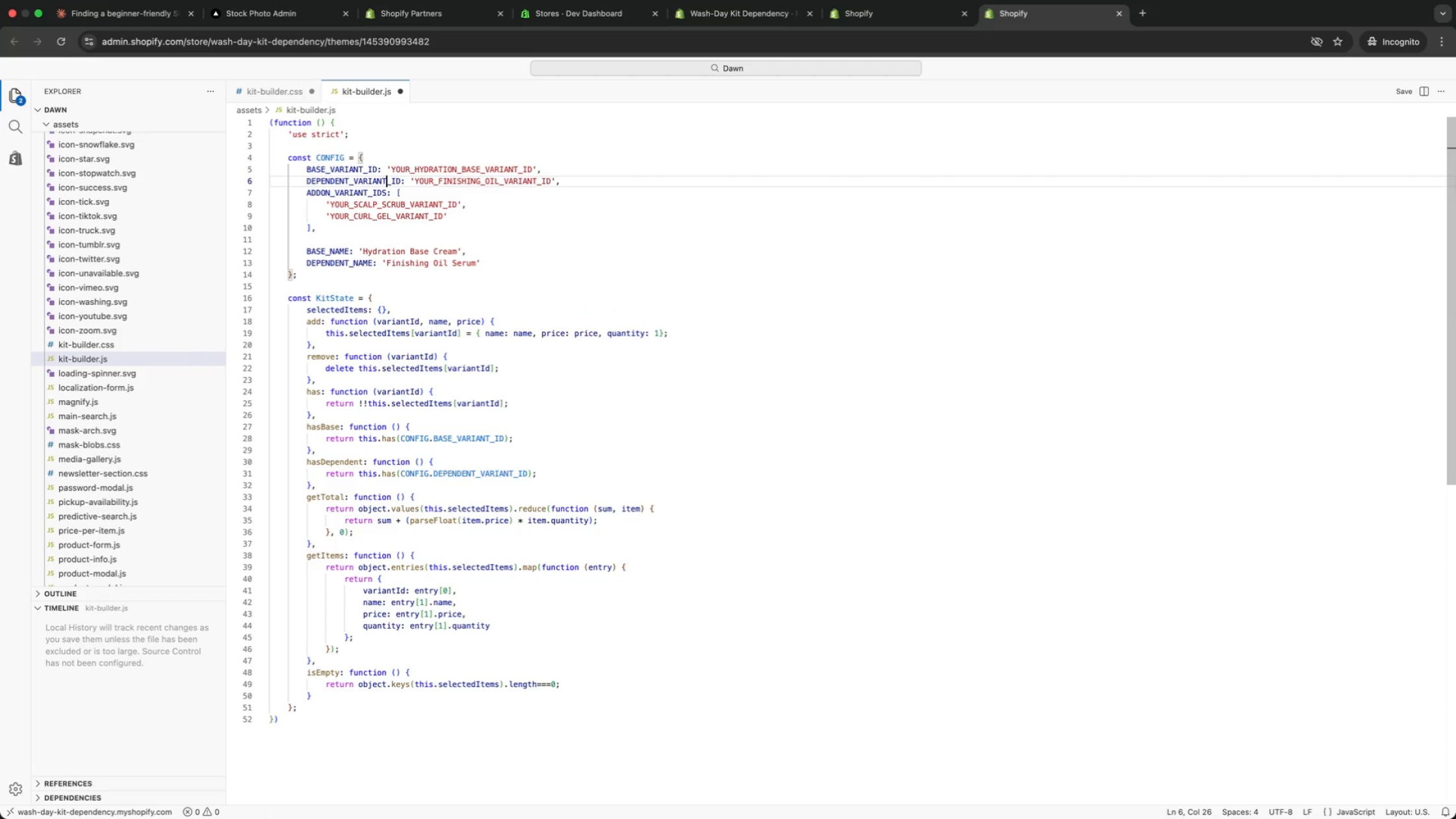 
key(ArrowDown)
 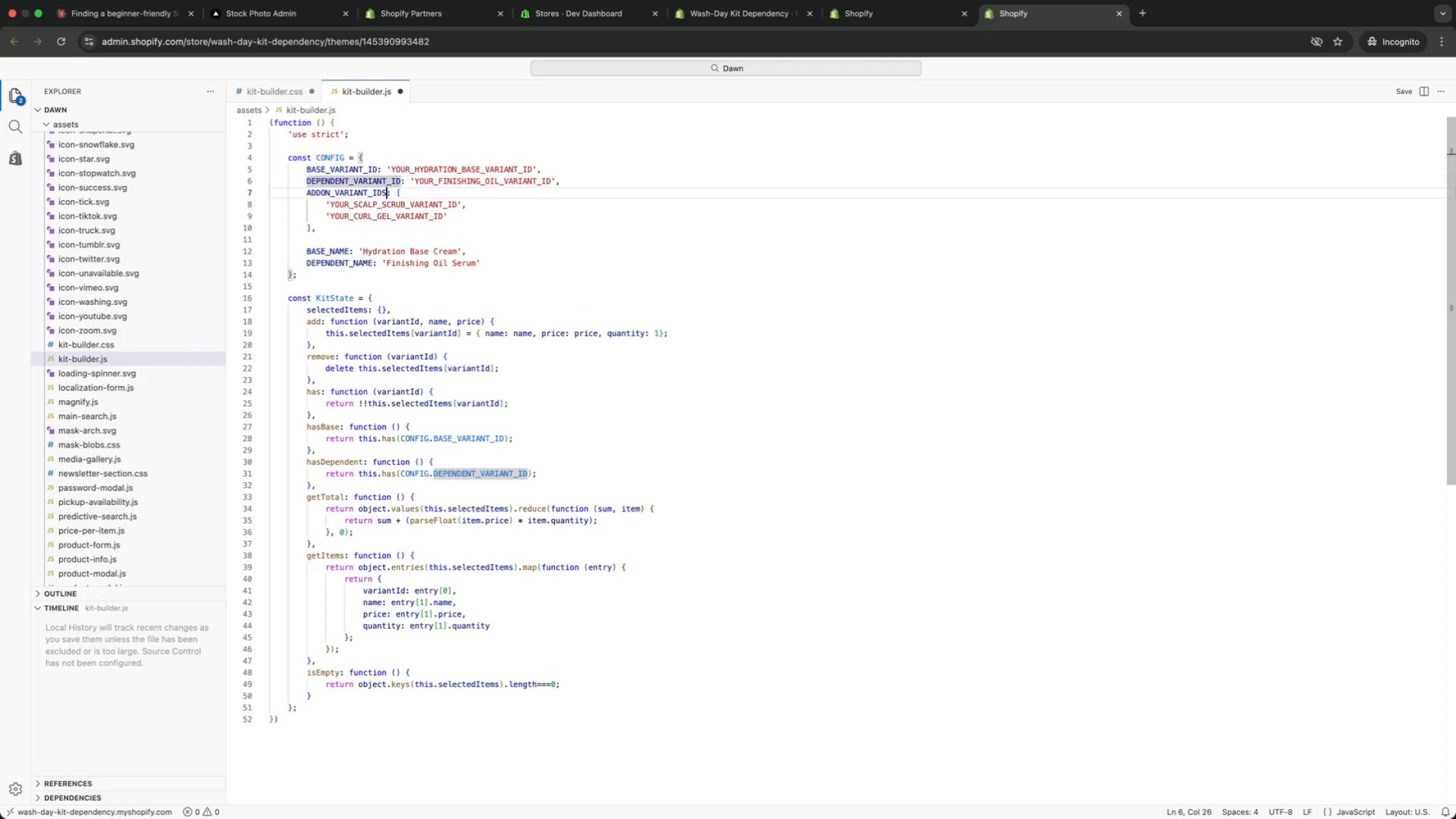 
key(ArrowDown)
 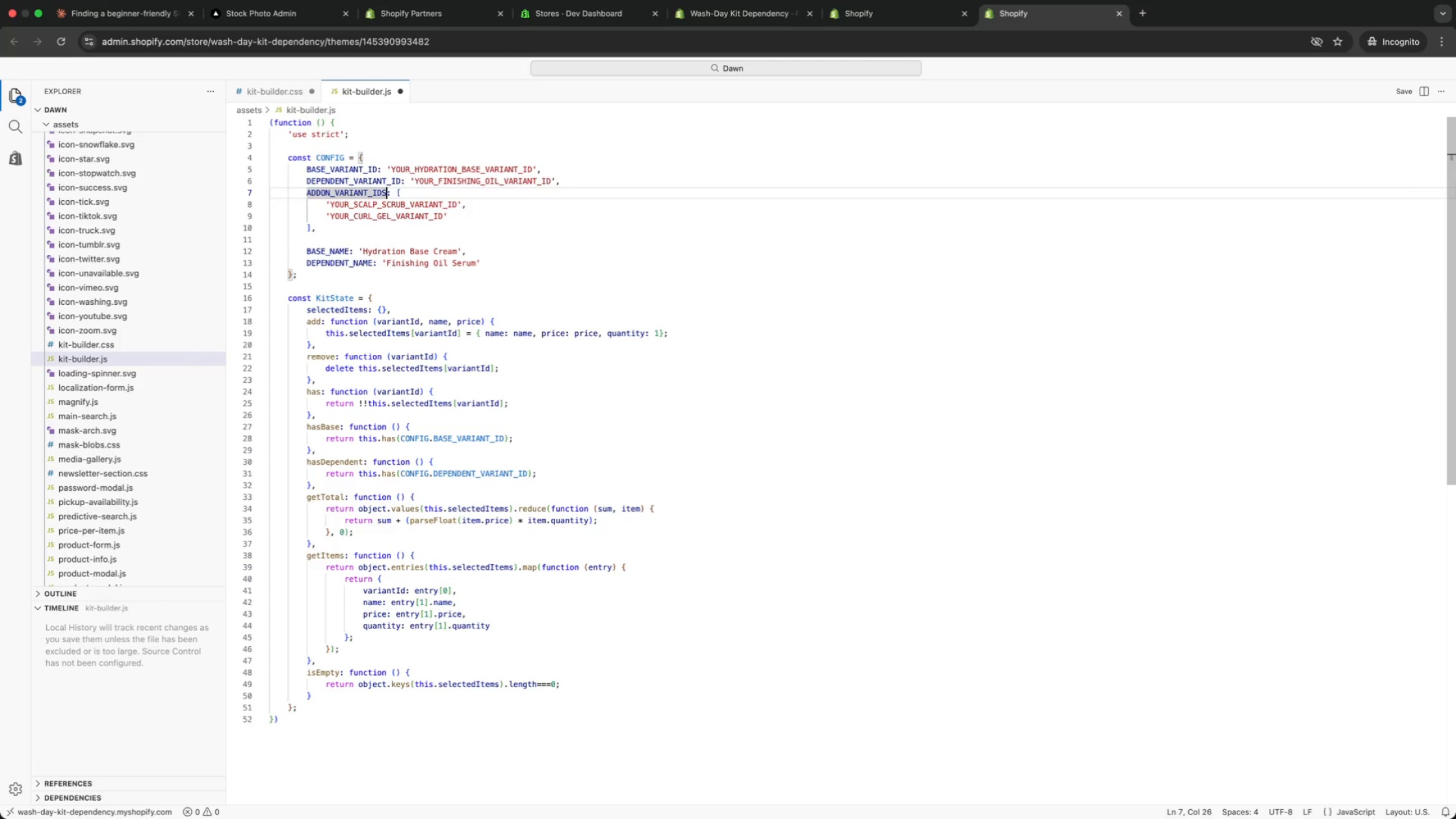 
key(ArrowDown)
 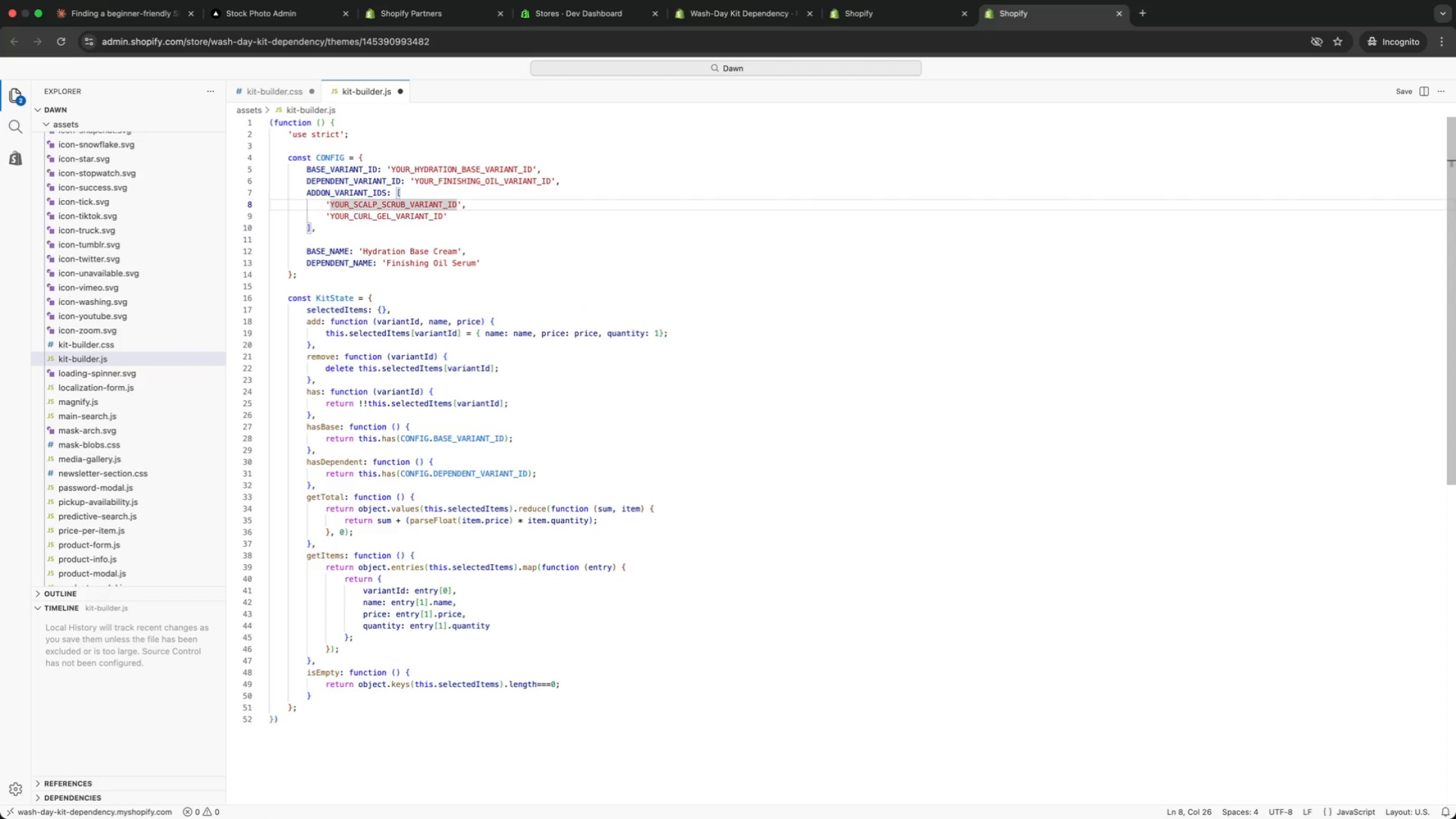 
key(ArrowDown)
 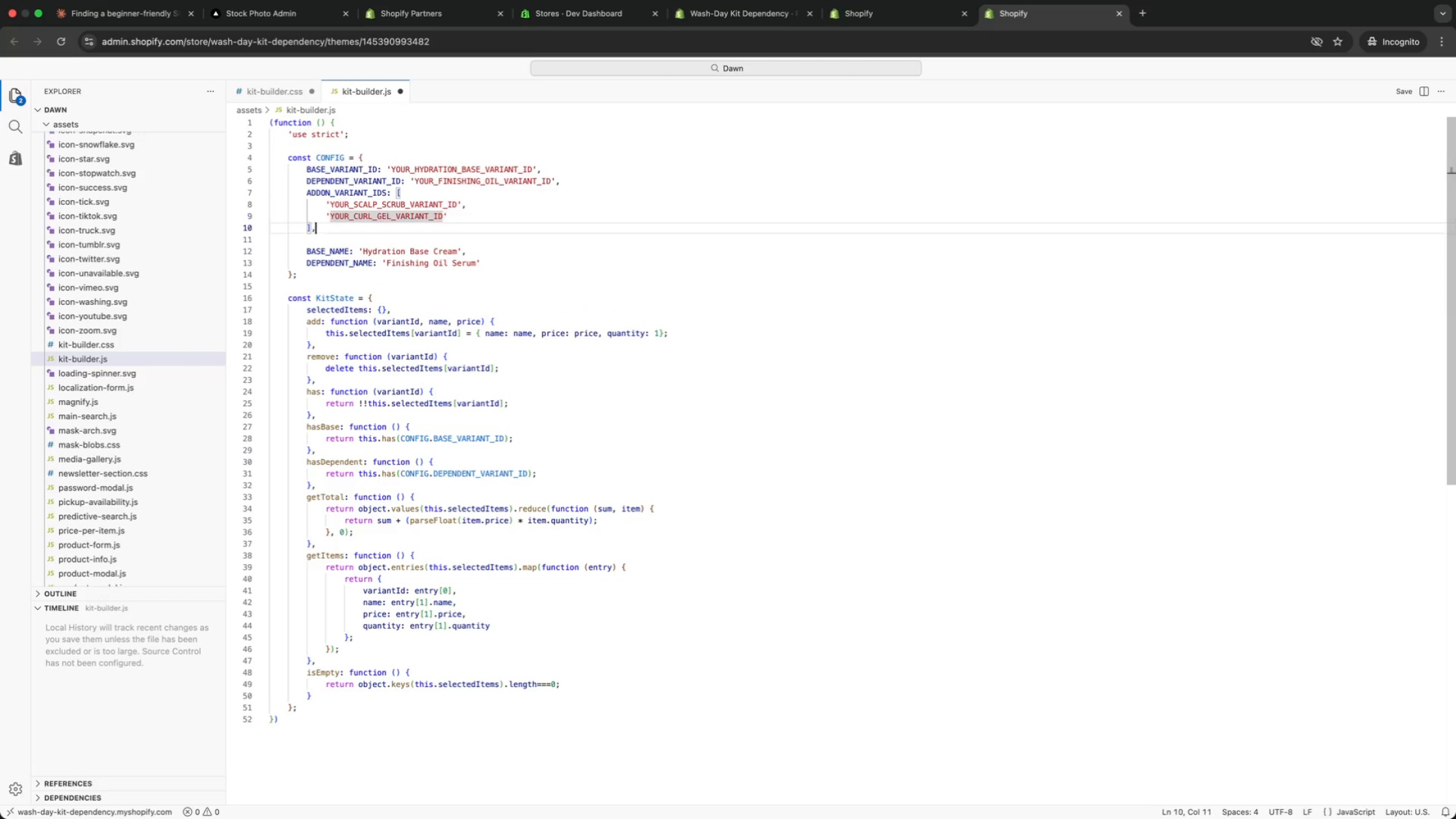 
key(ArrowDown)
 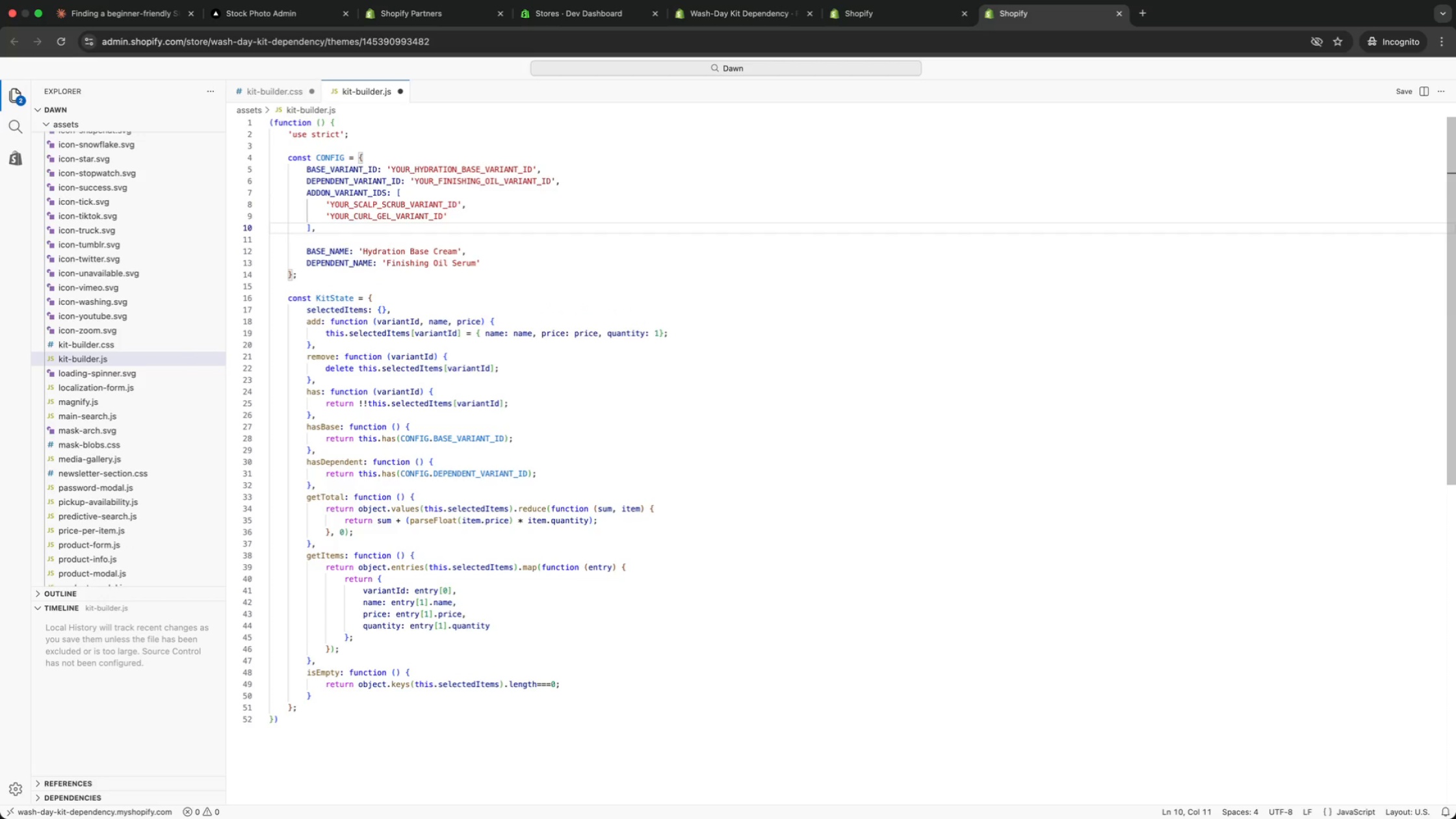 
key(ArrowDown)
 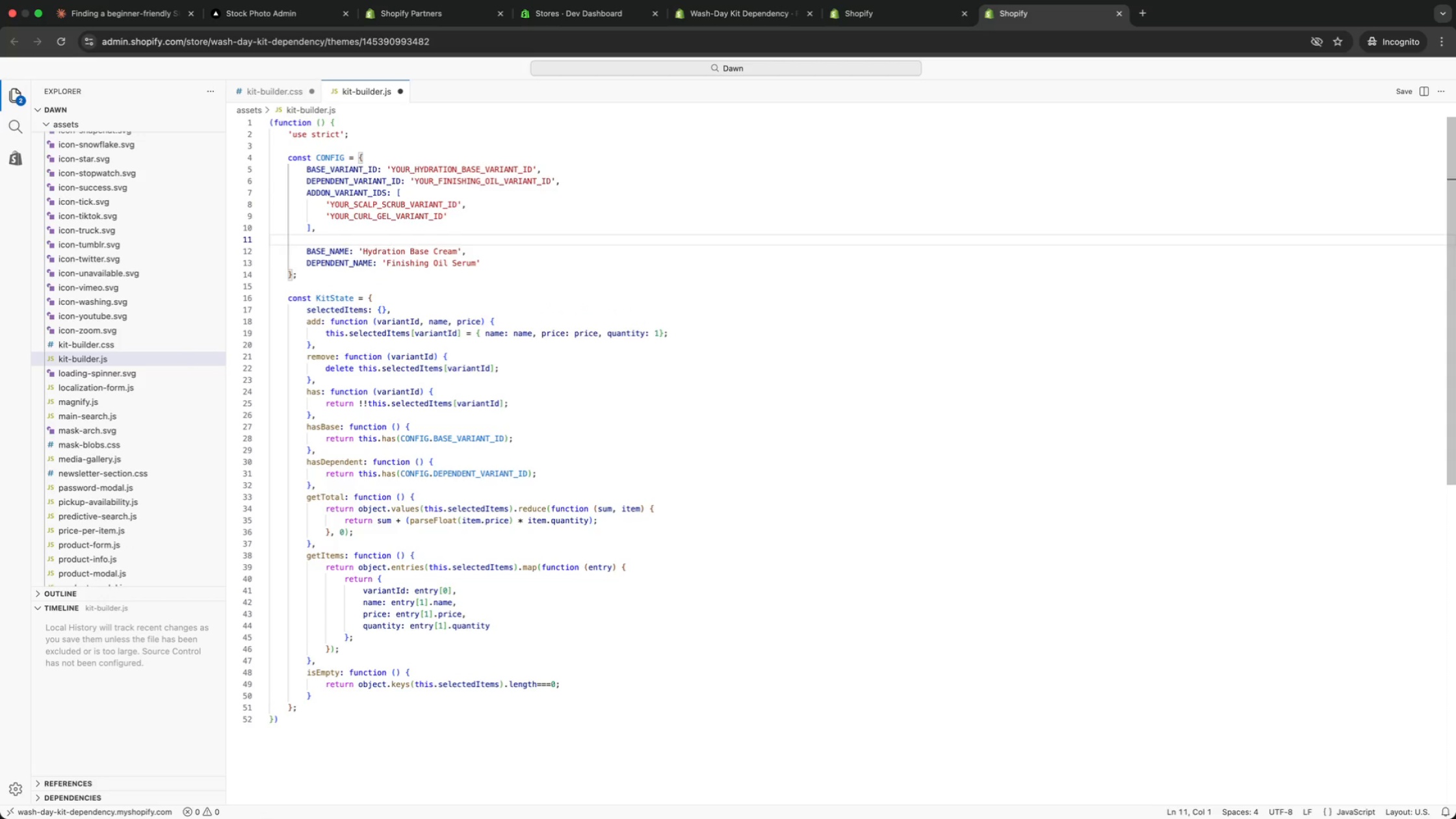 
key(ArrowDown)
 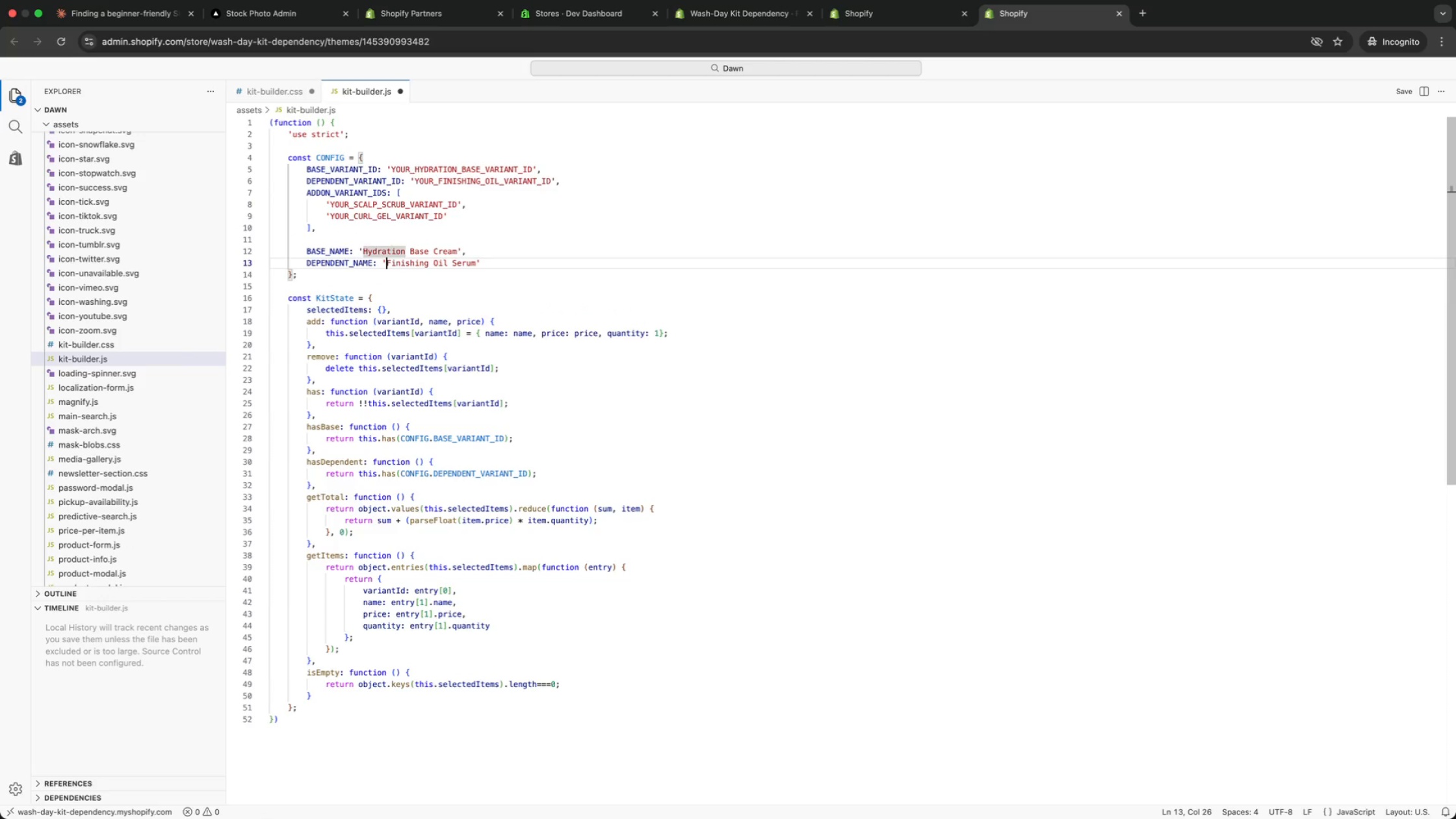 
key(ArrowDown)
 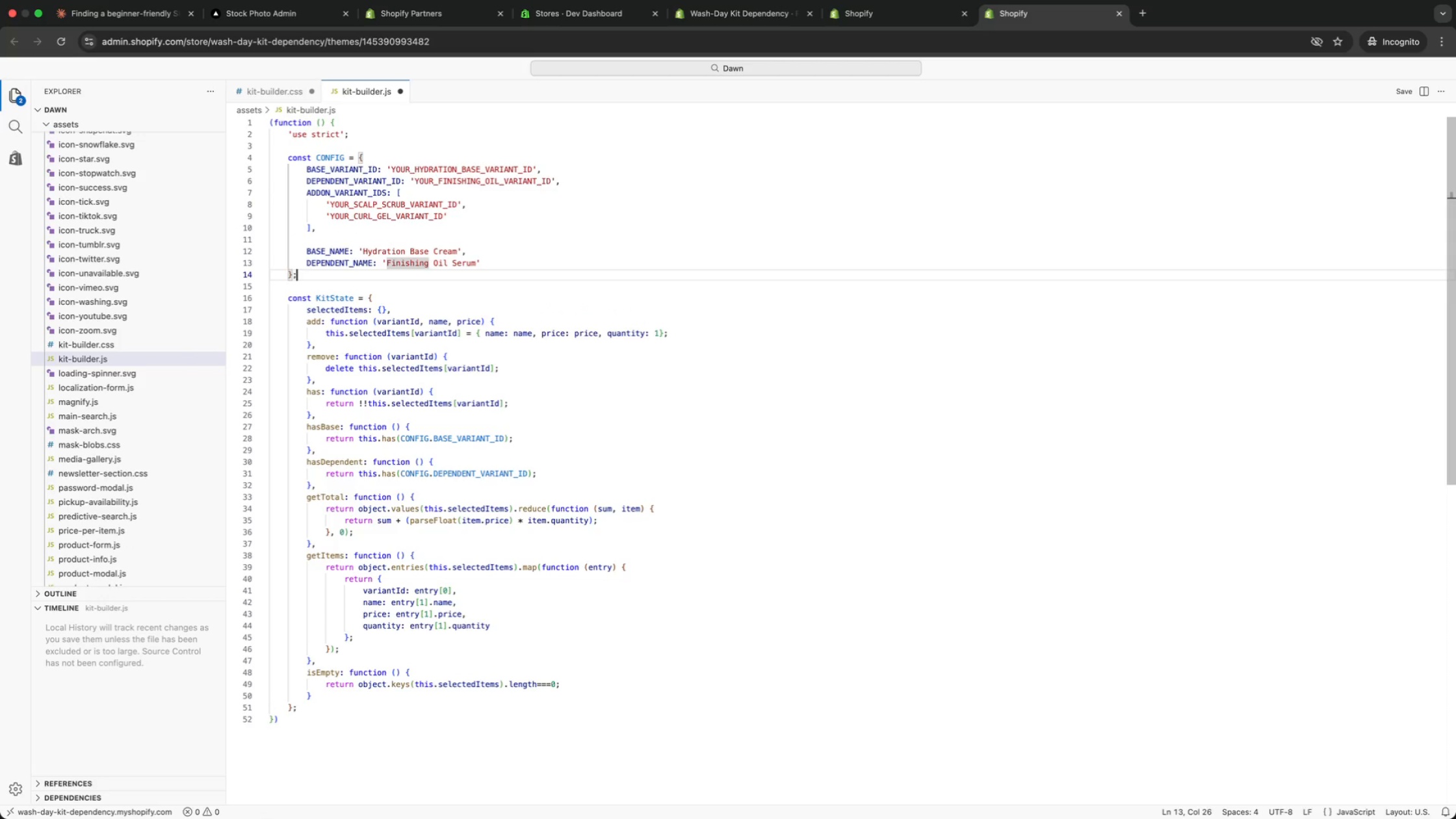 
key(ArrowDown)
 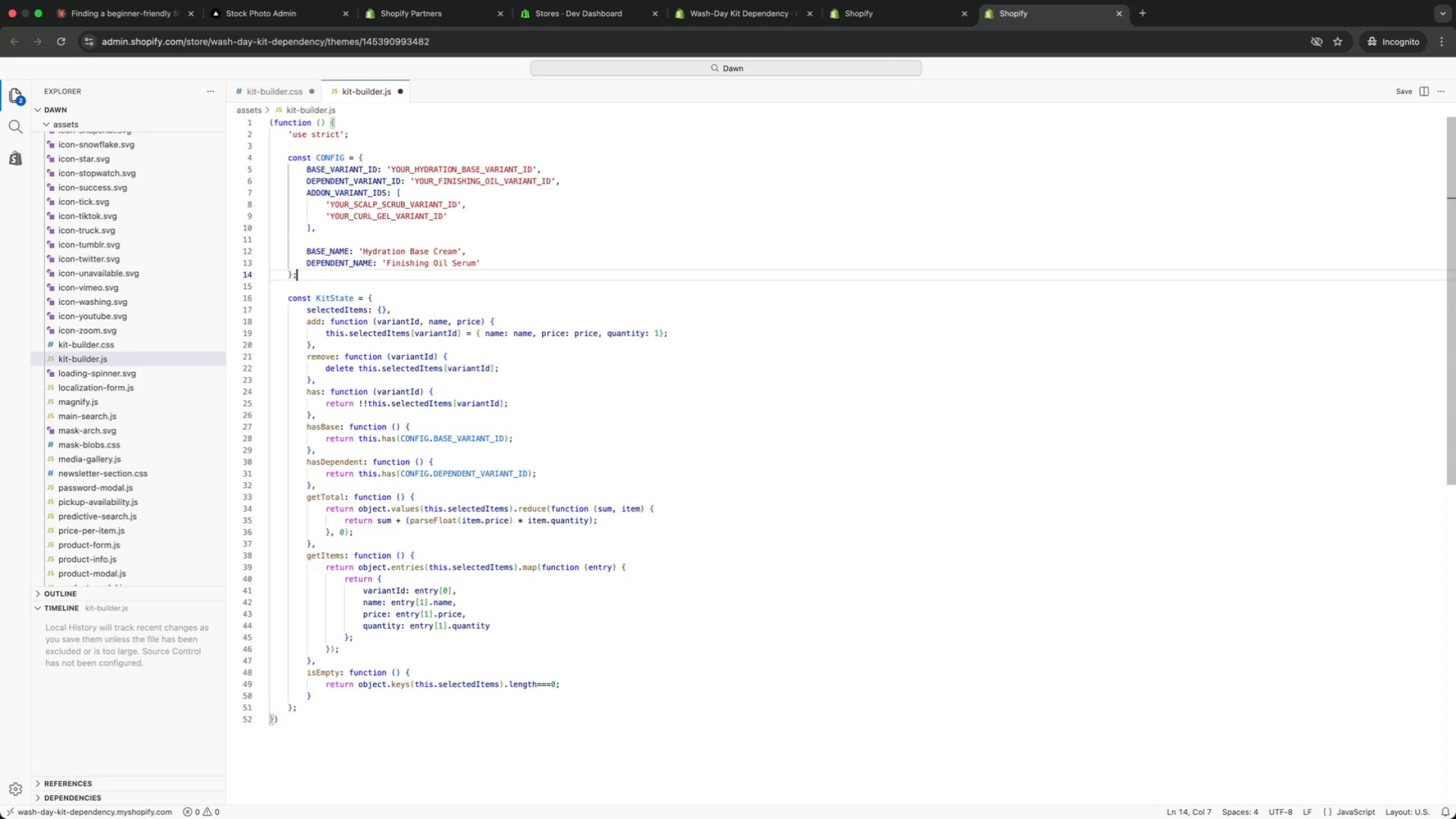 
key(ArrowUp)
 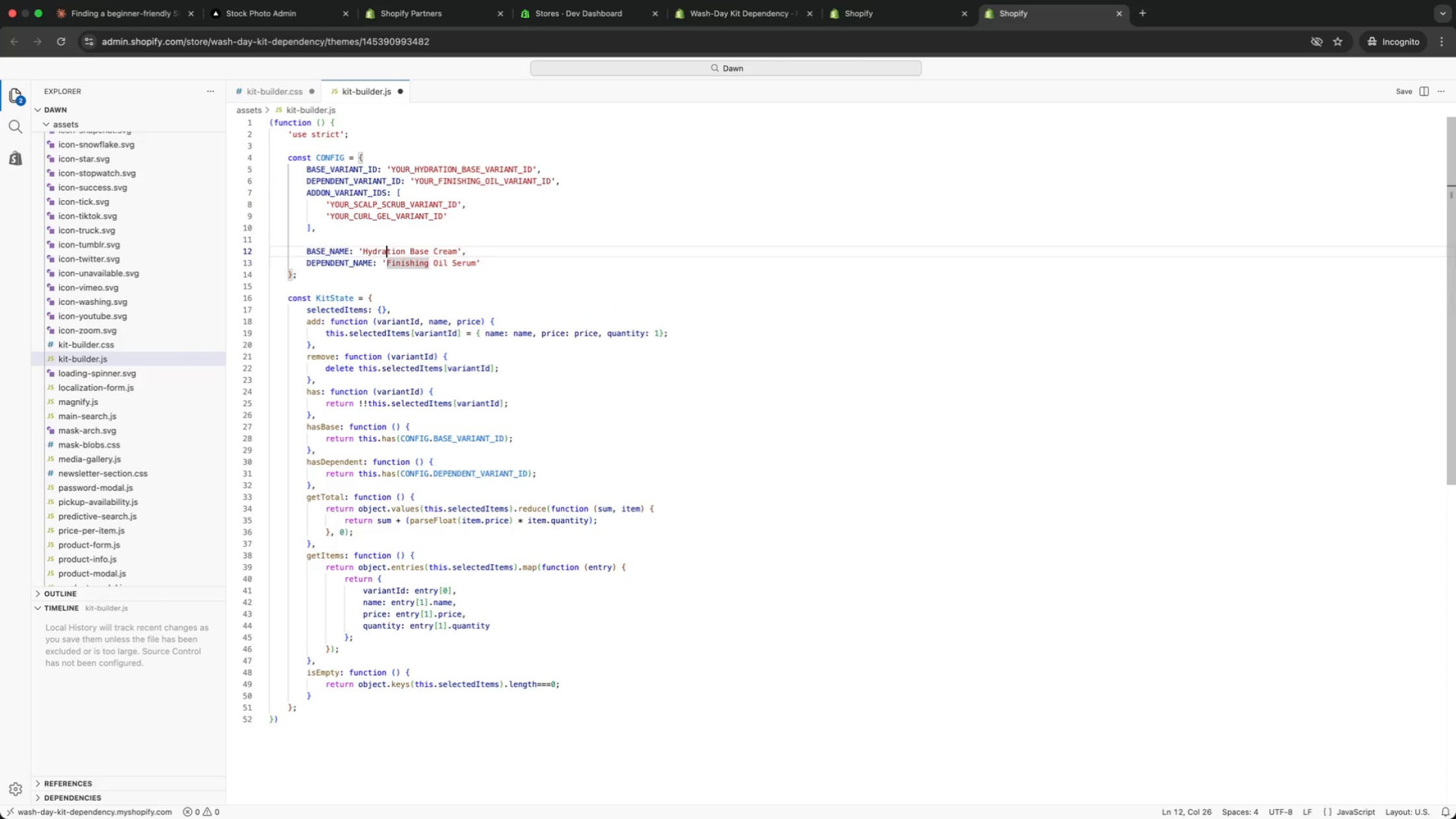 
key(ArrowUp)
 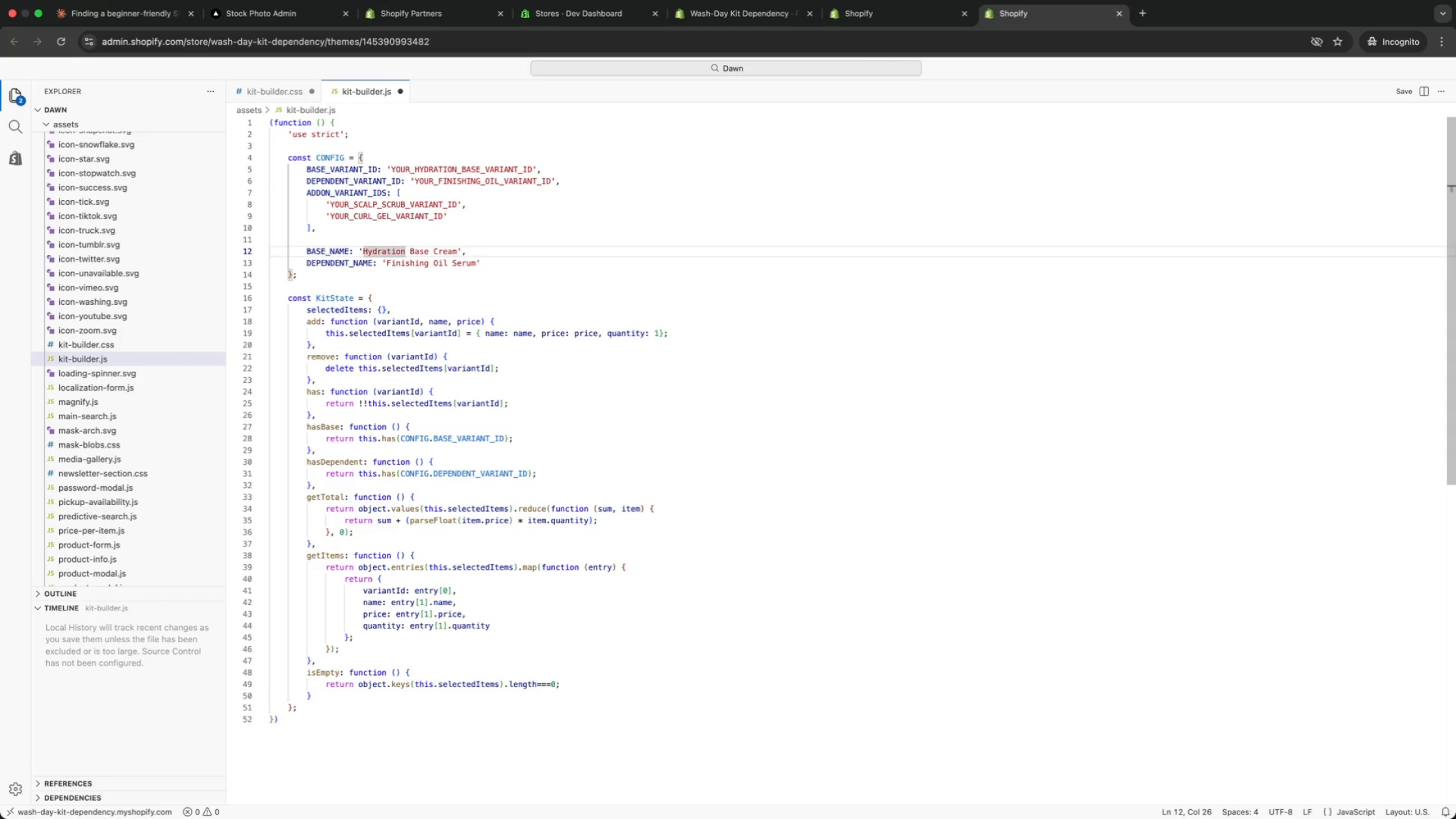 
key(ArrowDown)
 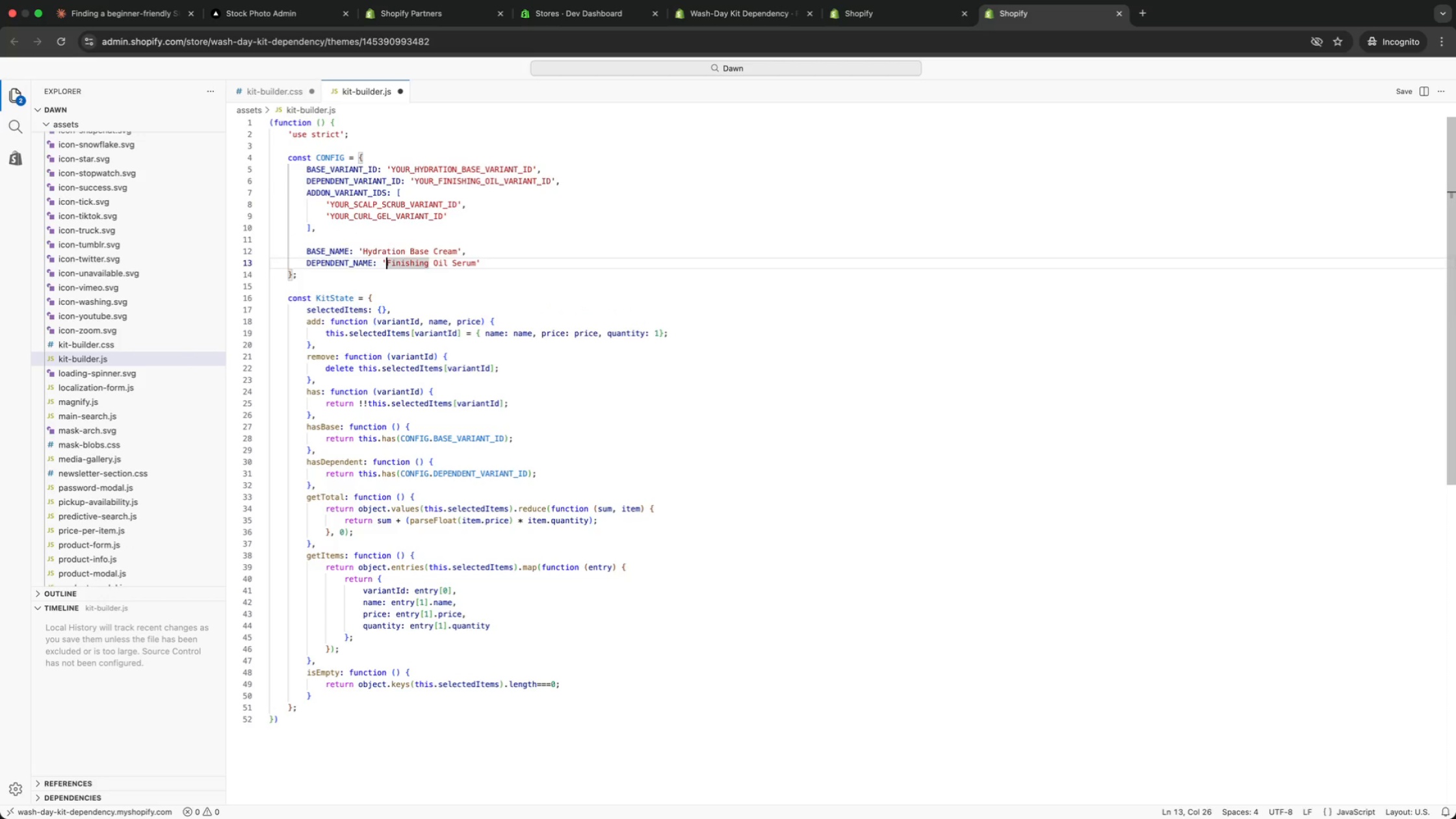 
key(ArrowDown)
 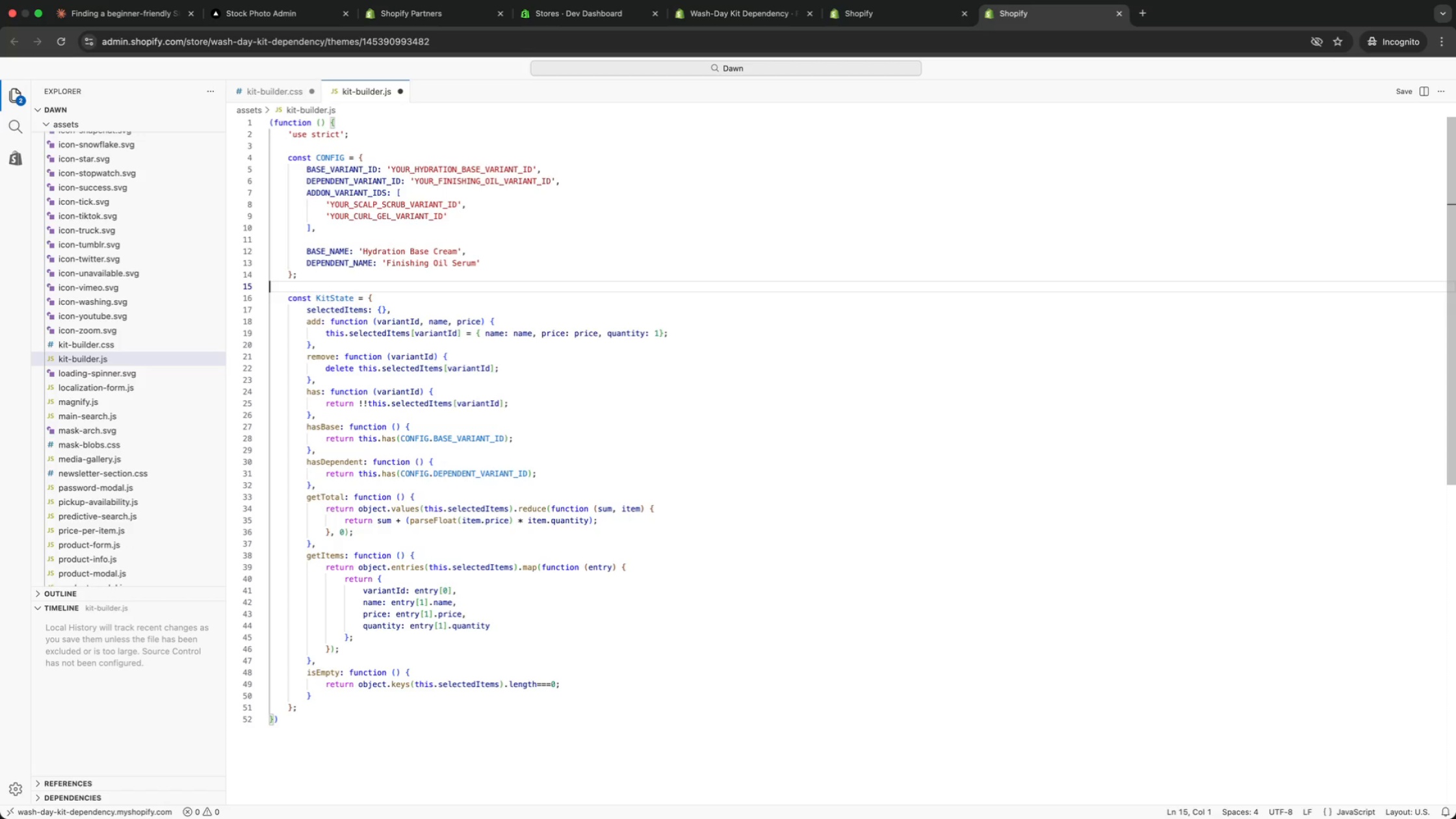 
key(ArrowDown)
 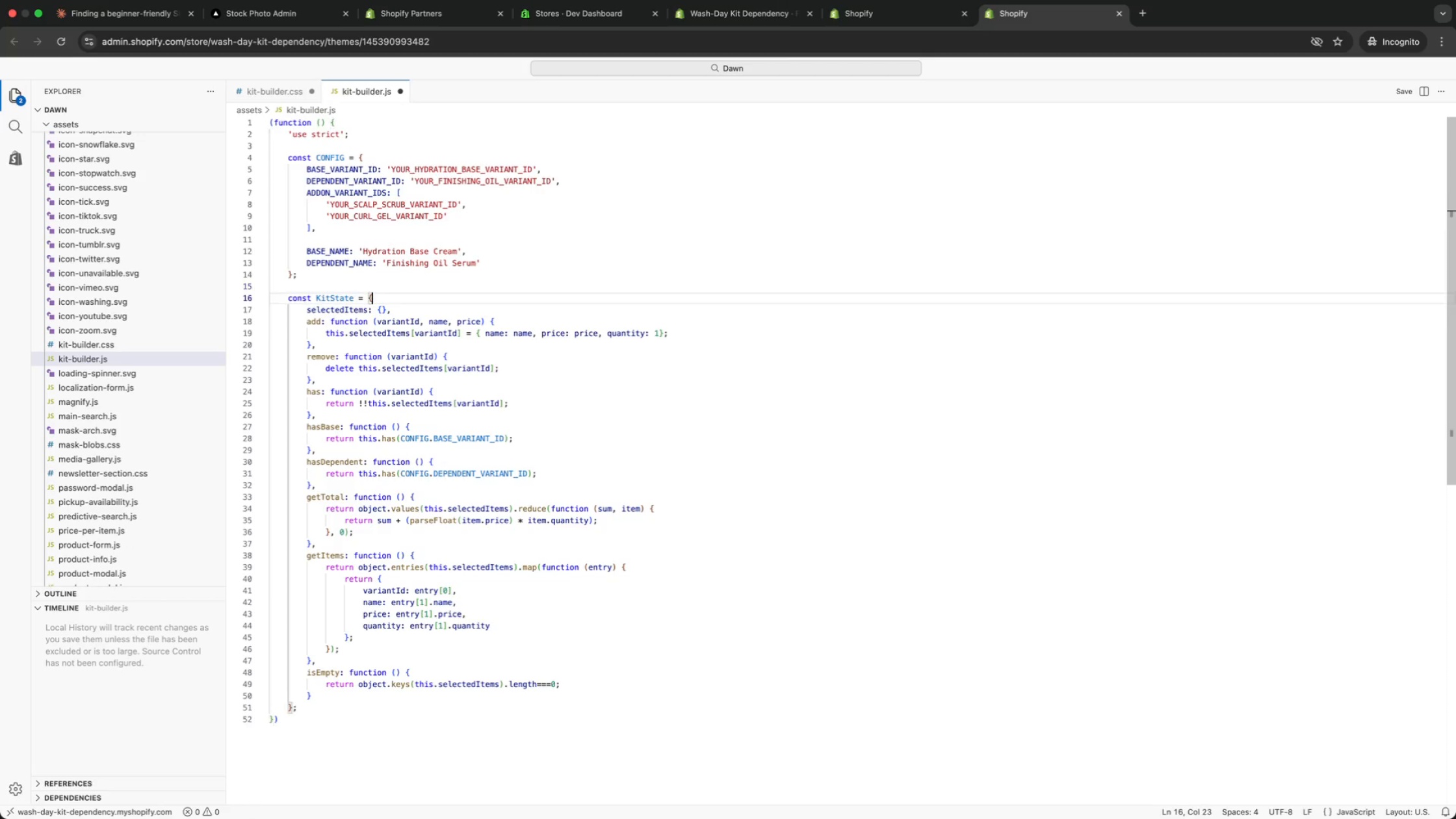 
key(ArrowDown)
 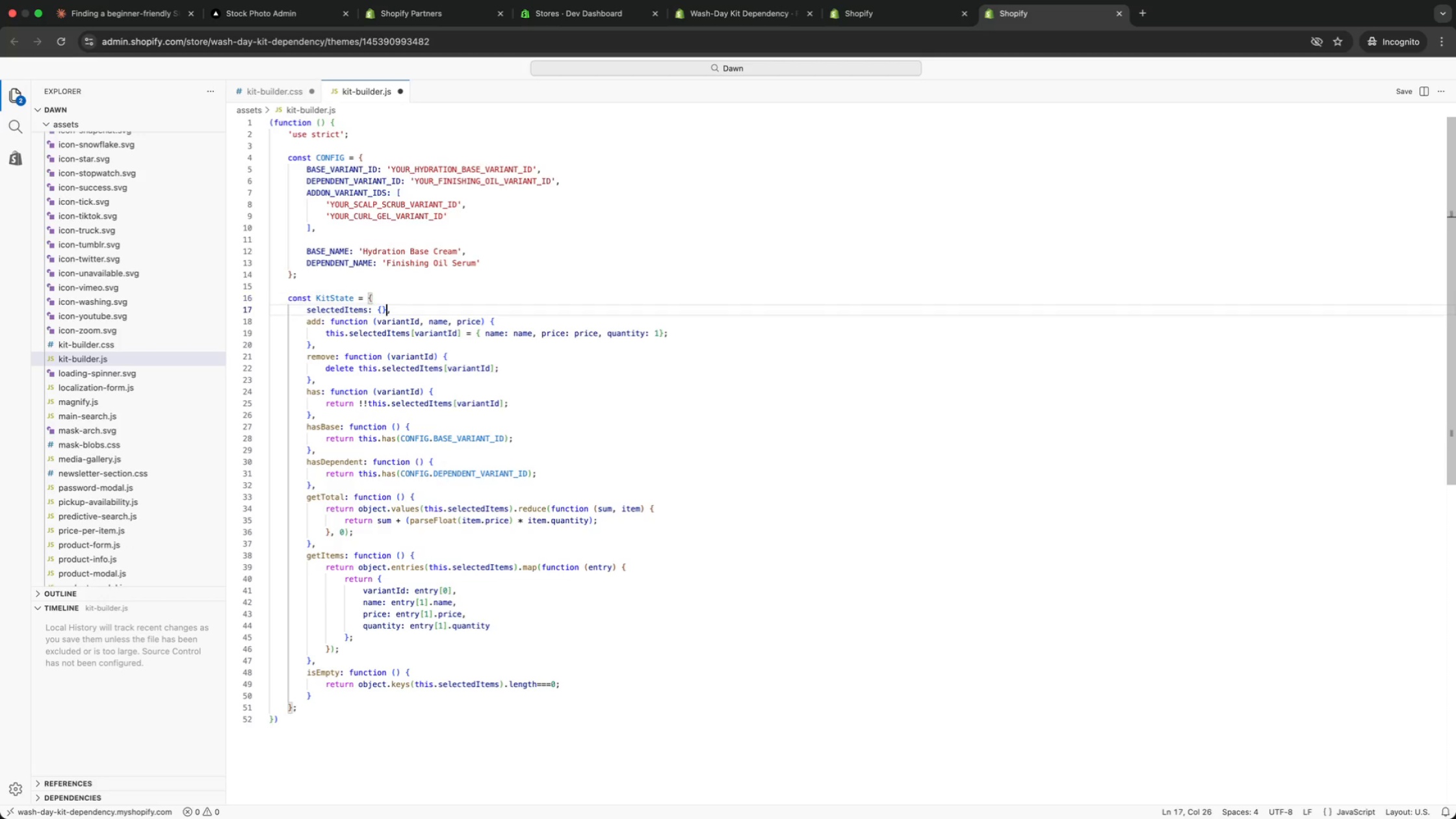 
key(ArrowDown)
 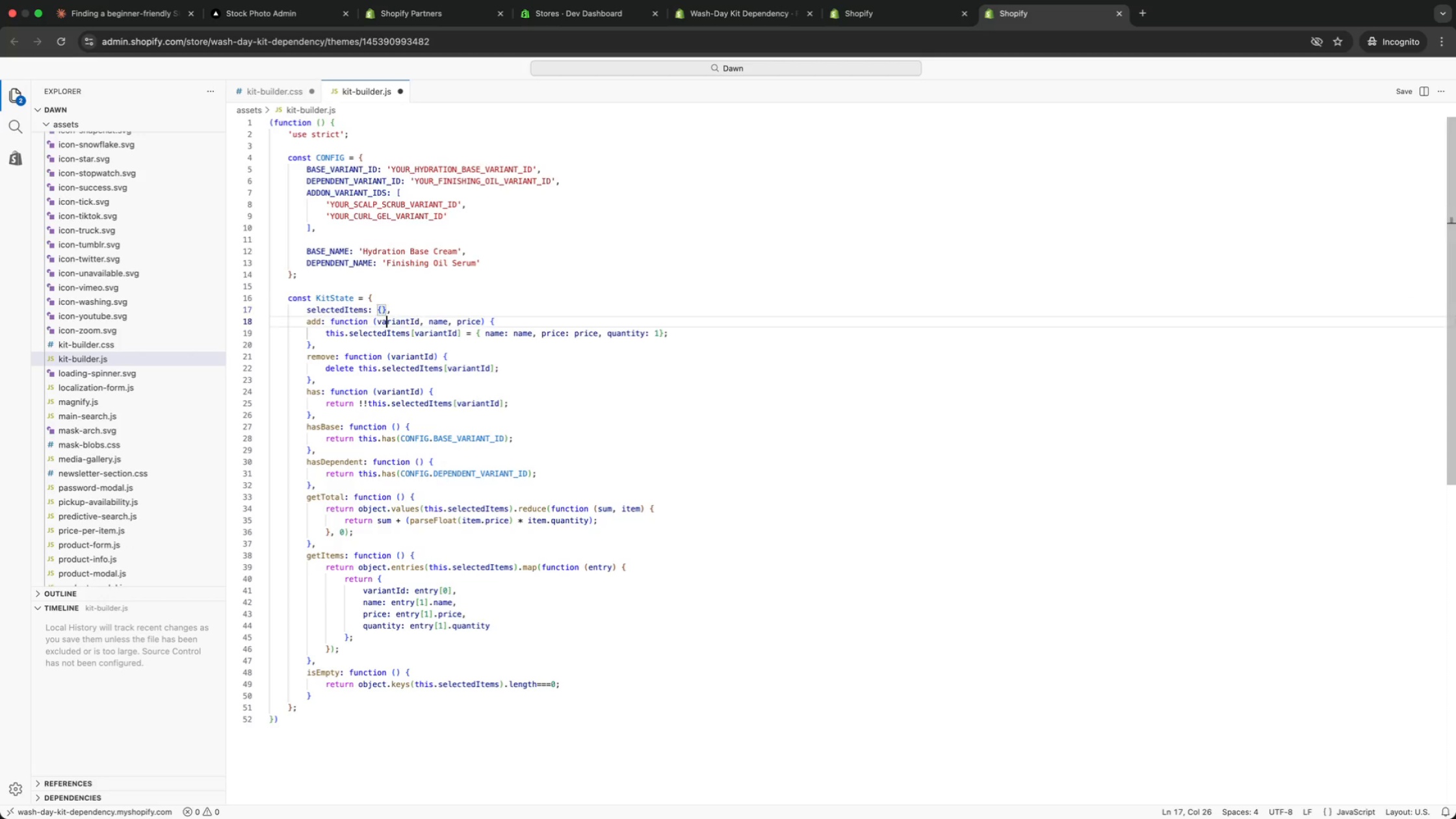 
key(ArrowDown)
 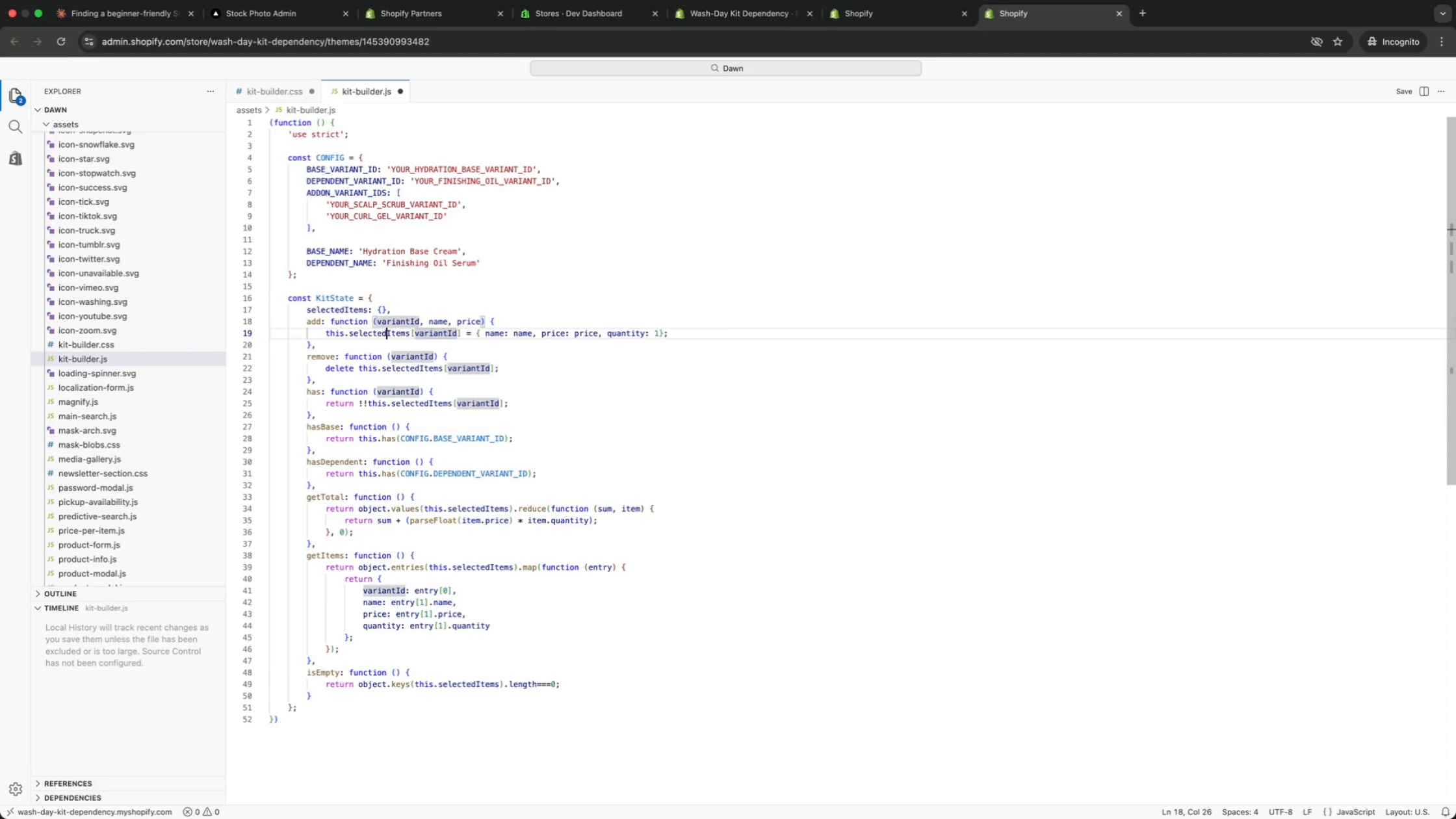 
key(ArrowDown)
 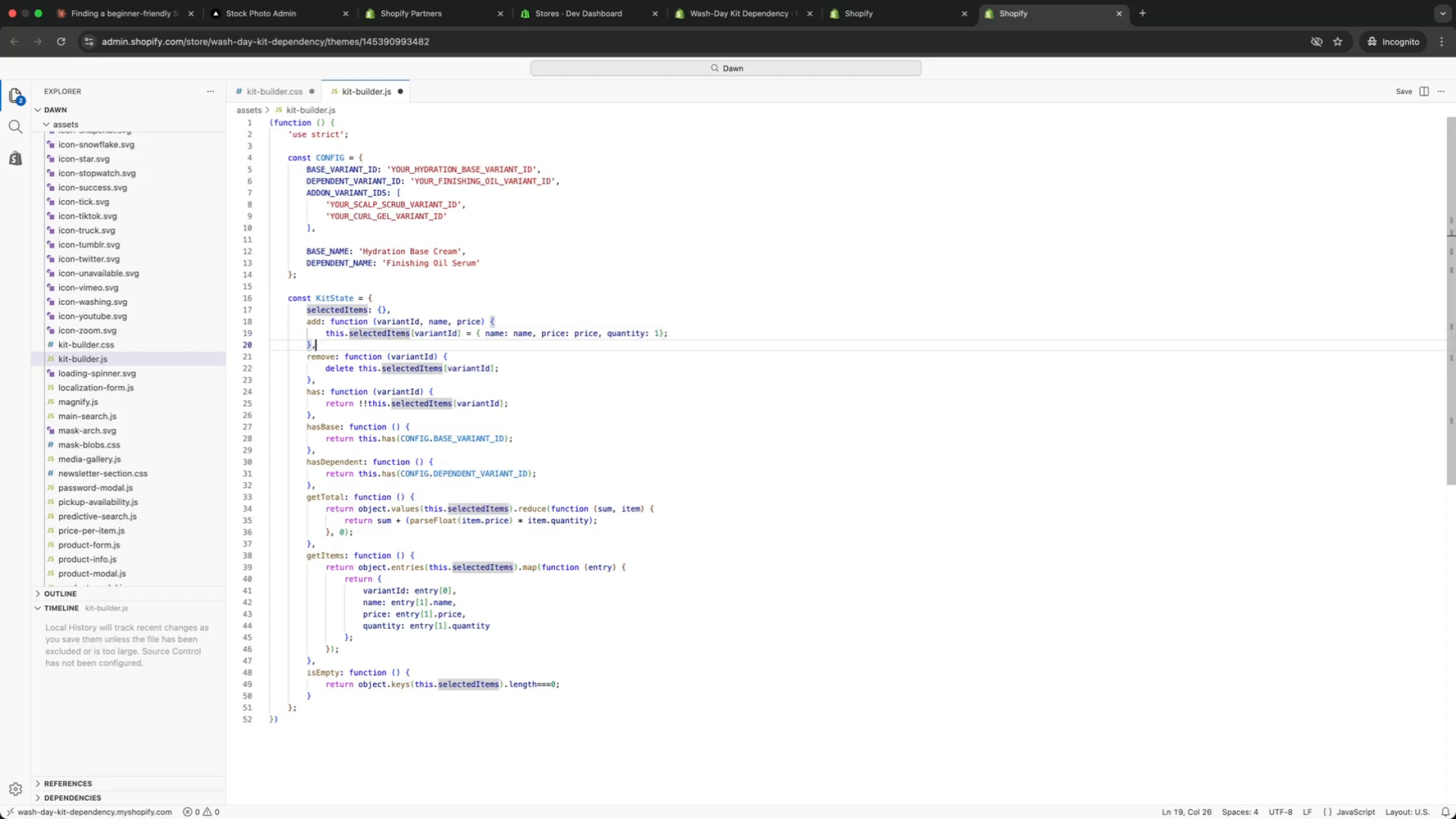 
key(ArrowDown)
 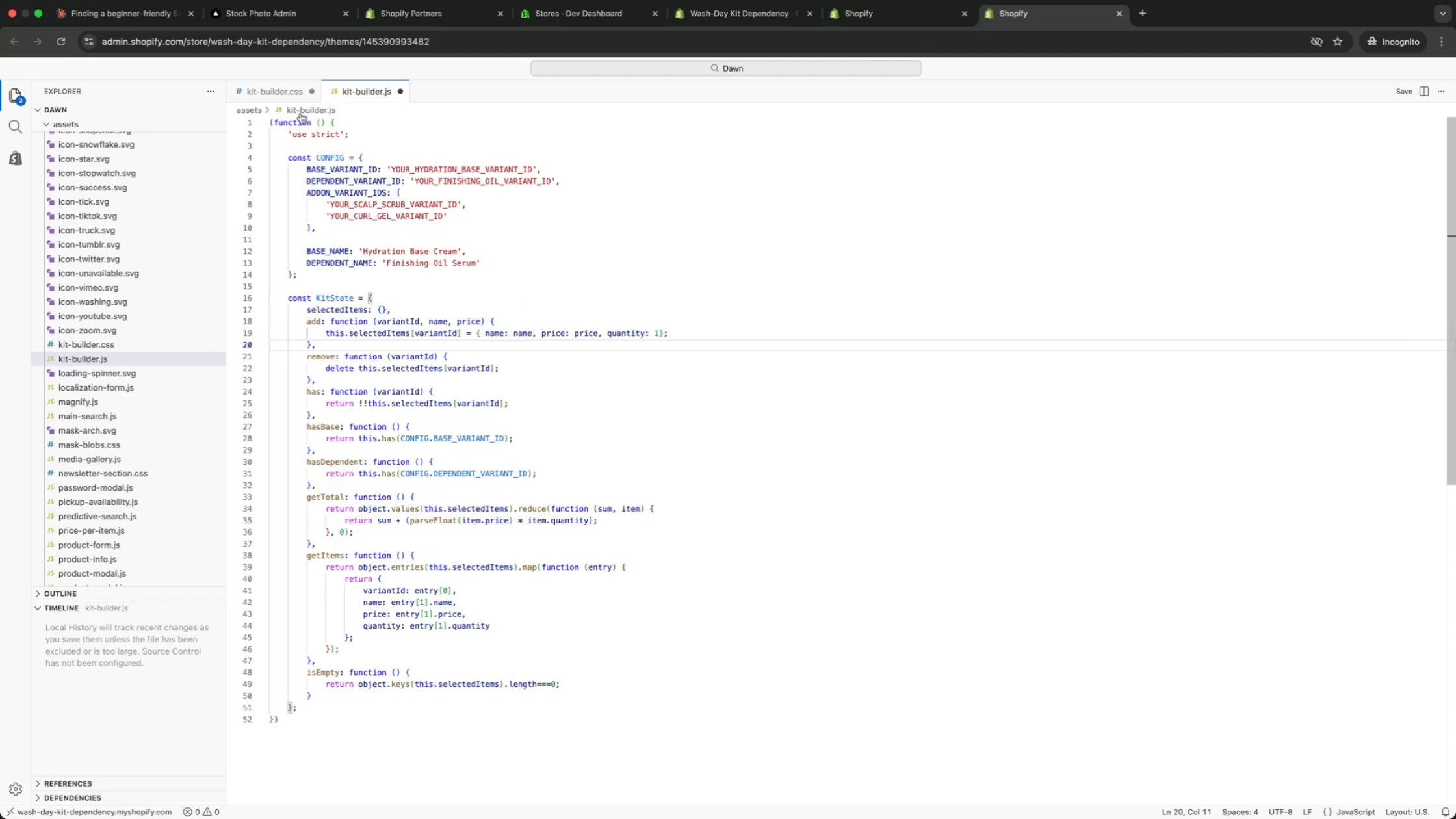 
left_click([276, 94])
 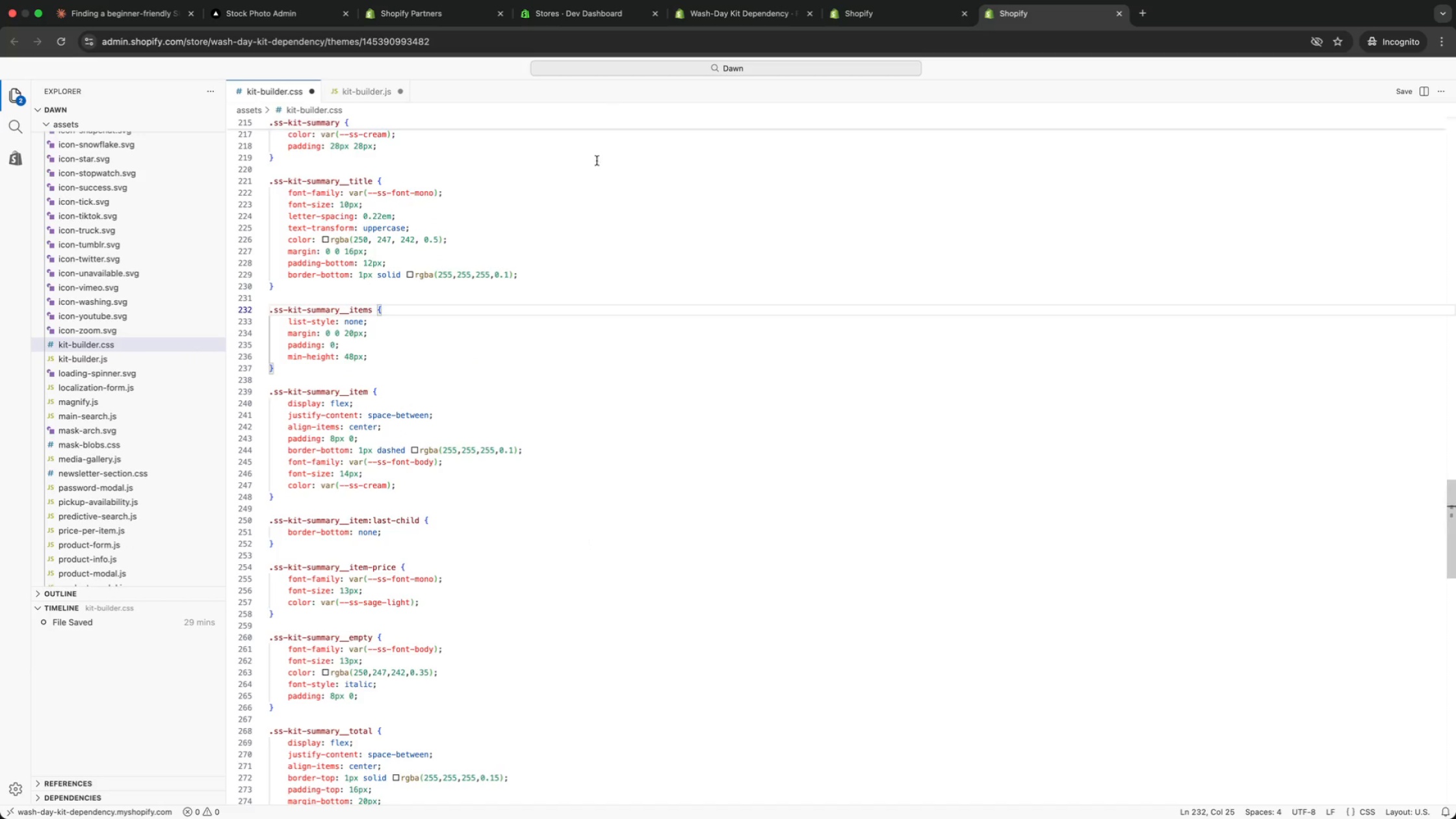 
left_click([379, 226])
 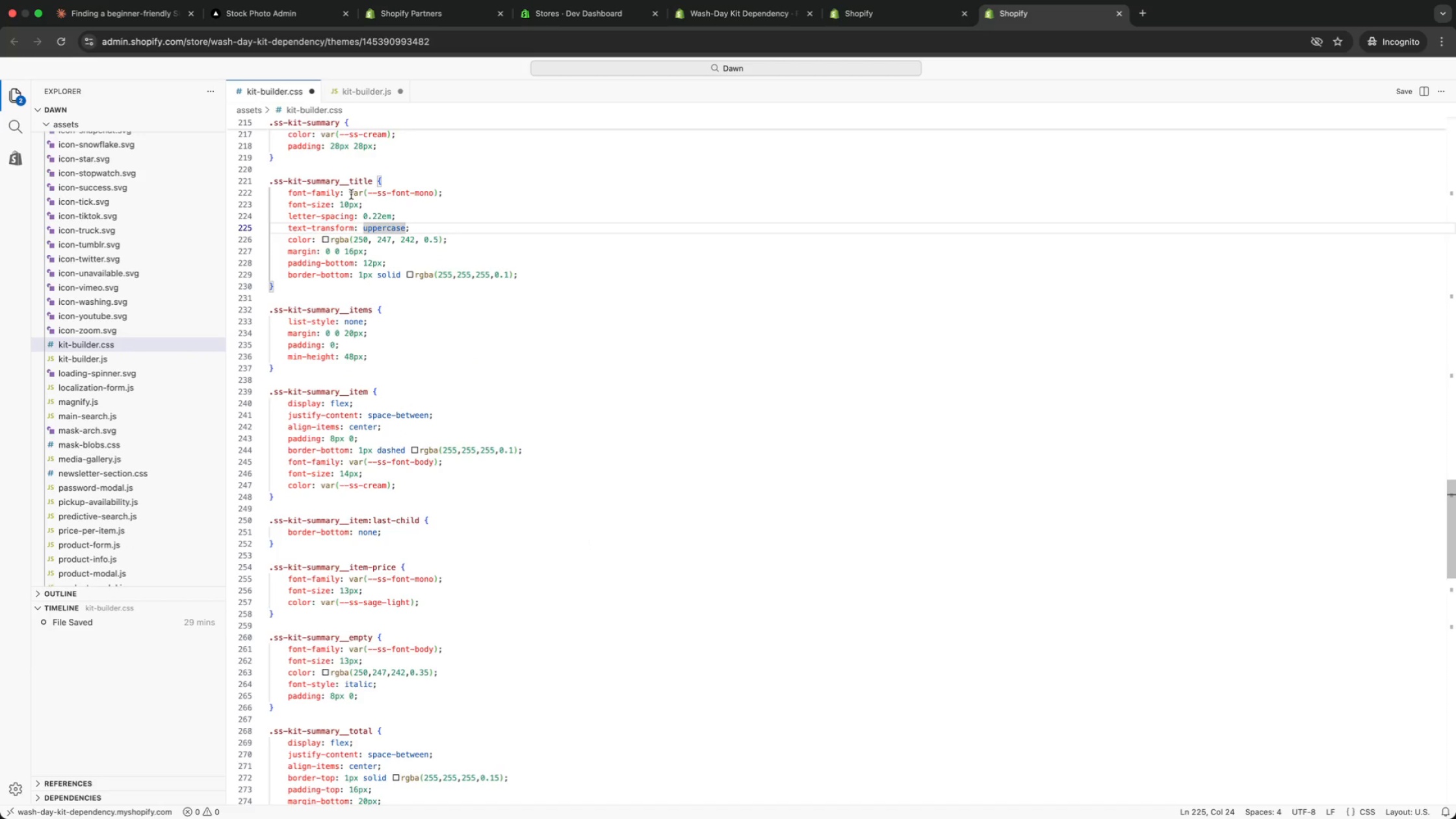 
left_click([351, 194])
 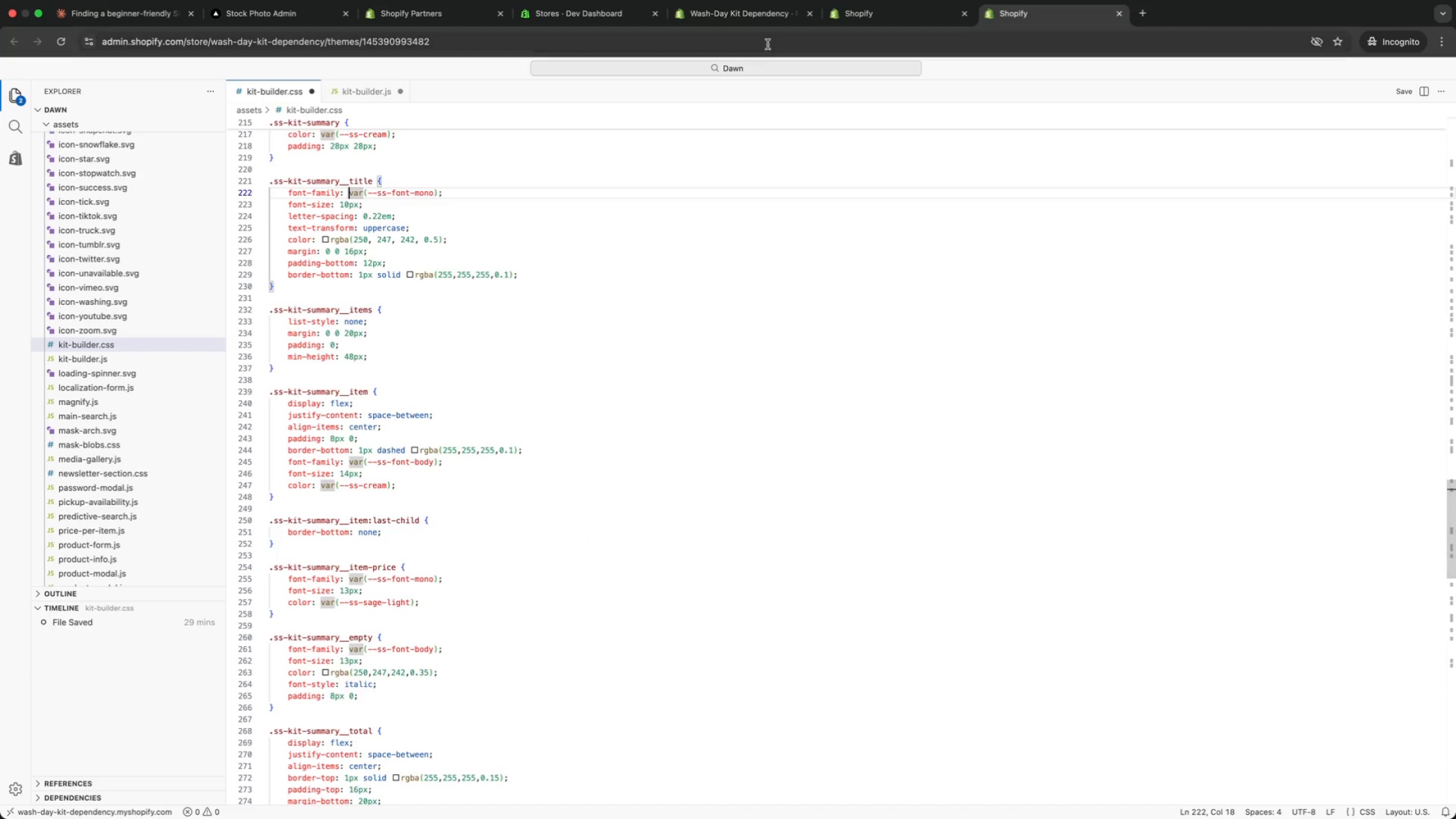 
left_click([839, 15])
 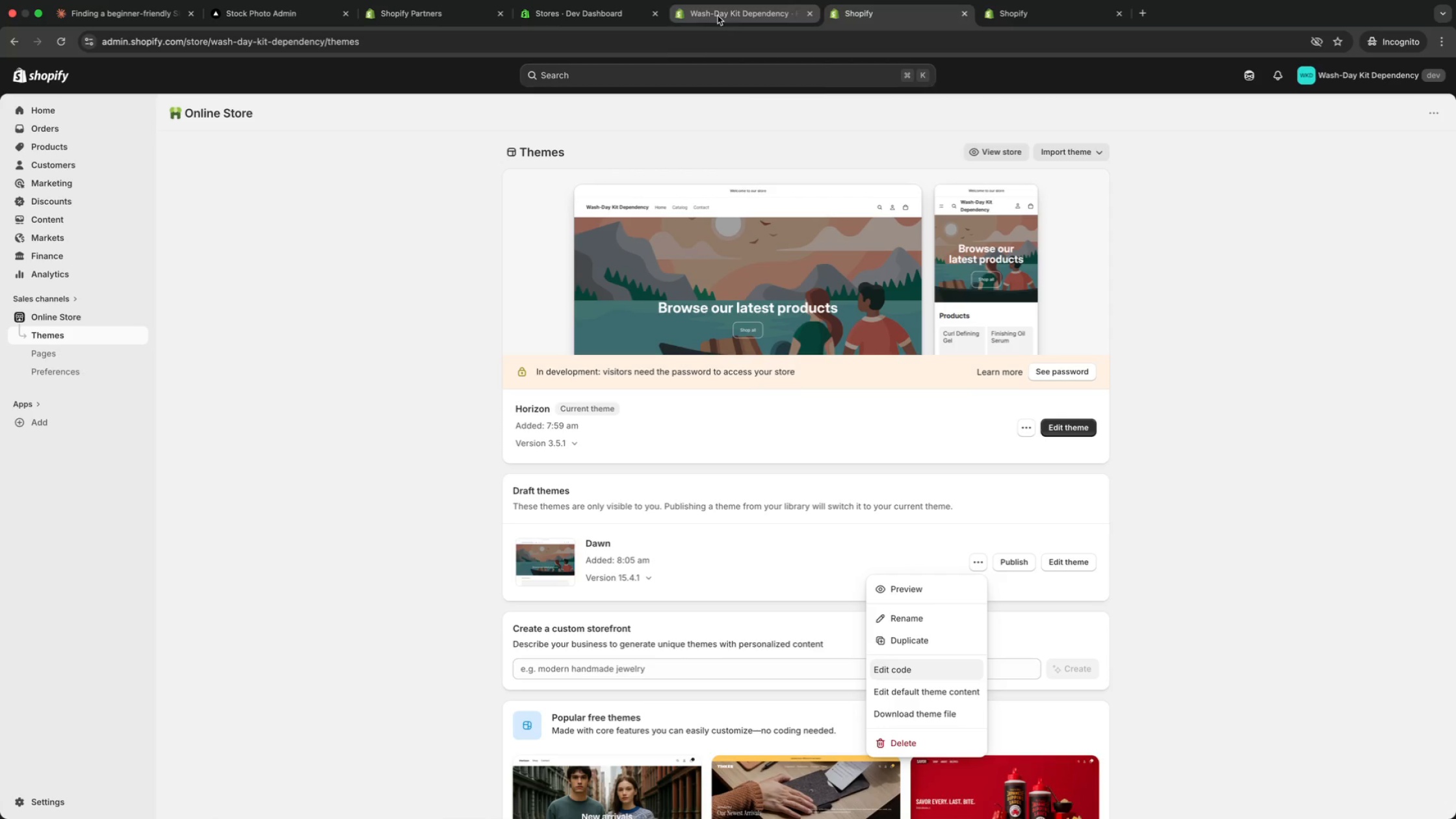 
left_click([718, 16])
 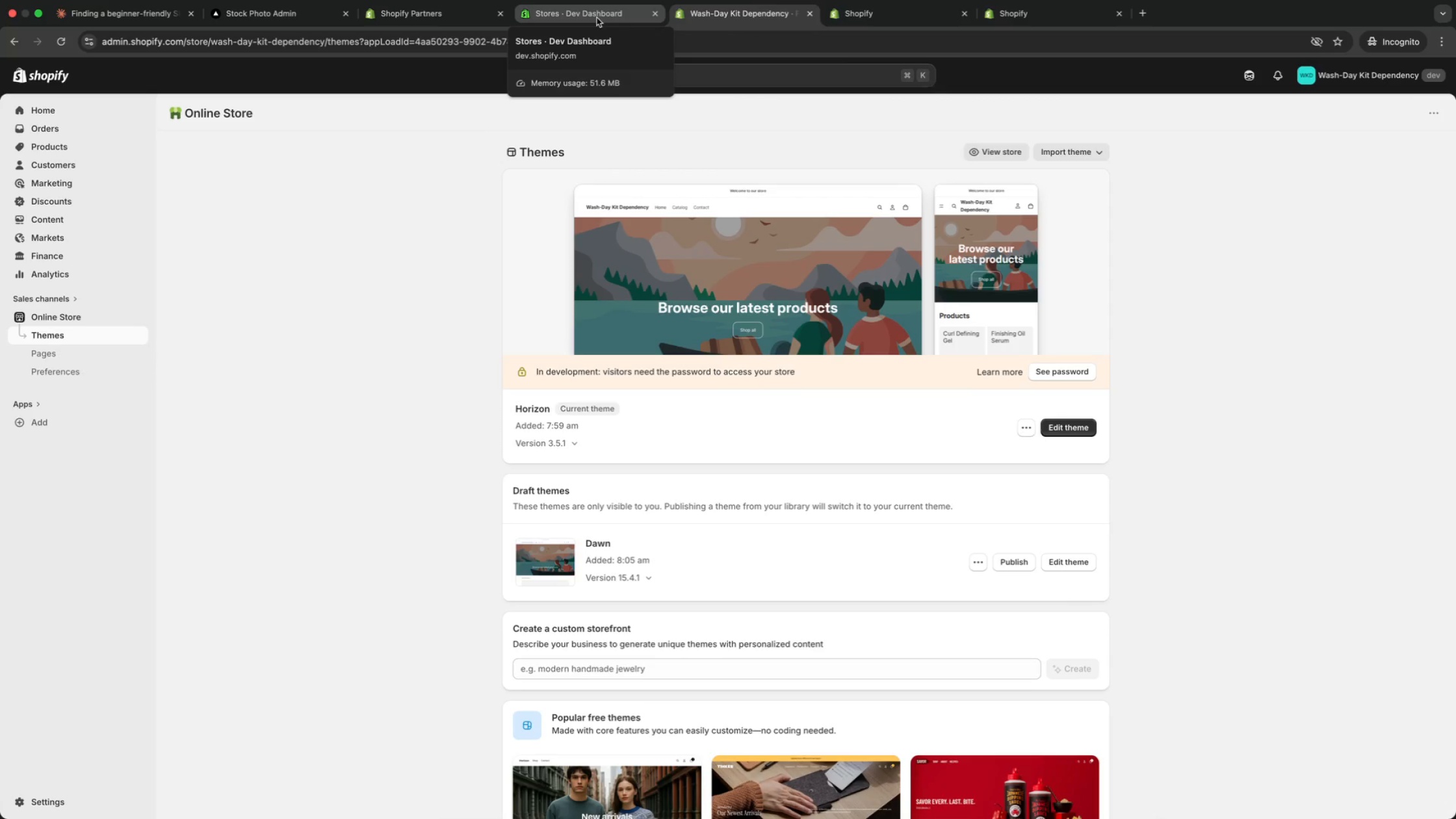 
left_click([597, 18])
 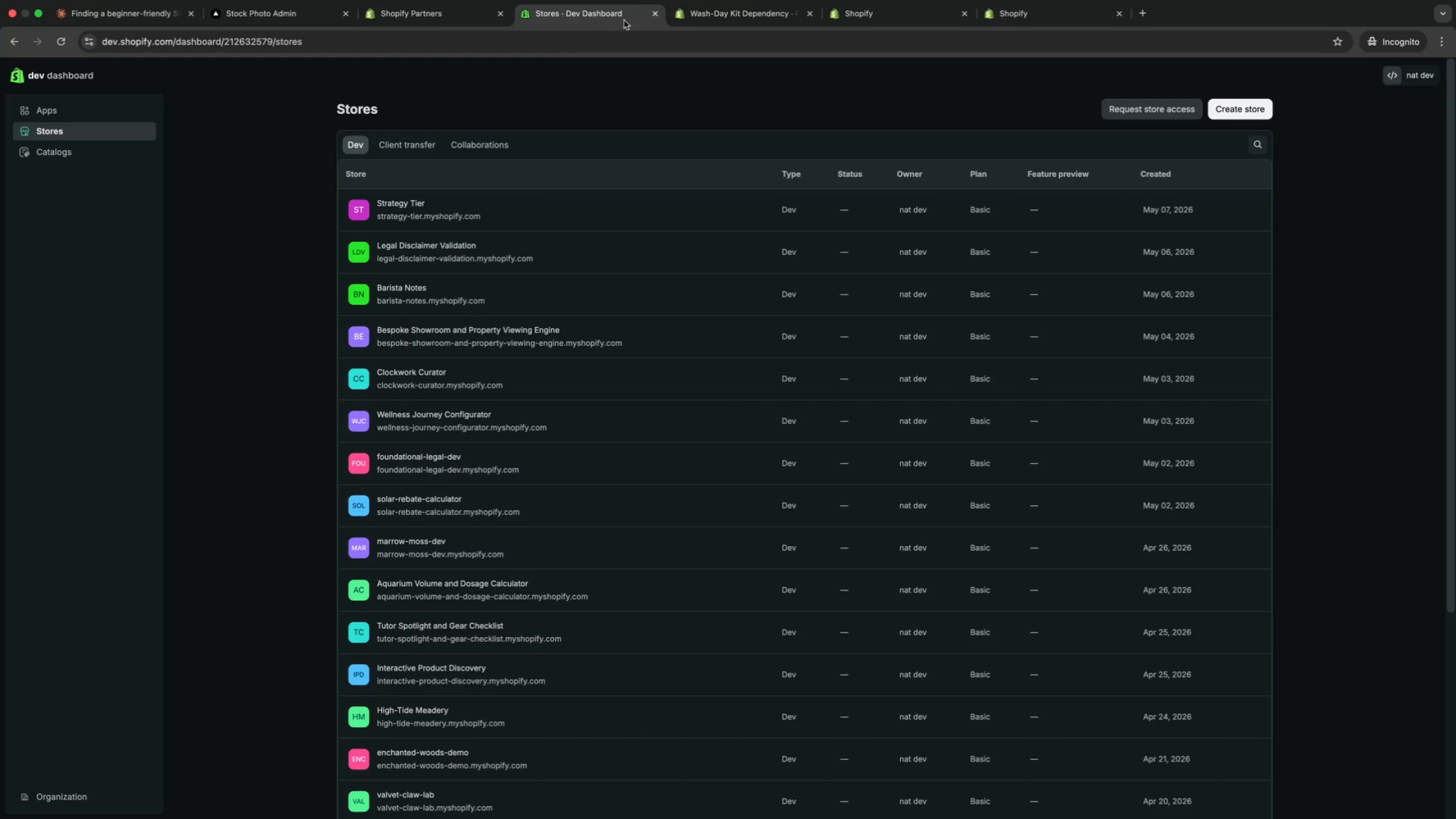 
left_click([907, 12])
 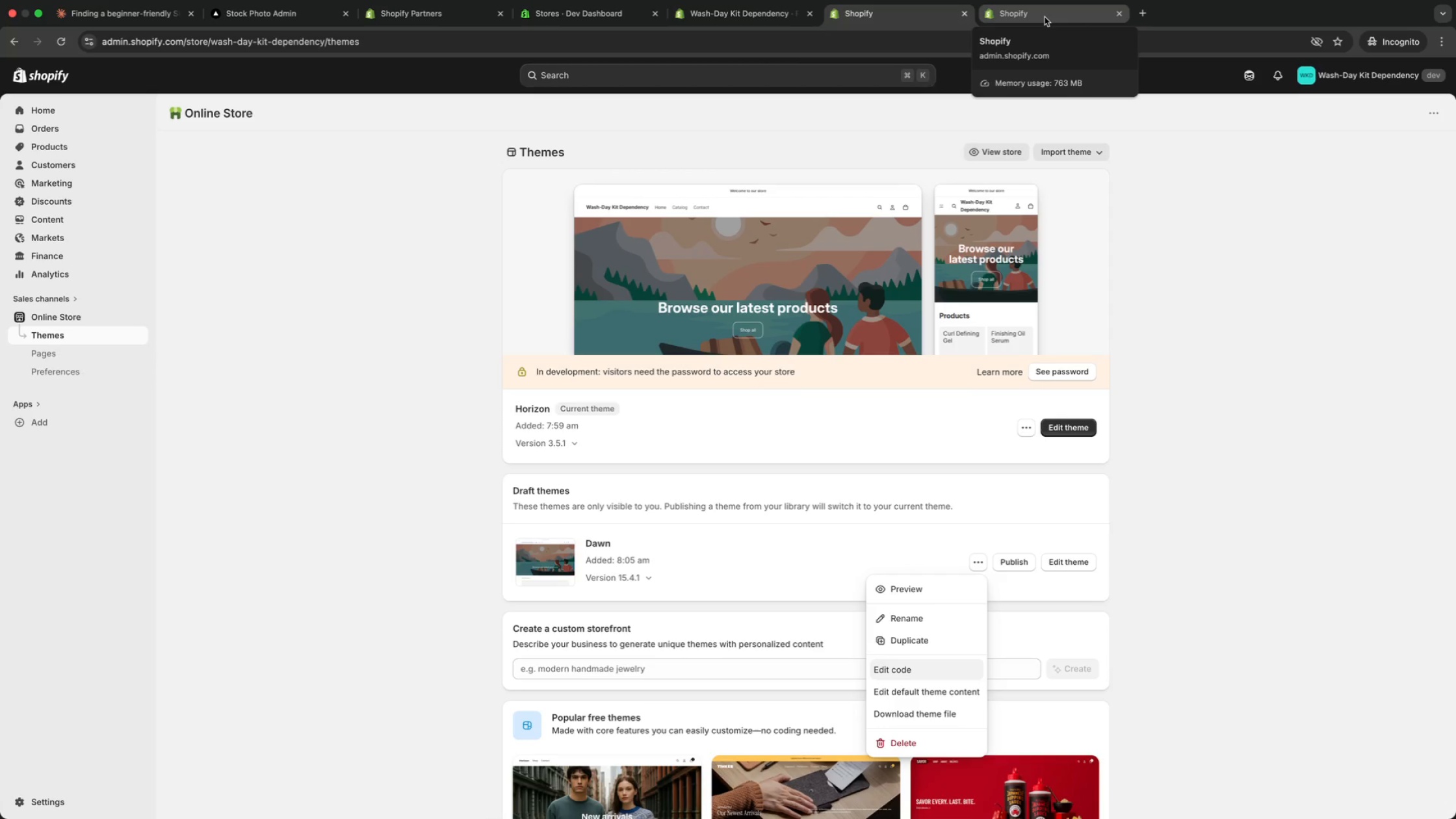 
left_click([1045, 17])
 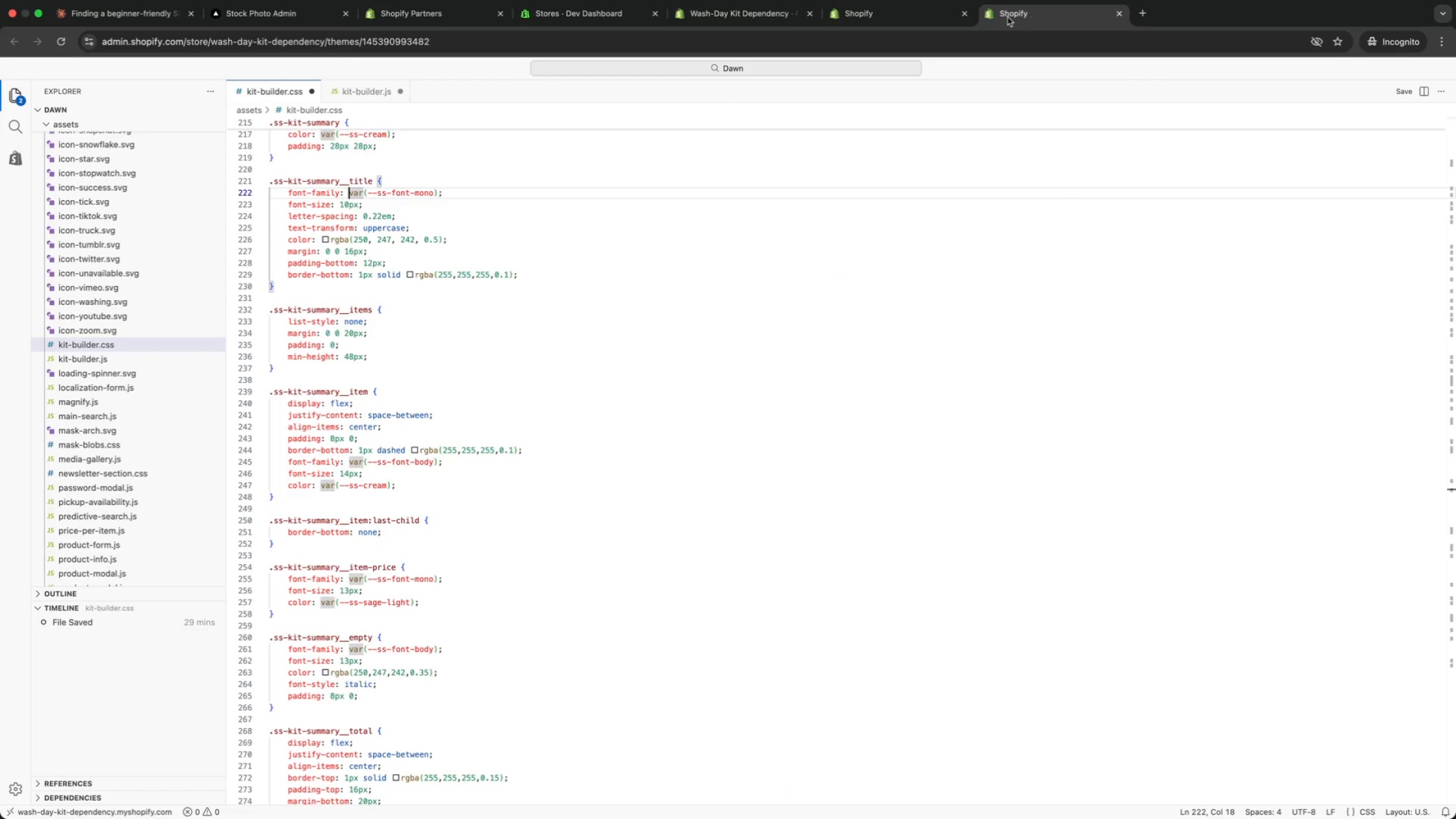 
mouse_move([753, 18])
 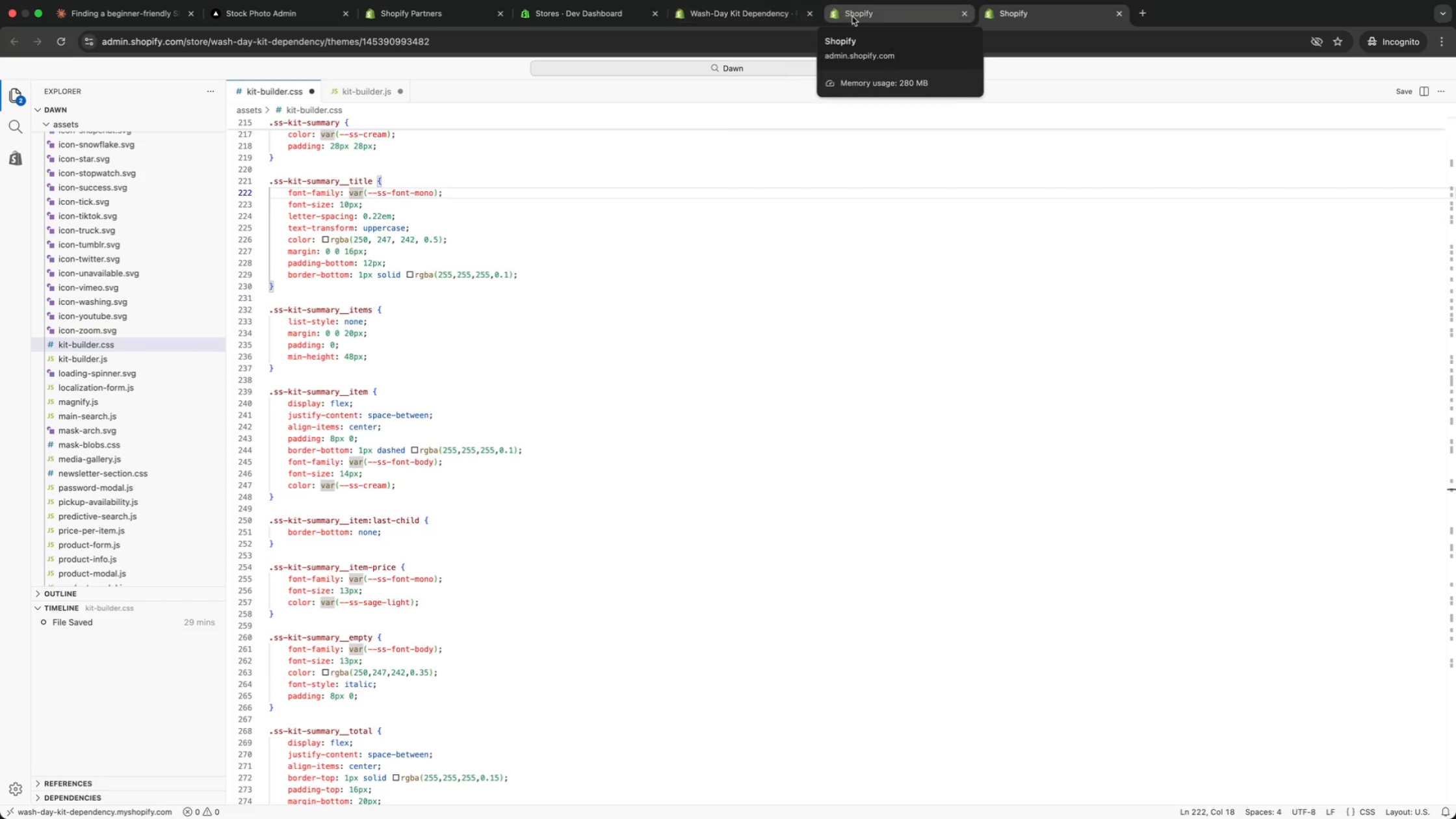 
left_click([852, 16])
 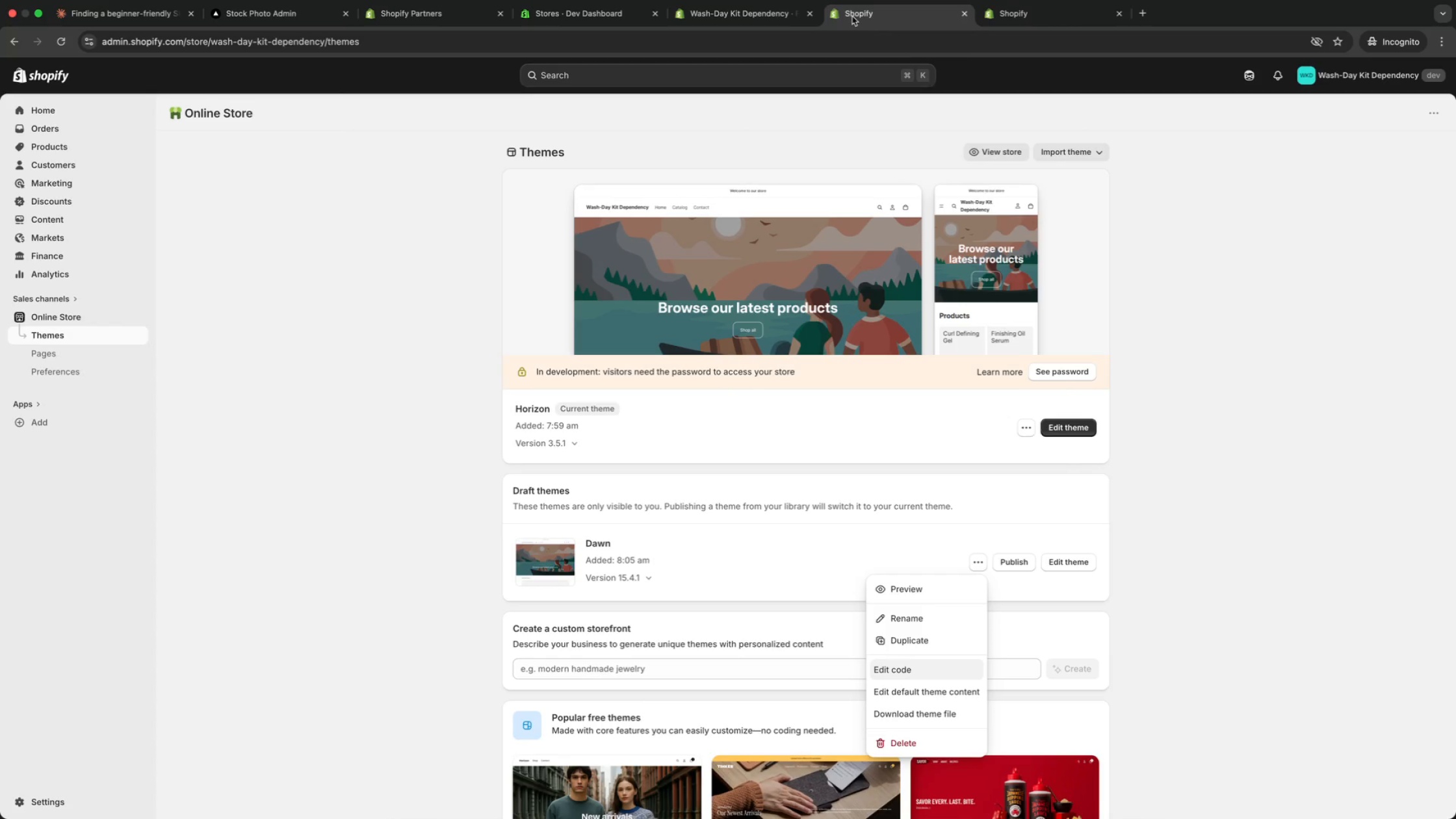 
wait(6.4)
 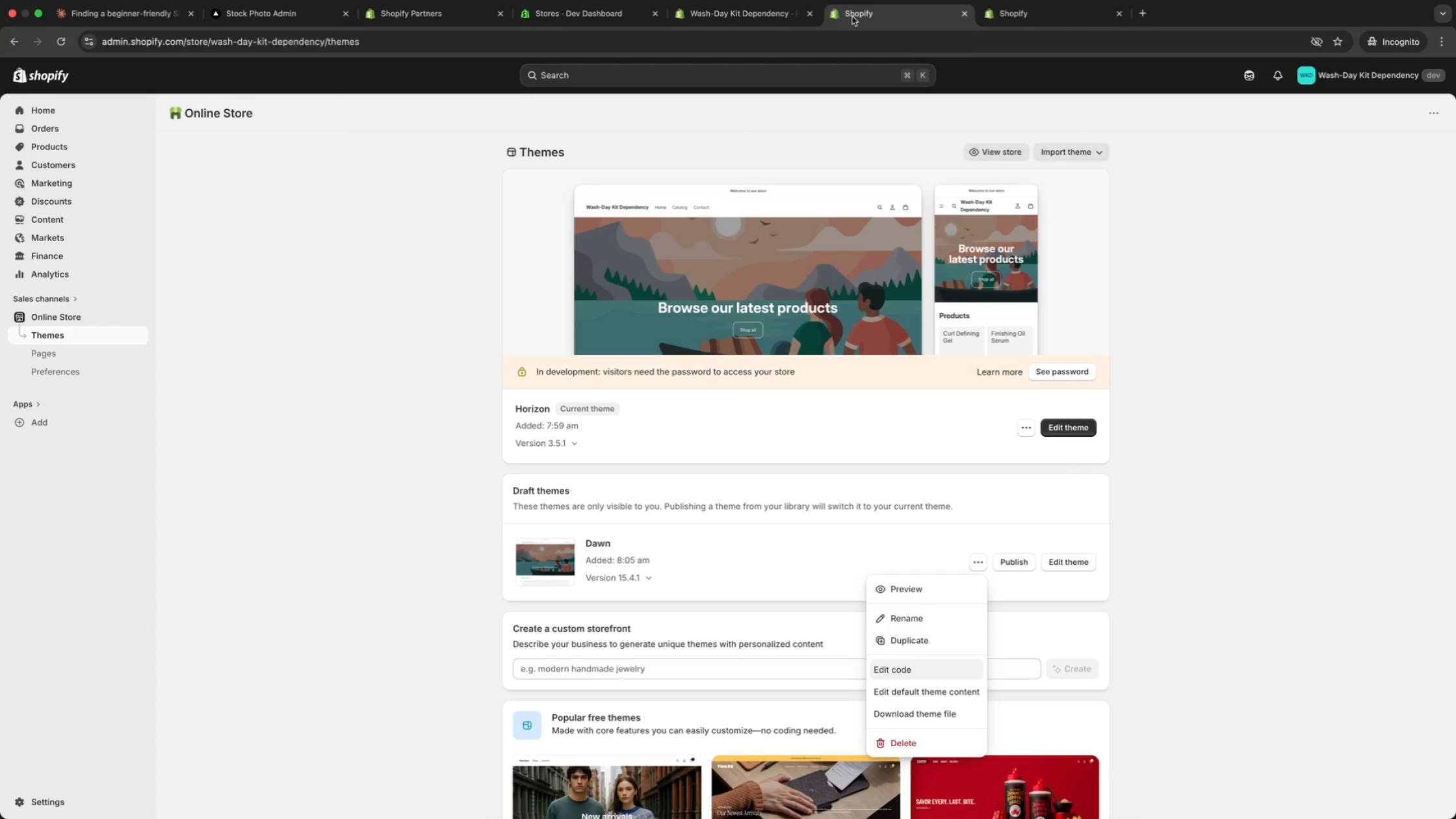 
left_click([771, 18])
 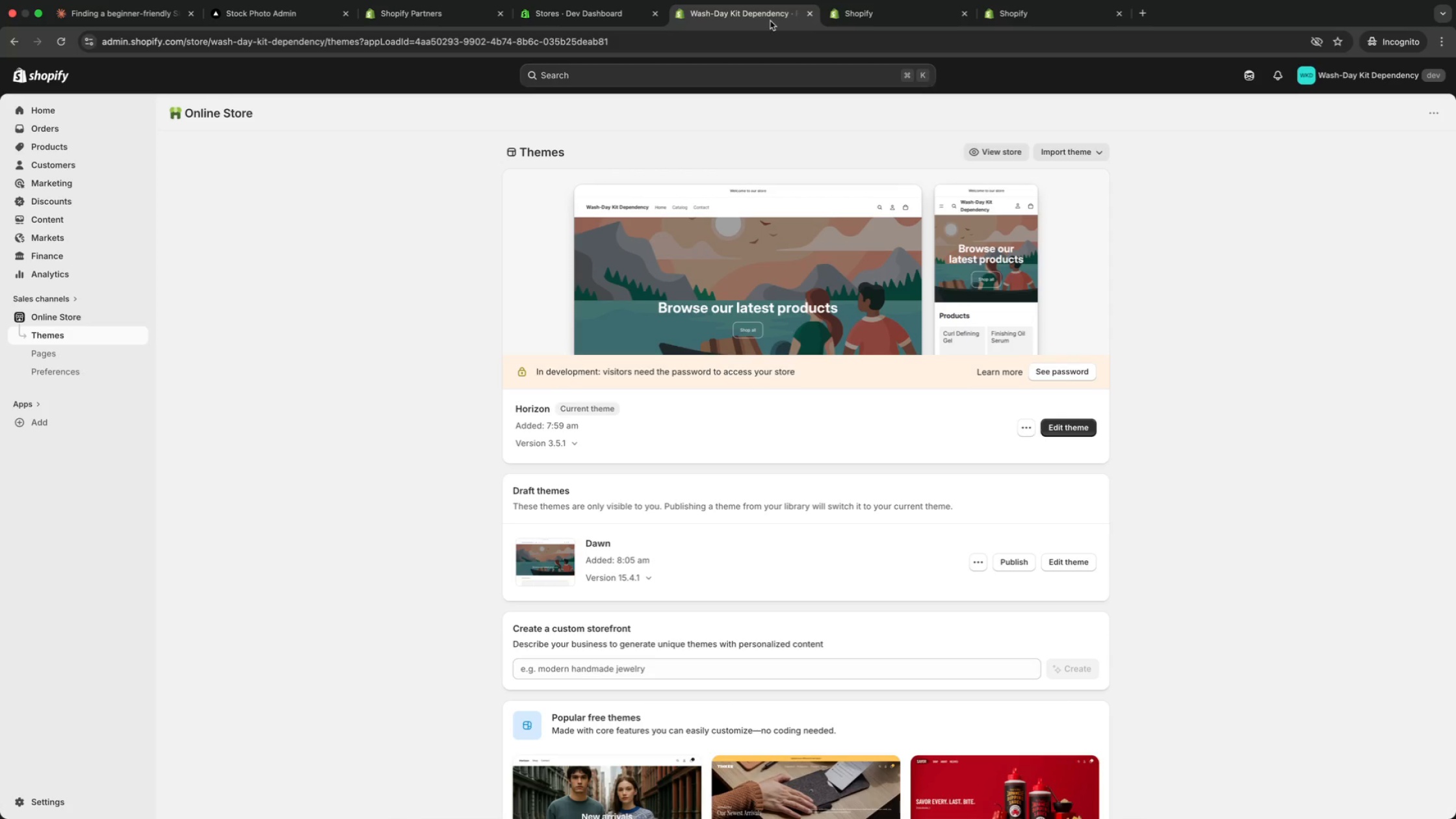 
wait(5.89)
 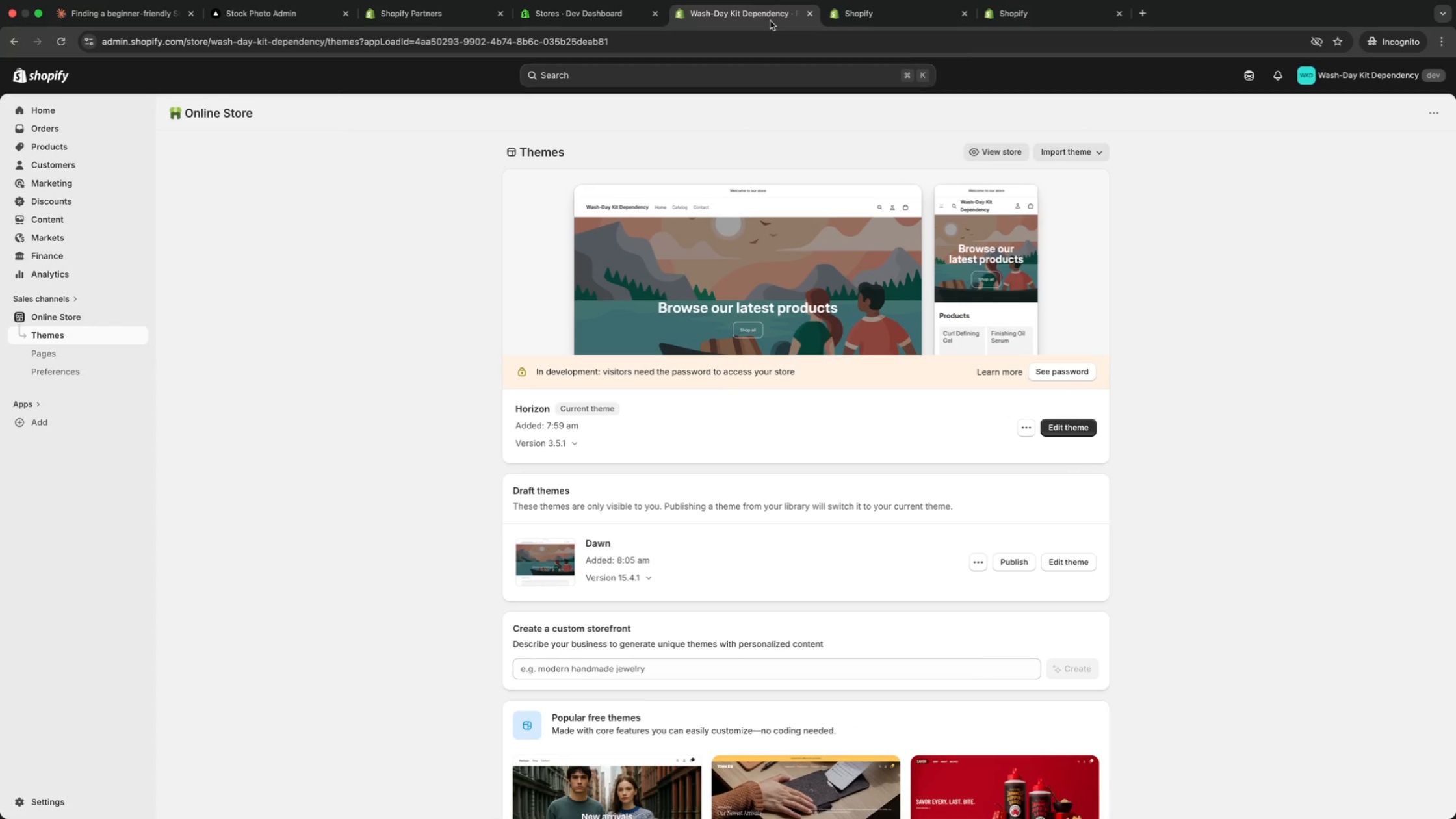 
left_click([1017, 12])
 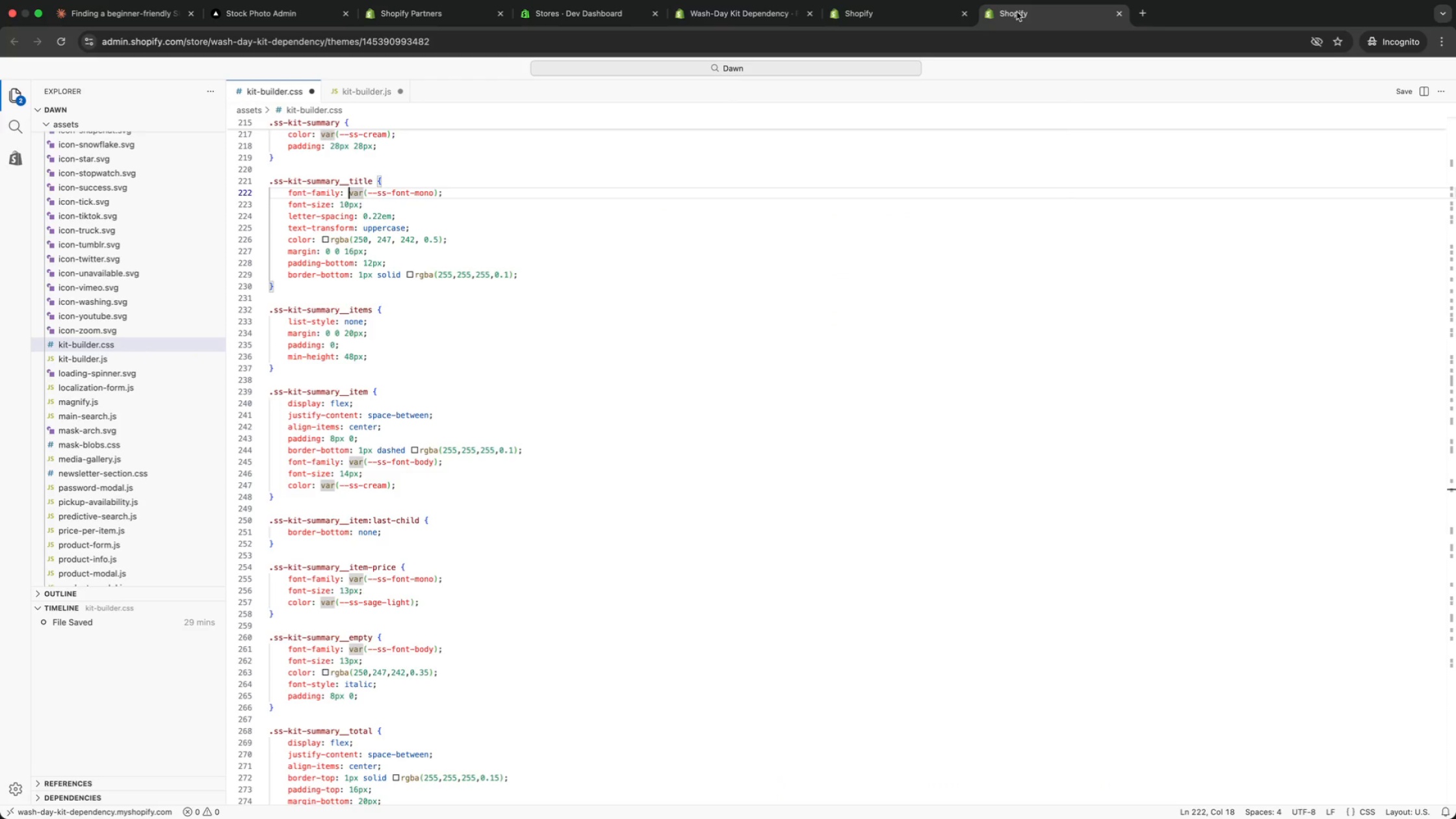 
wait(6.69)
 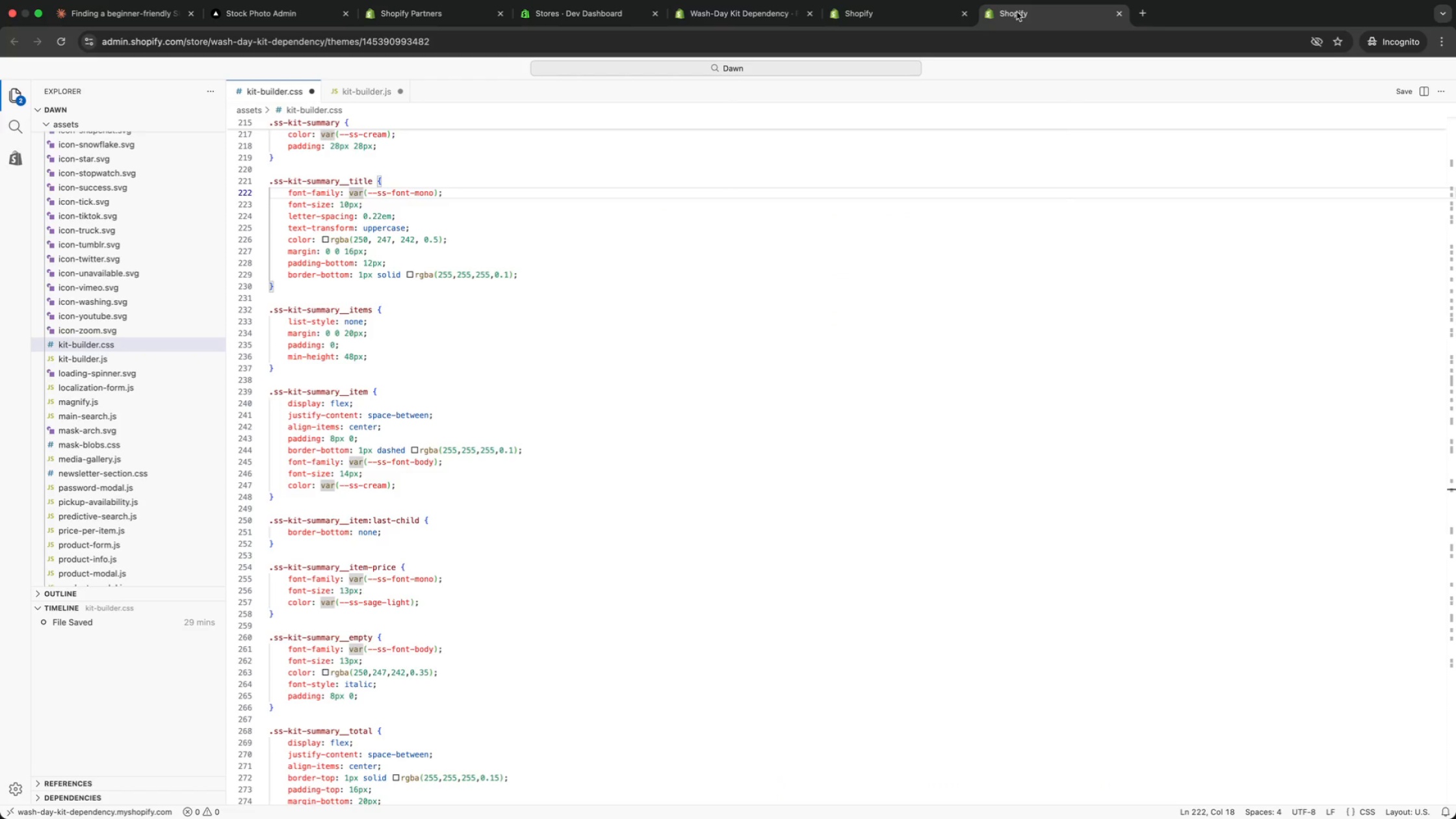 
left_click([902, 10])
 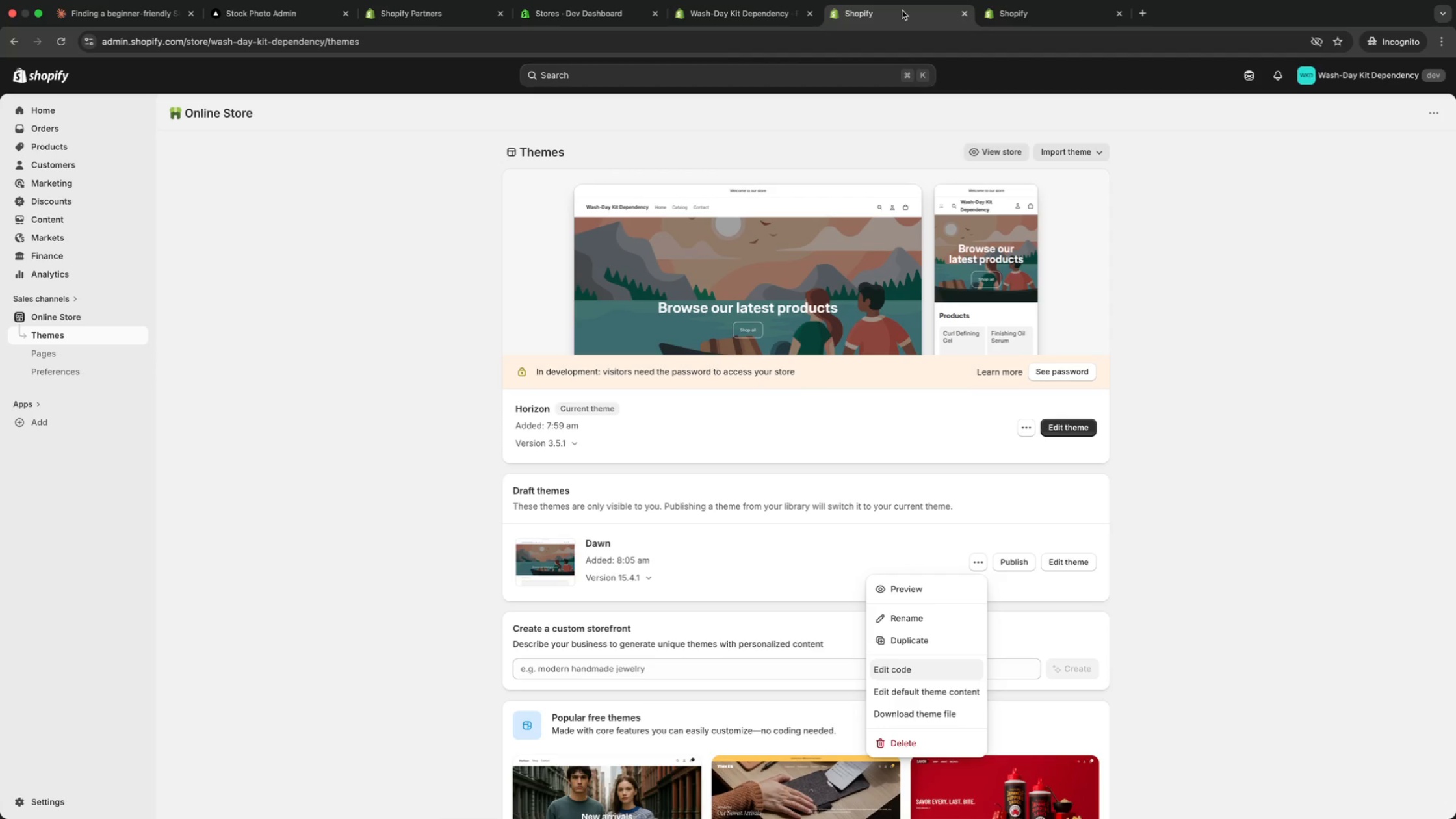 
left_click([1043, 14])
 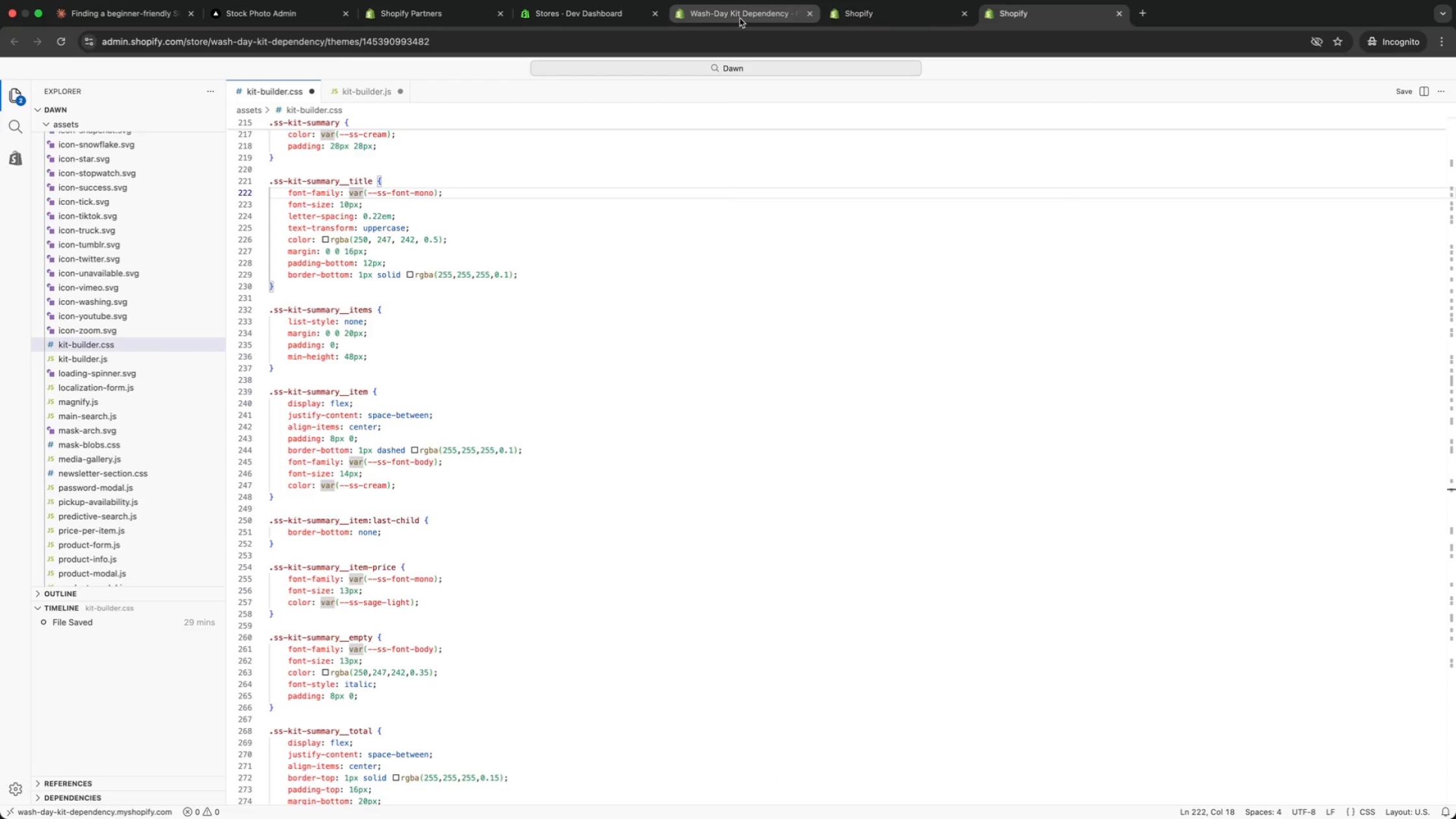 
left_click([716, 17])
 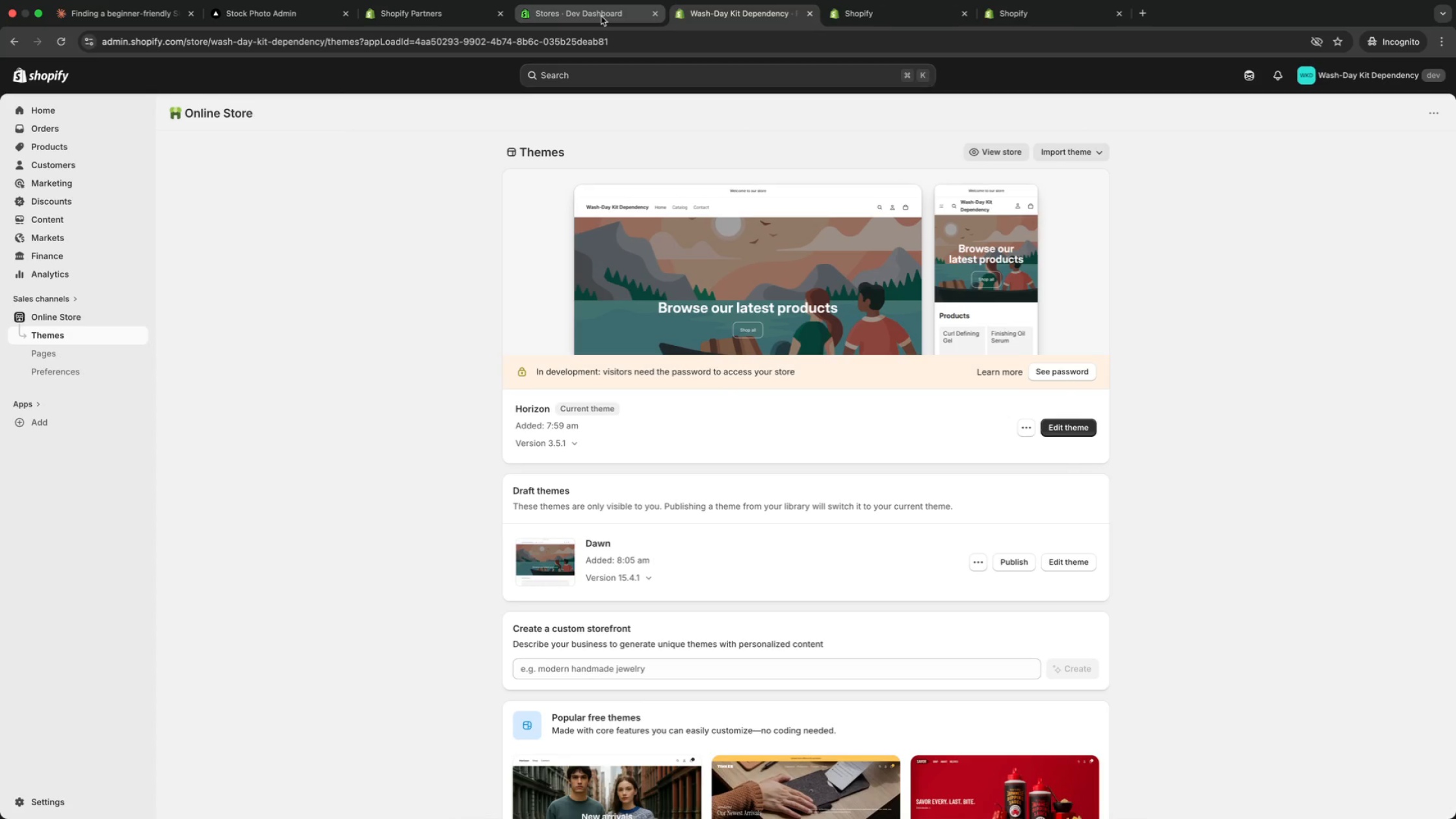 
left_click([601, 16])
 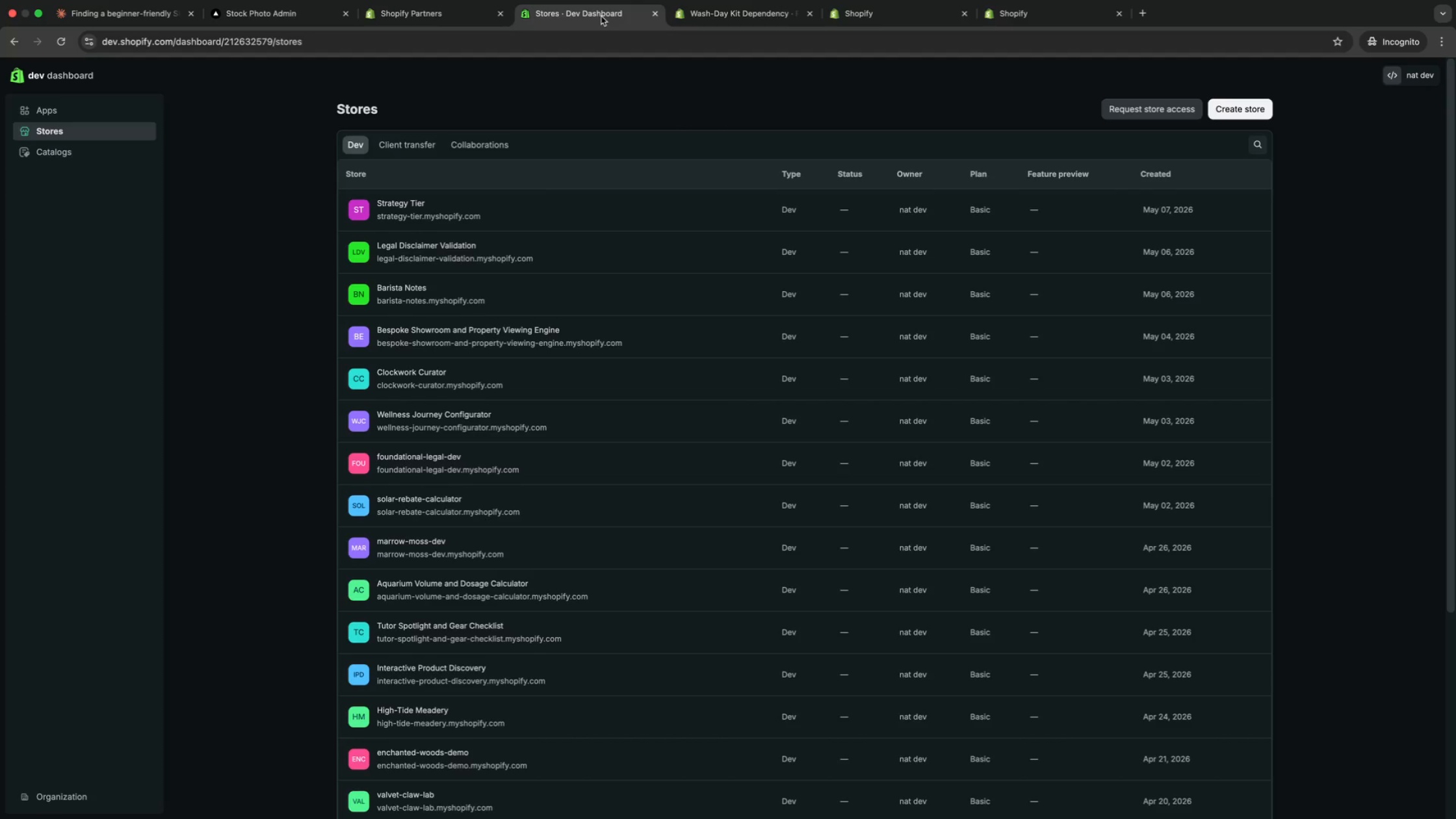 
wait(5.55)
 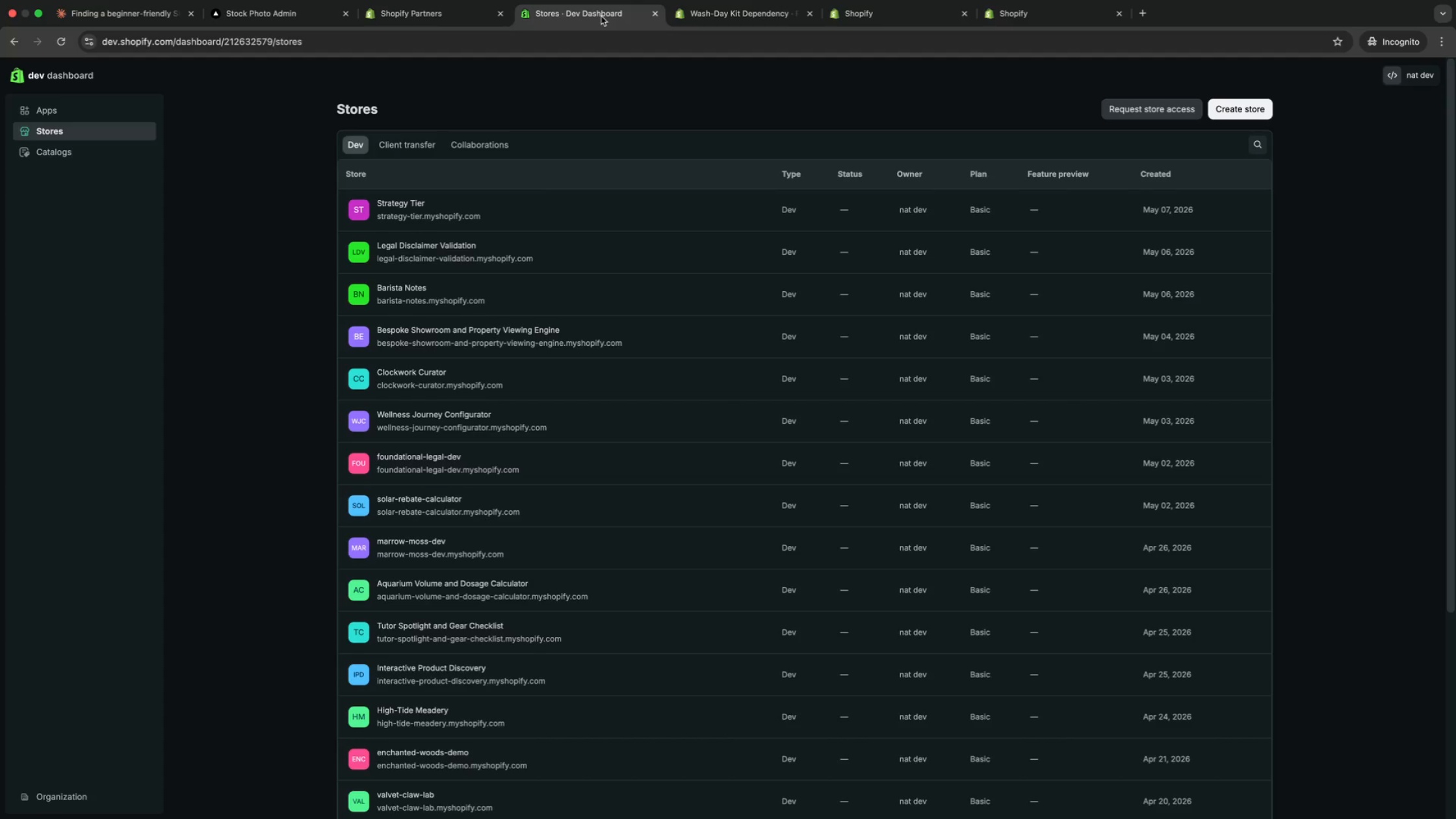 
left_click([751, 17])
 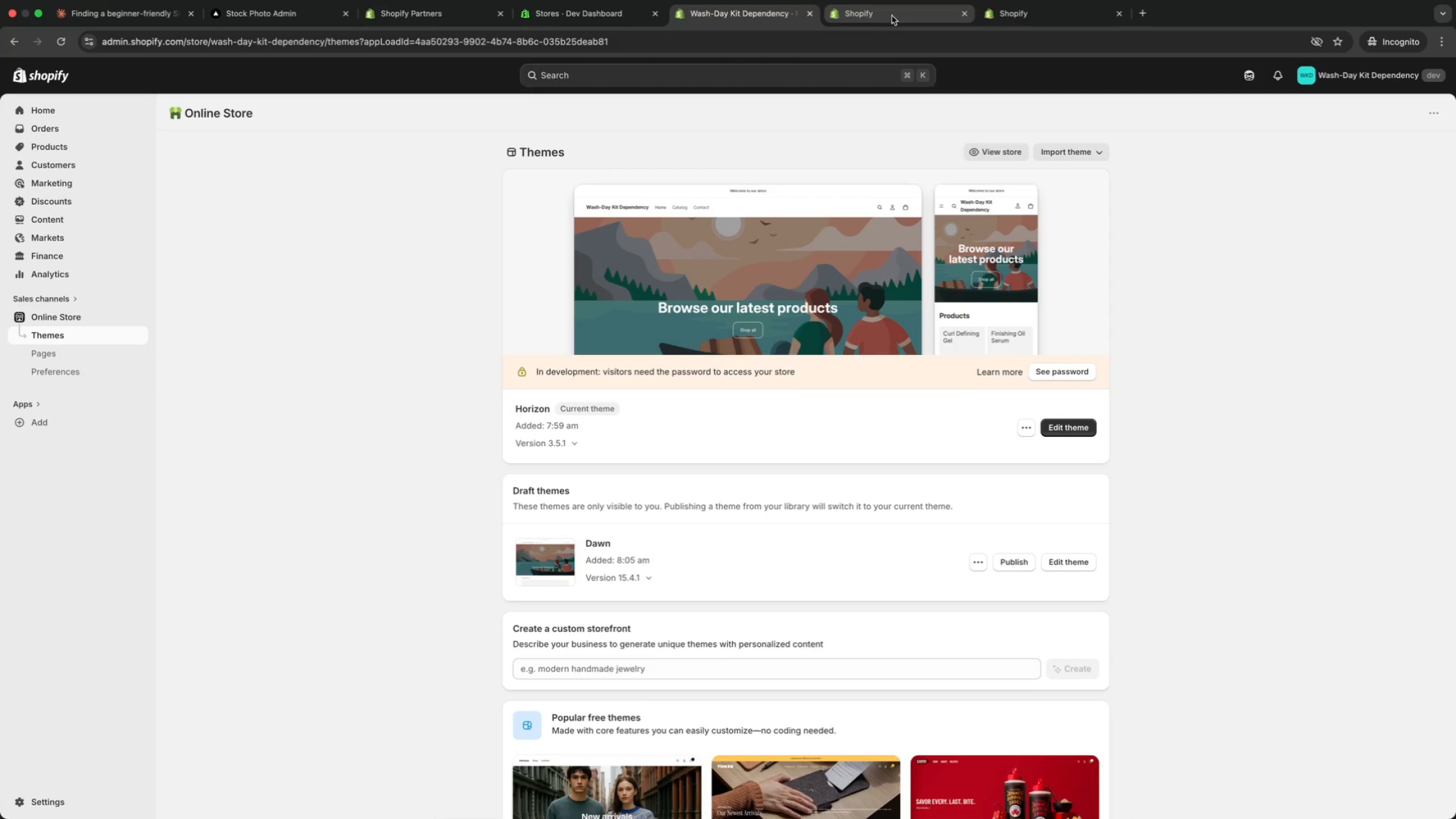 
left_click([892, 16])
 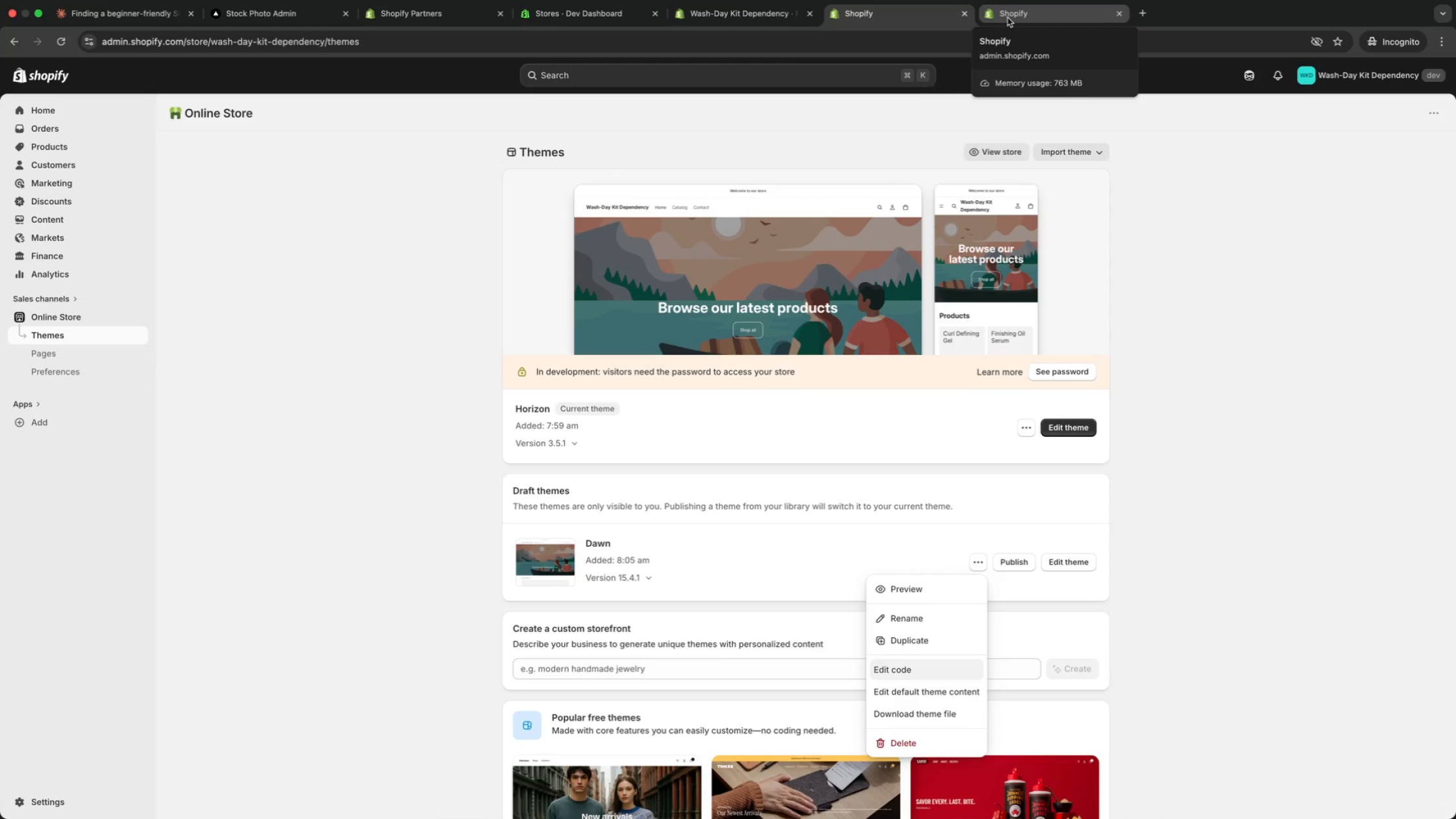 
left_click([1008, 18])
 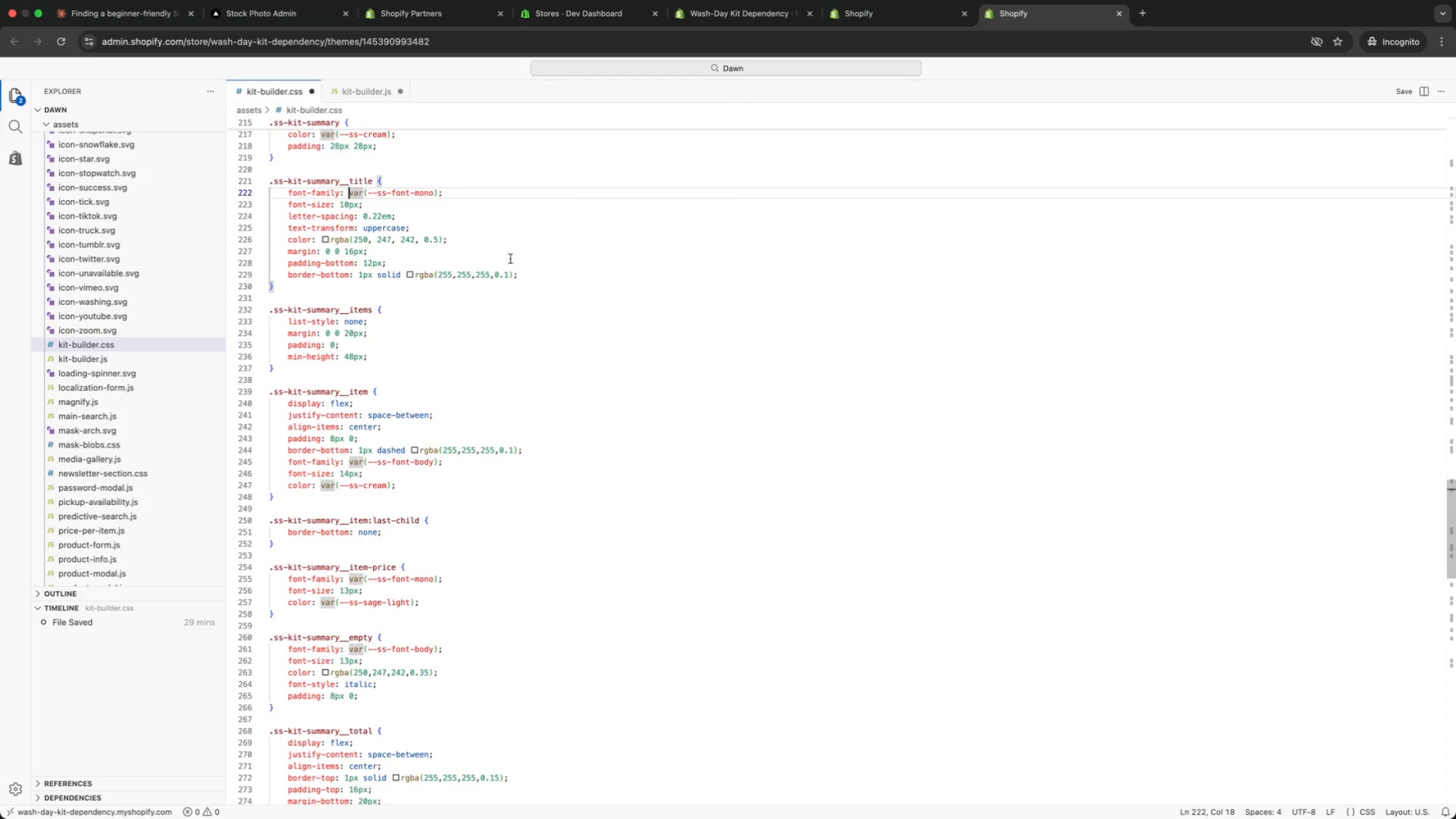 
left_click([500, 272])
 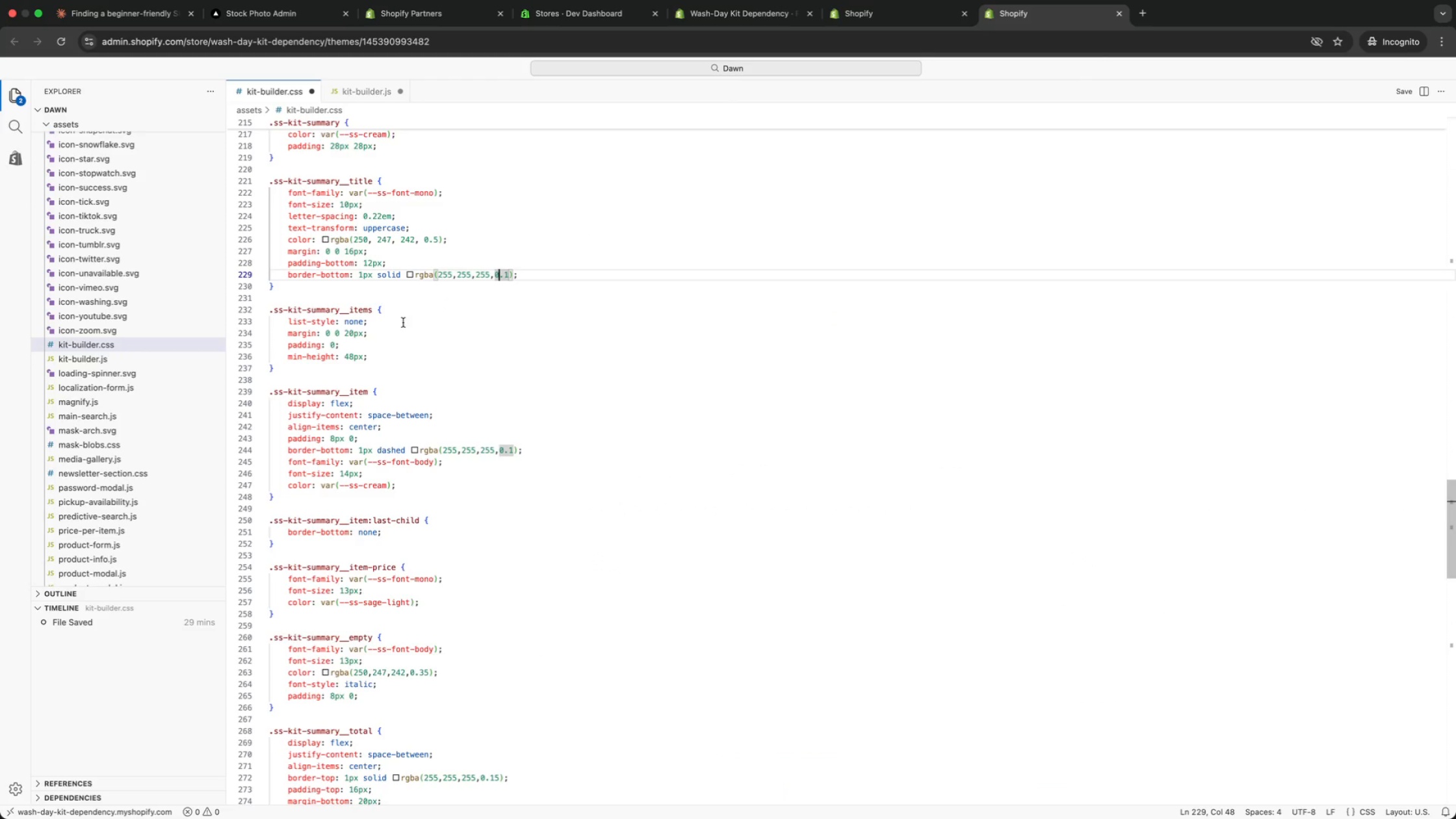 
left_click([349, 309])
 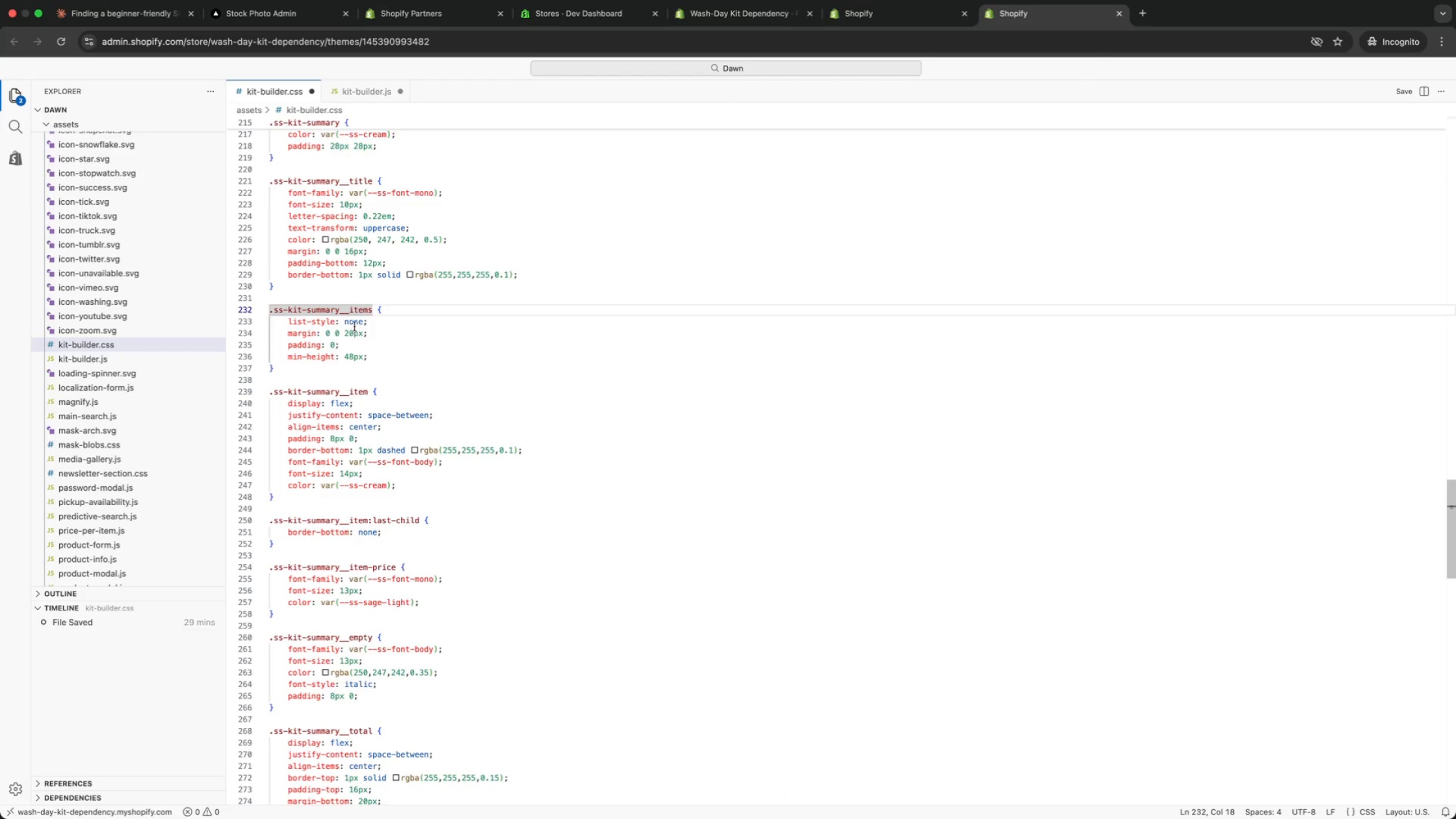 
left_click([352, 324])
 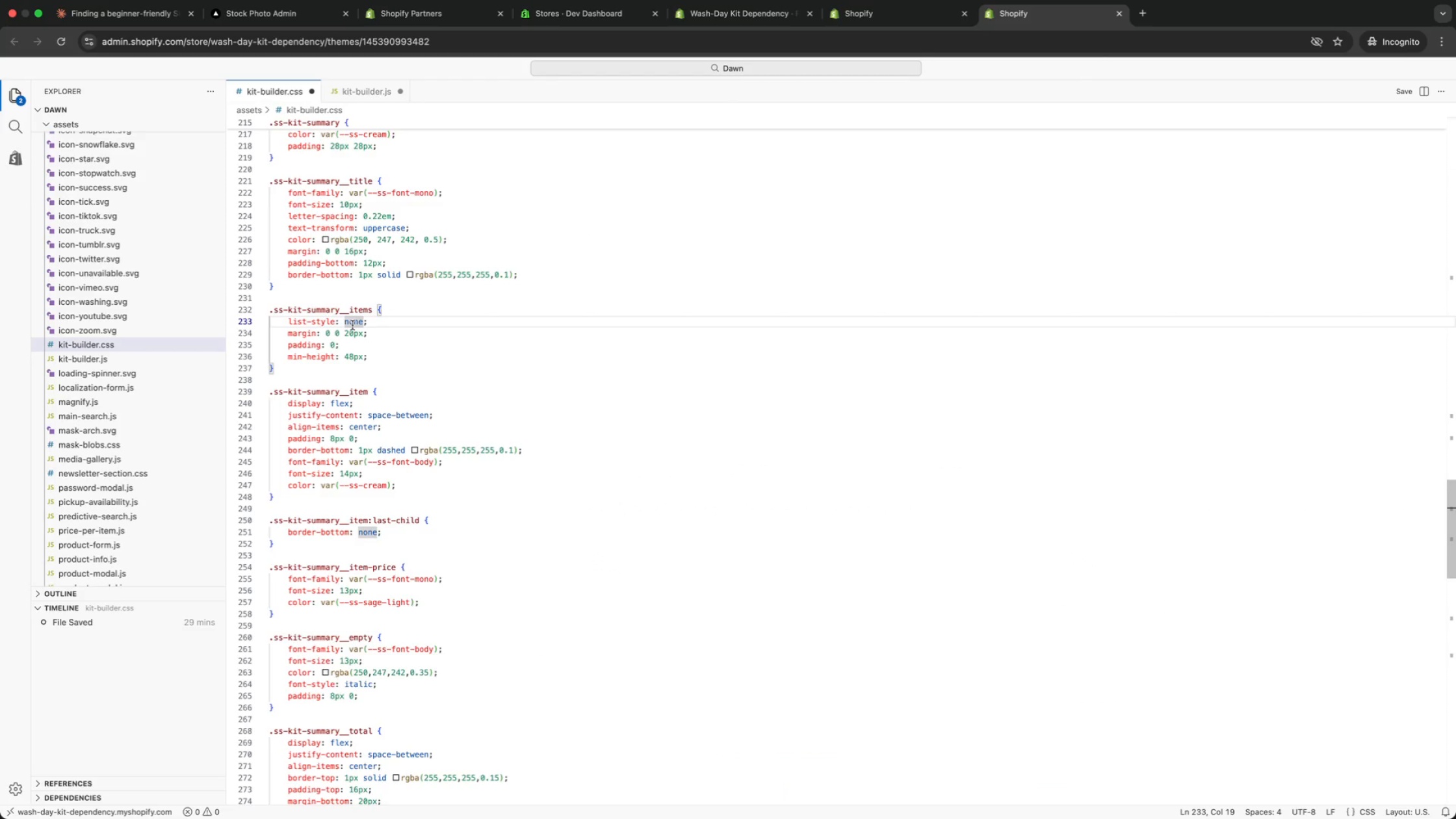 
left_click([357, 341])
 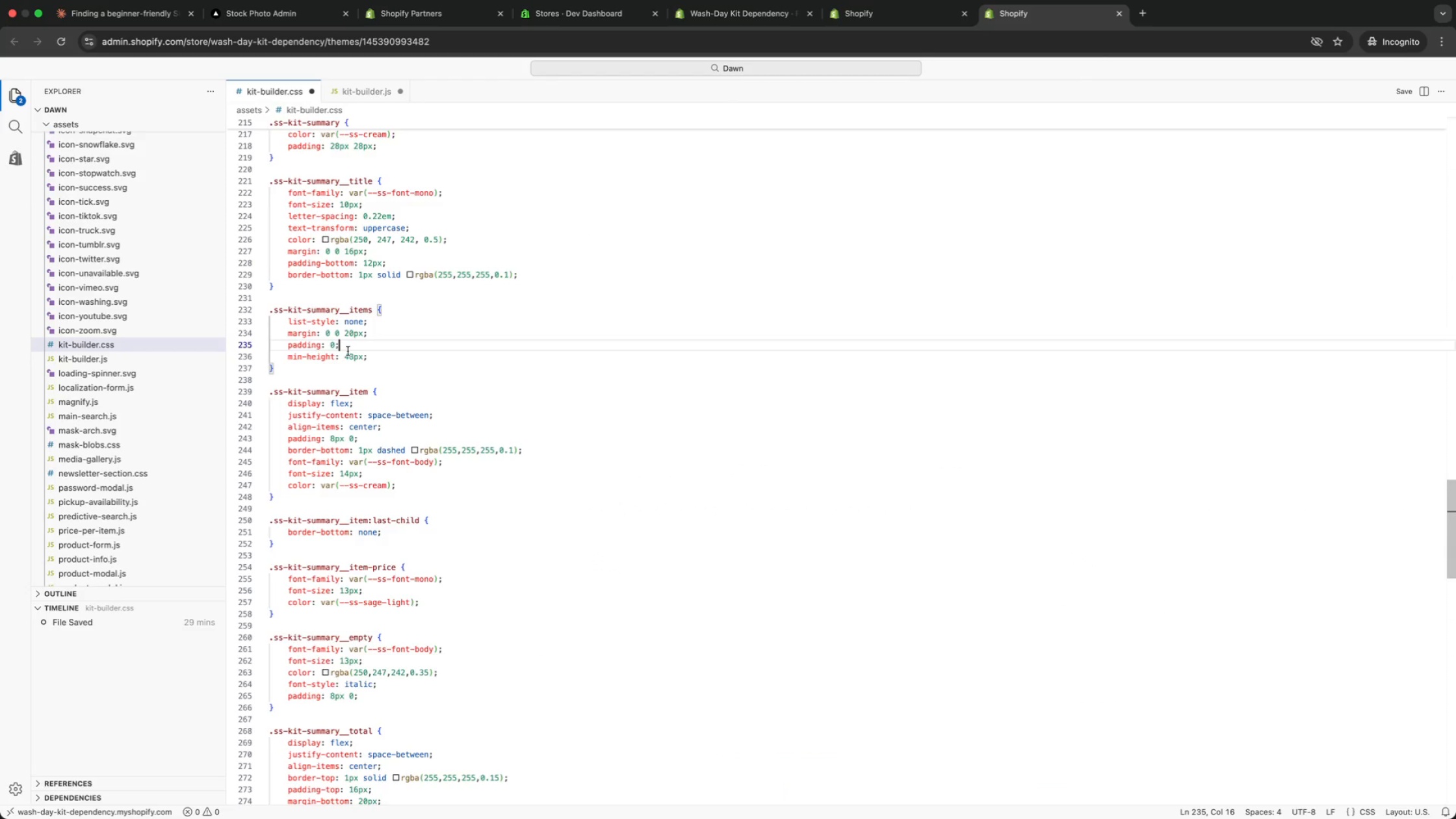 
left_click([354, 357])
 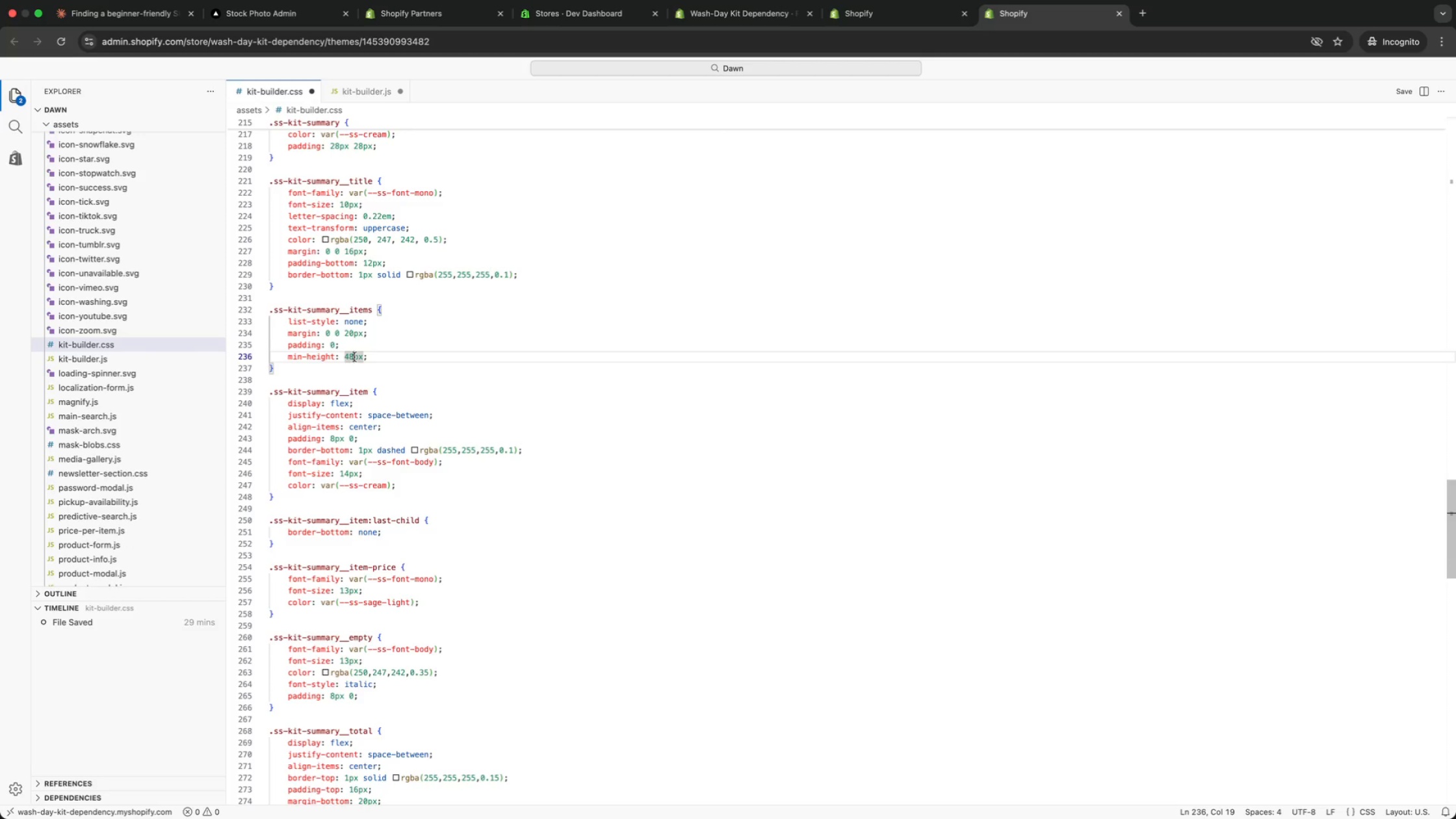 
scroll: coordinate [357, 357], scroll_direction: down, amount: 11.0
 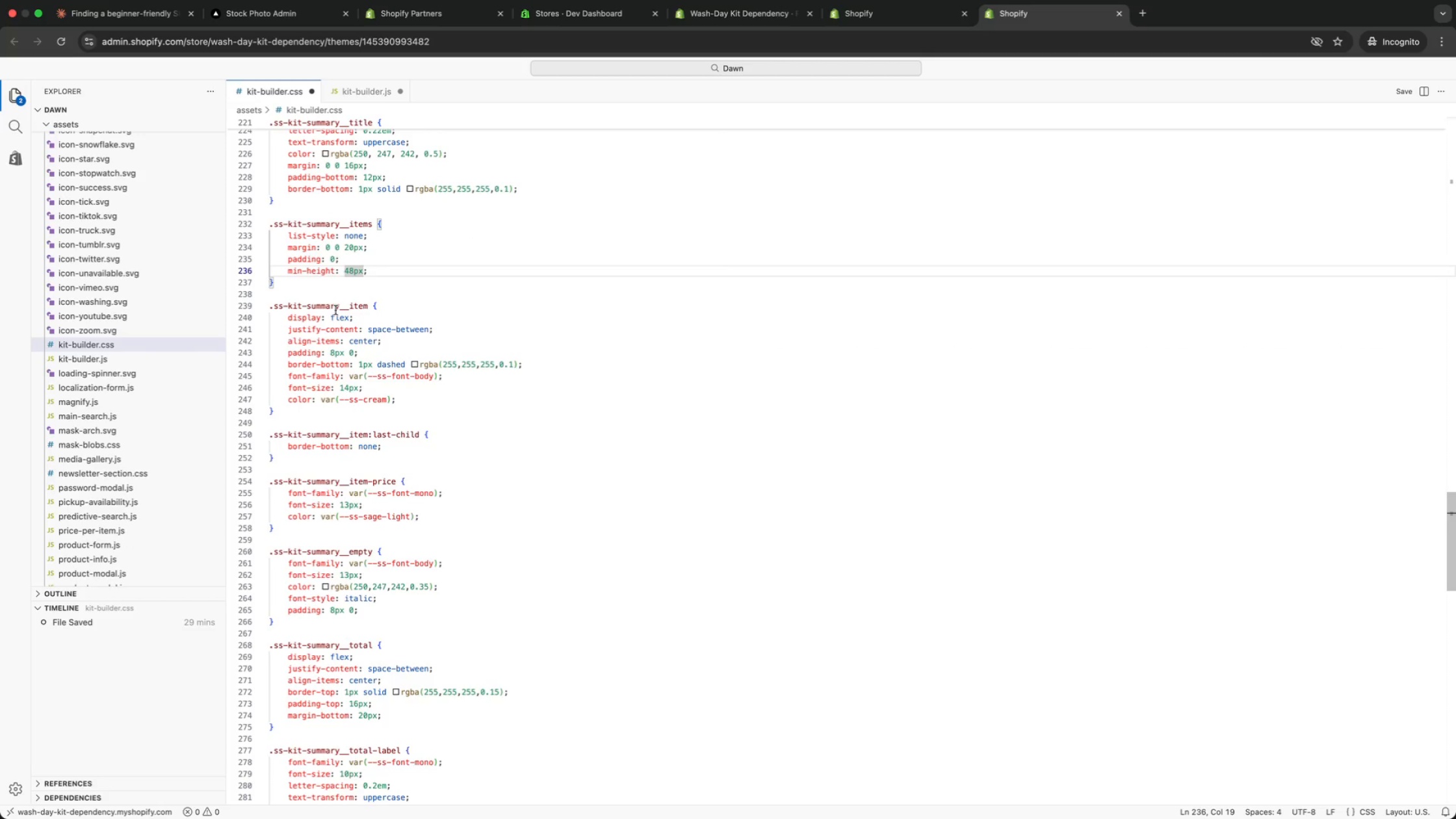 
left_click([335, 308])
 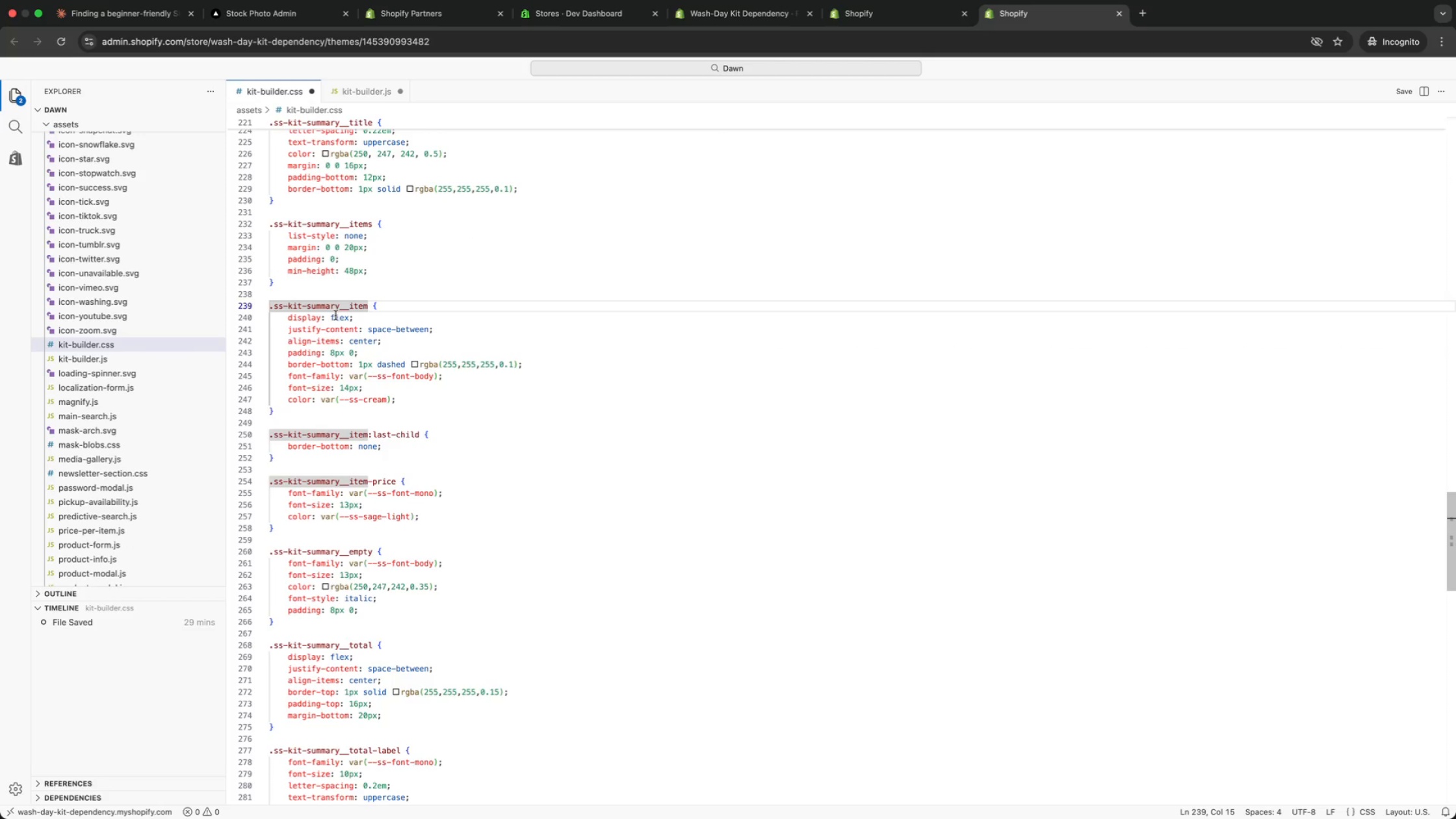 
left_click([336, 318])
 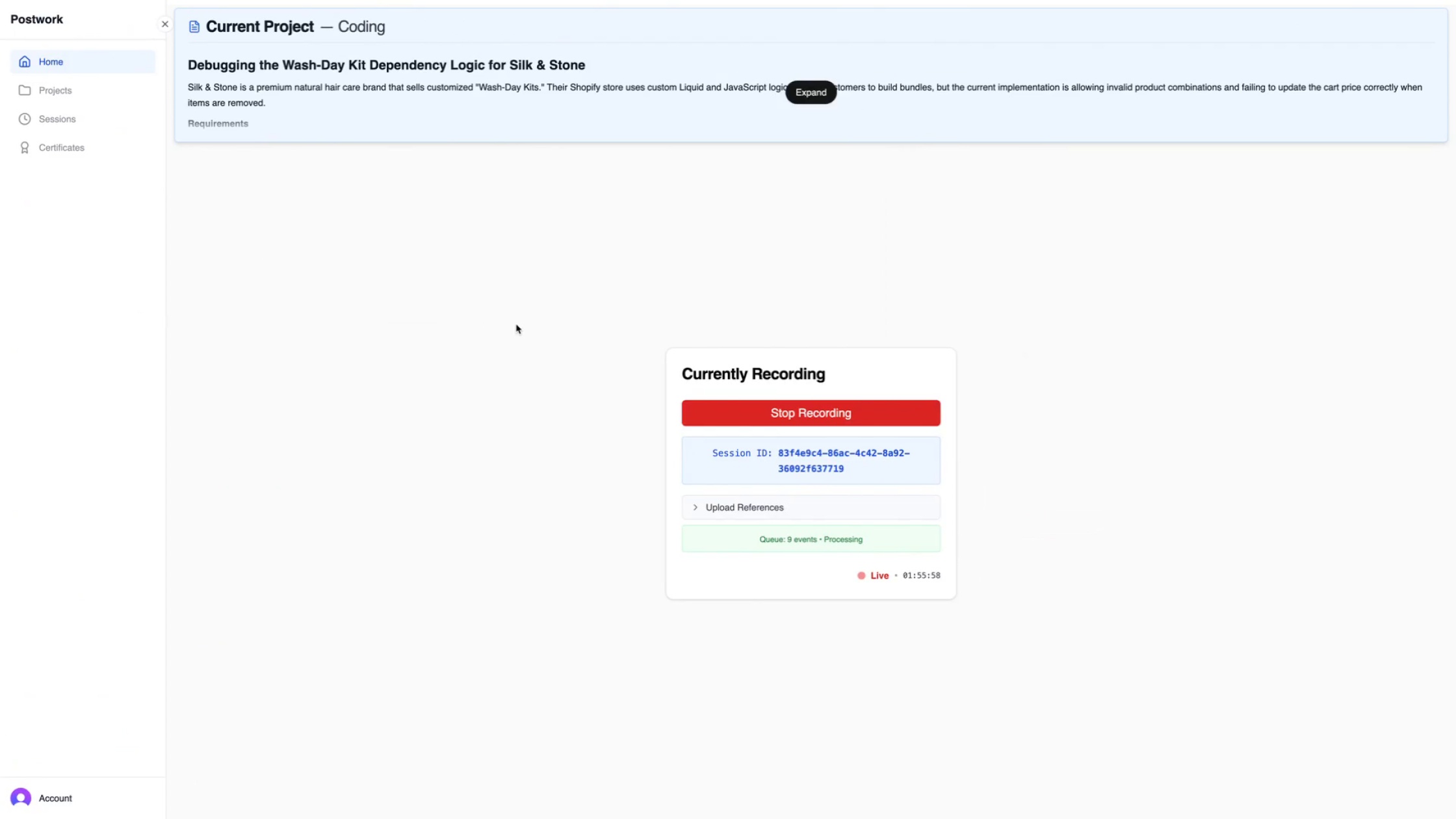 
wait(11.55)
 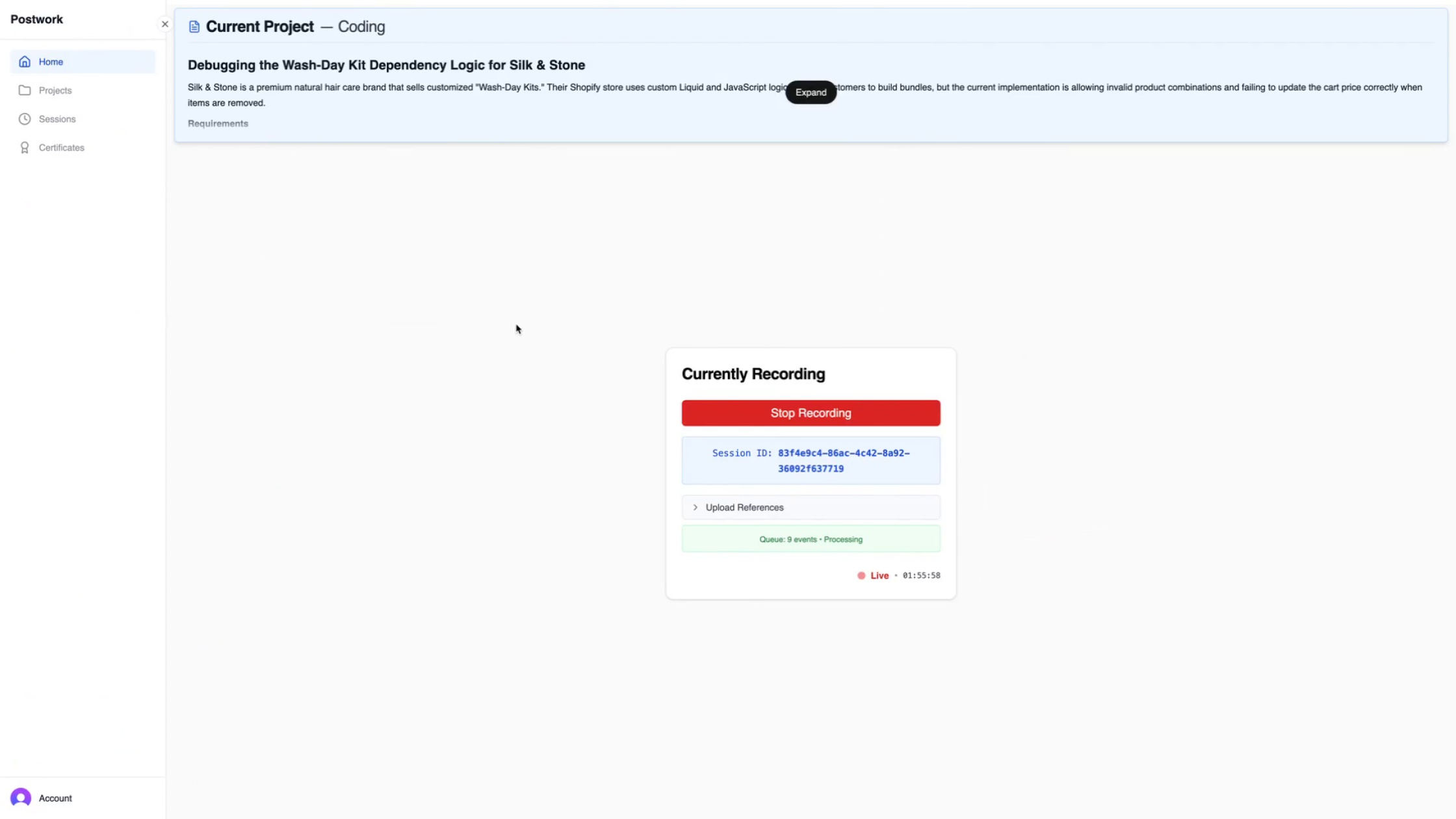 
left_click([500, 336])
 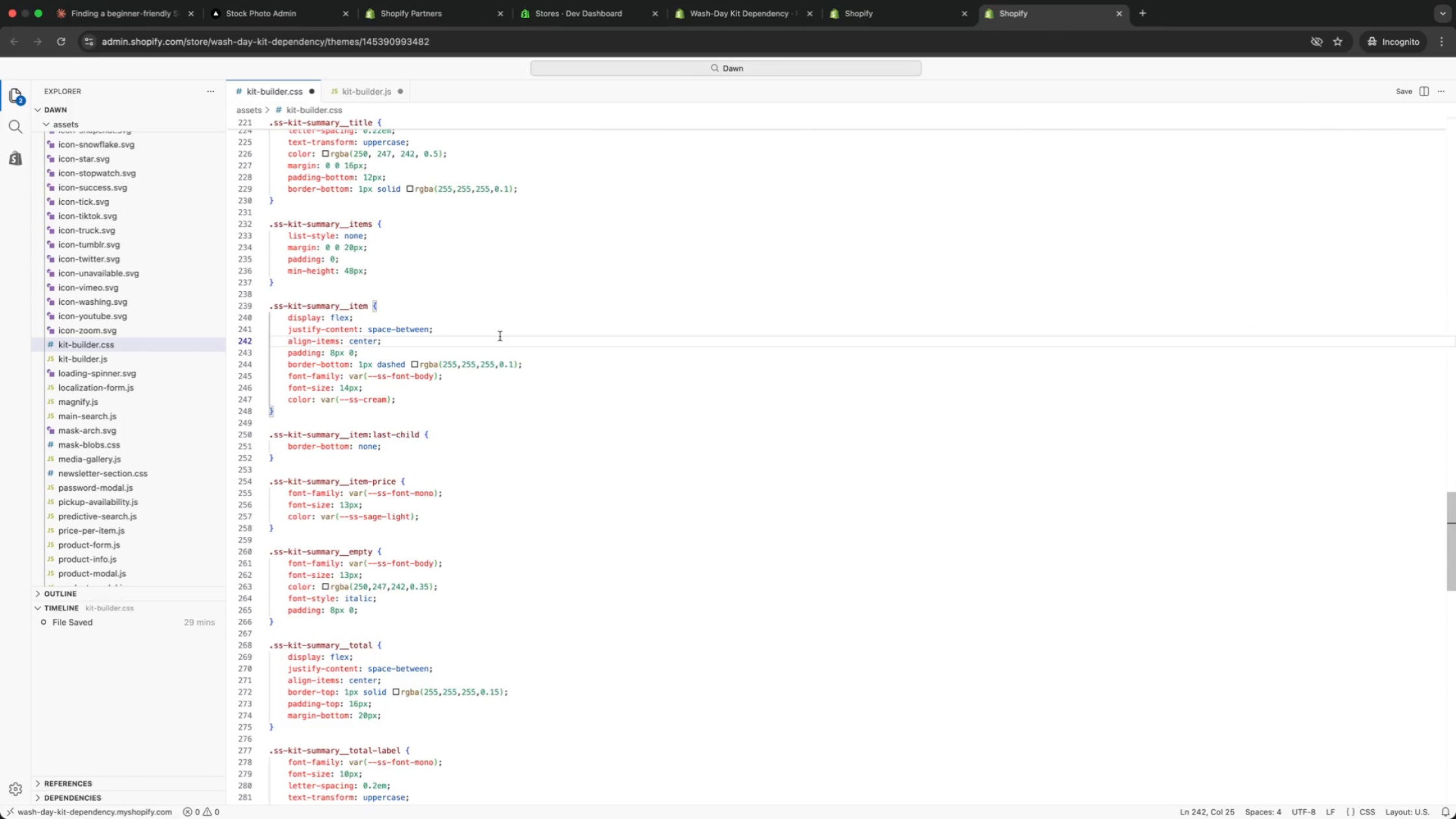 
key(ArrowUp)
 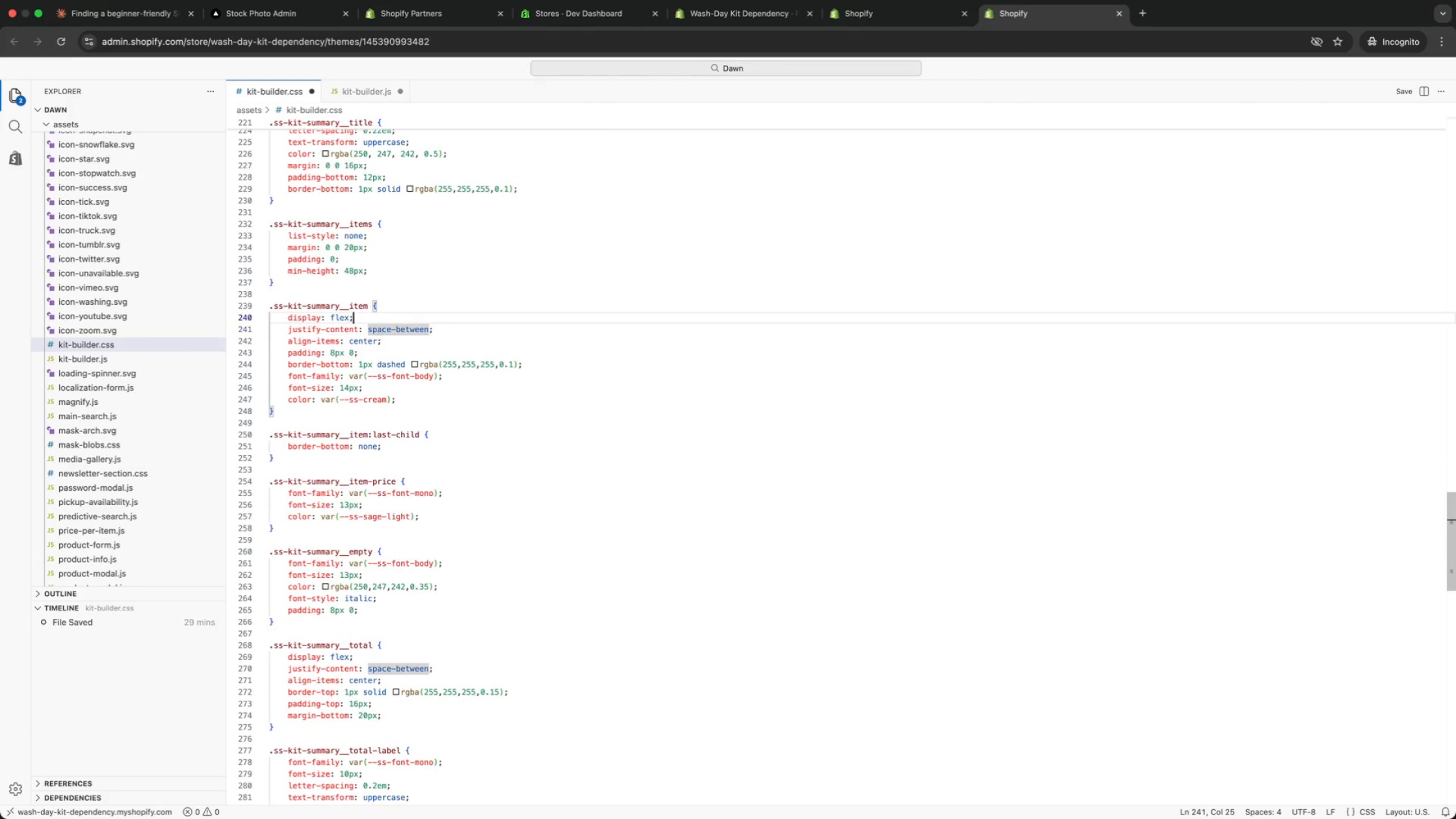 
key(ArrowUp)
 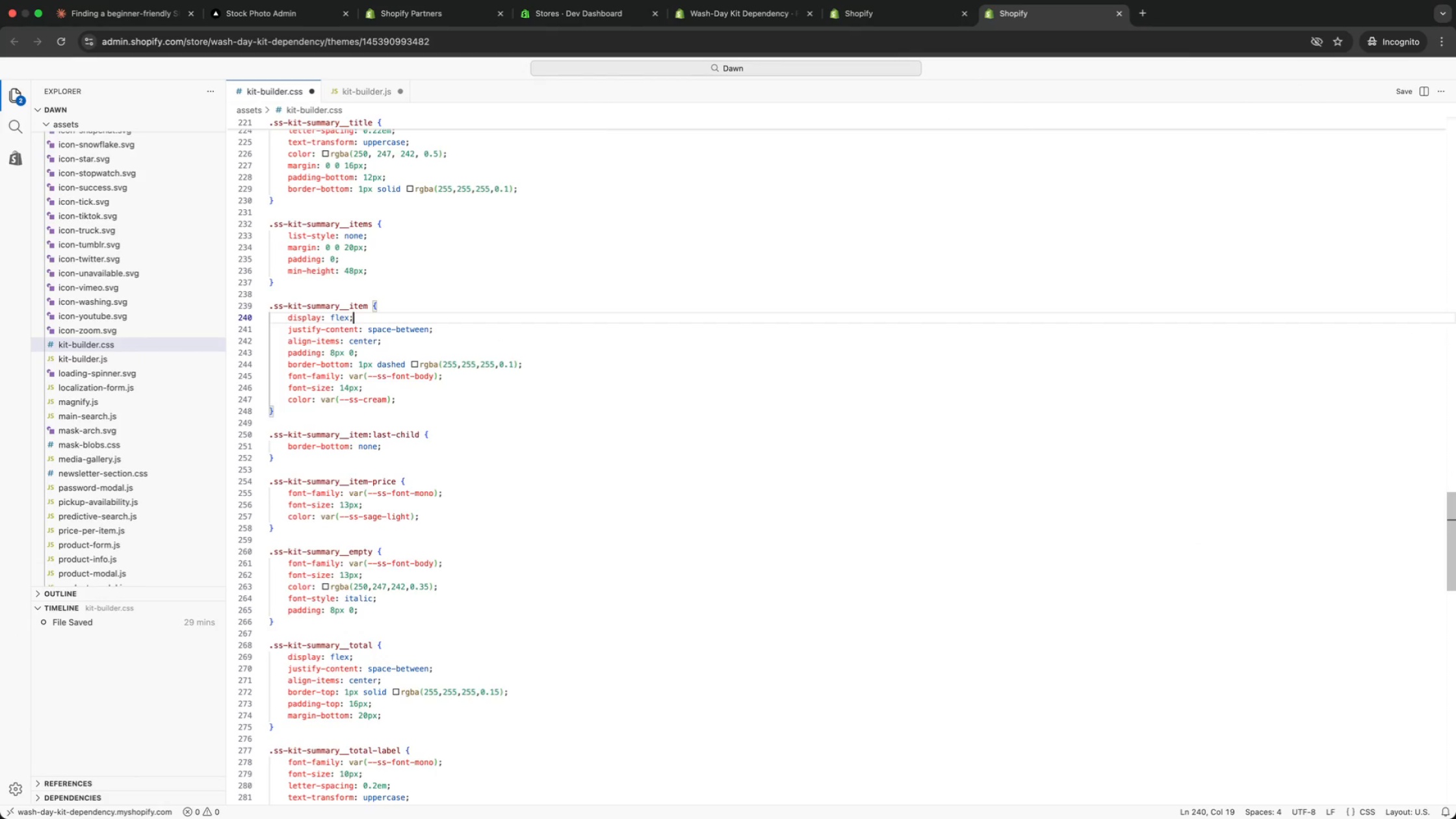 
key(ArrowUp)
 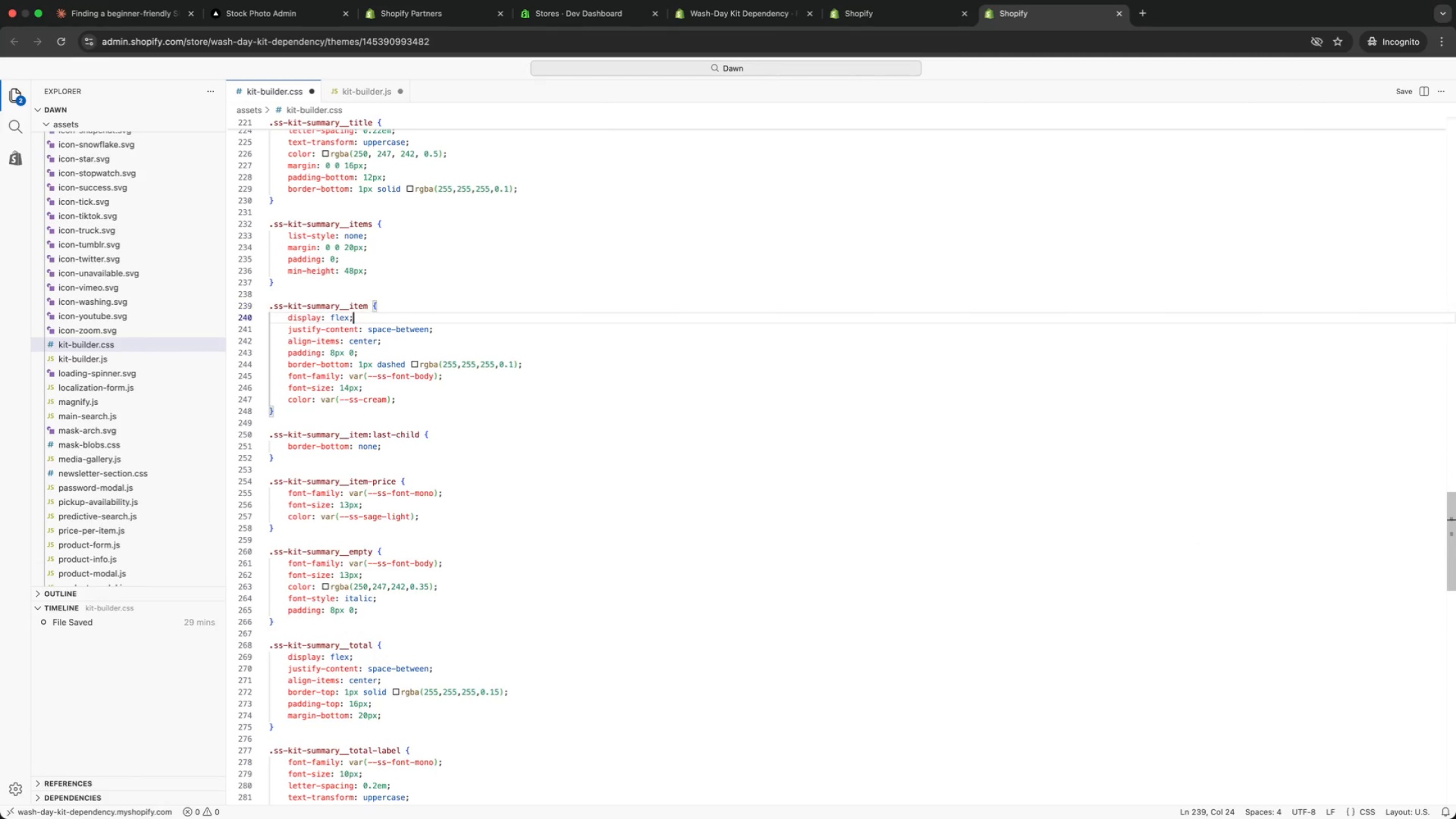 
key(ArrowDown)
 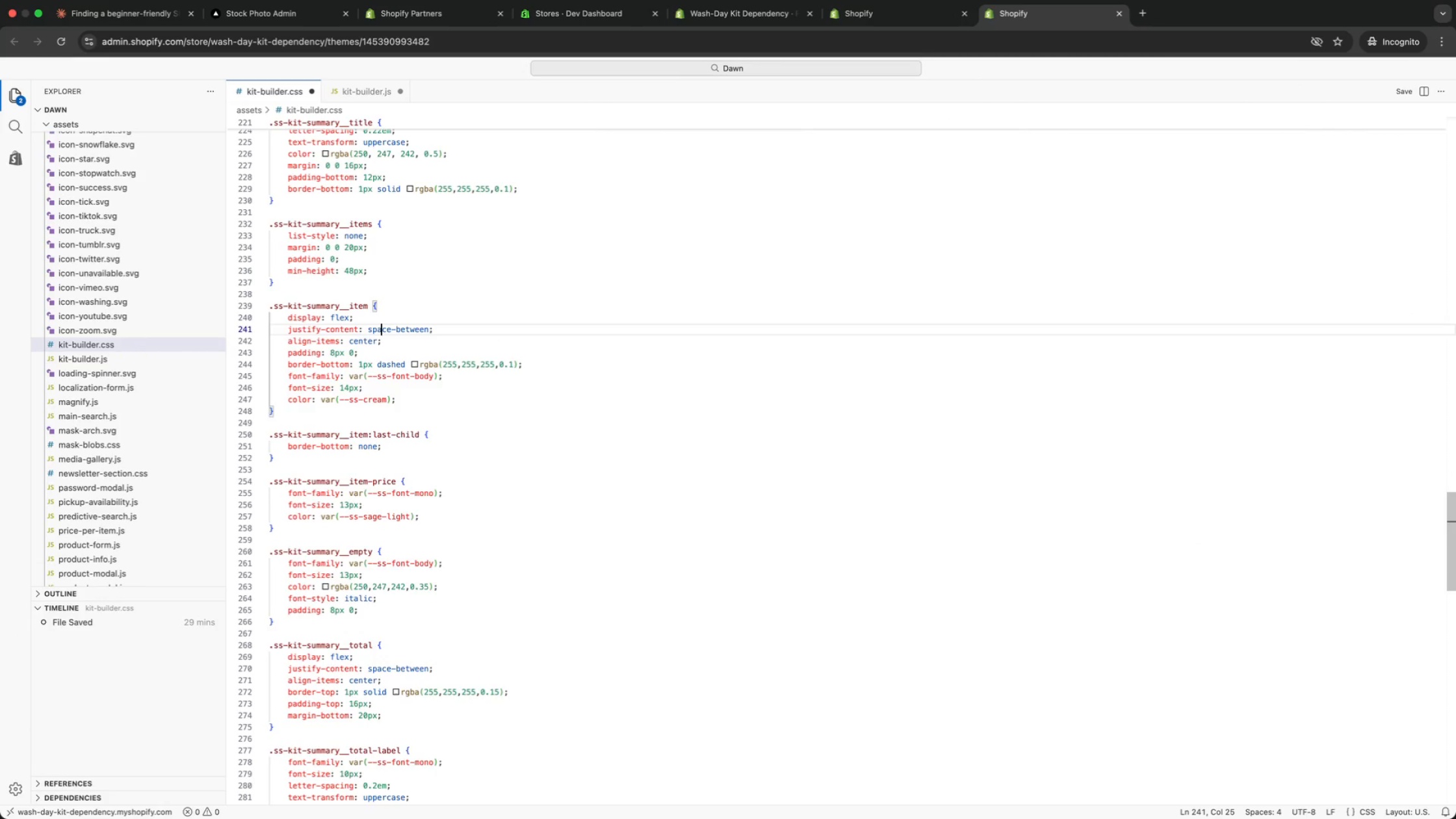 
key(ArrowDown)
 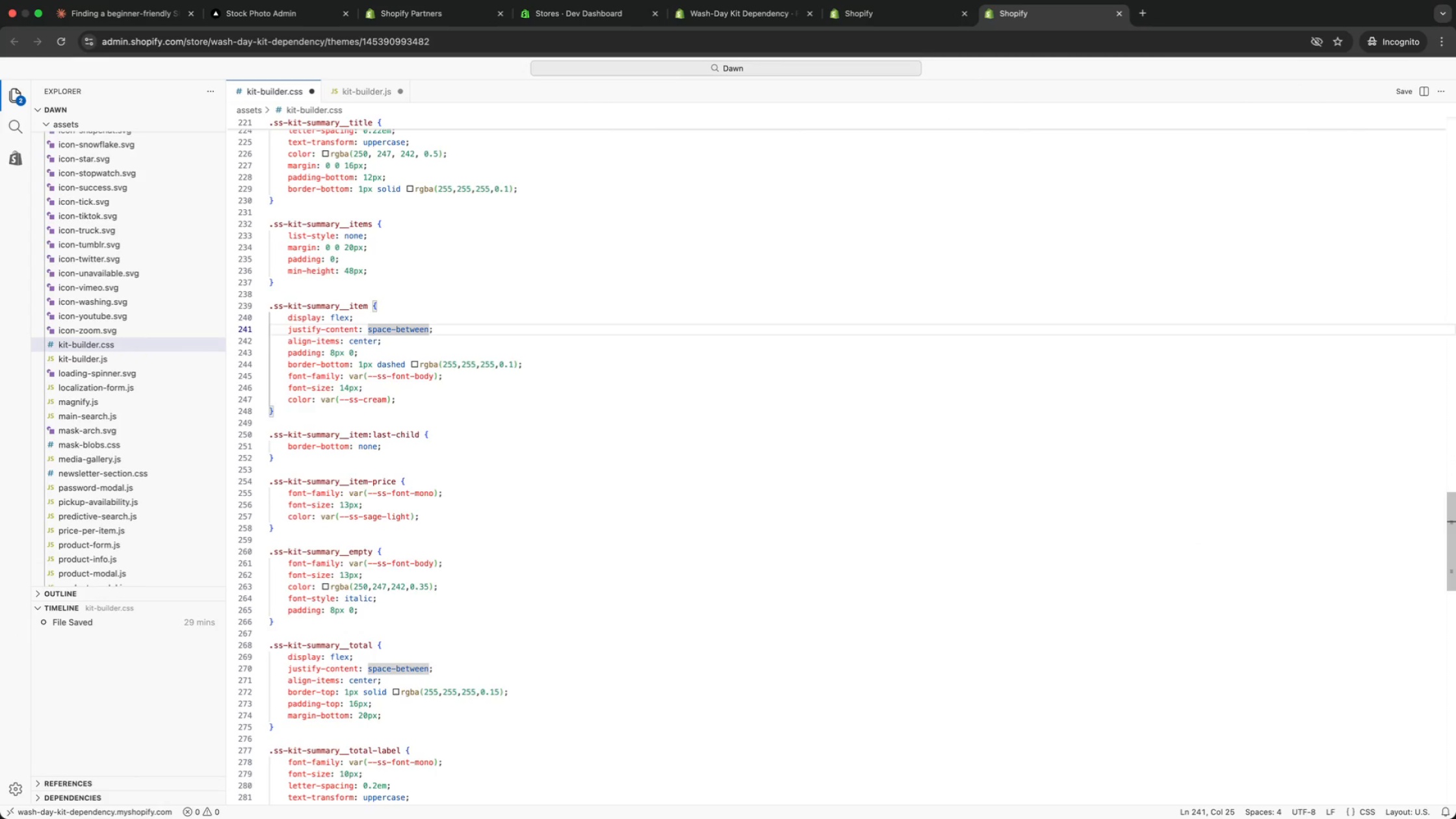 
key(ArrowDown)
 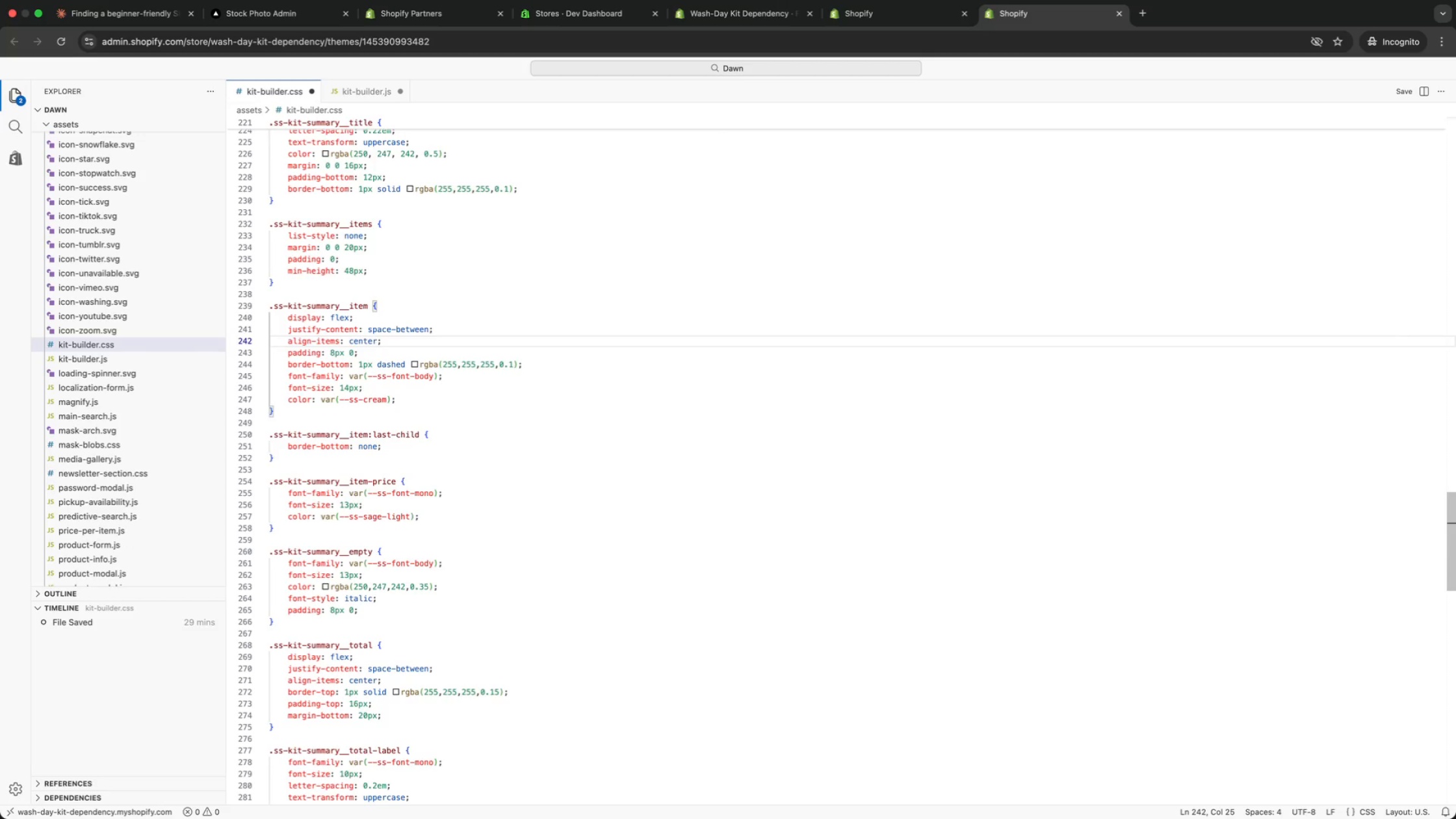 
key(ArrowDown)
 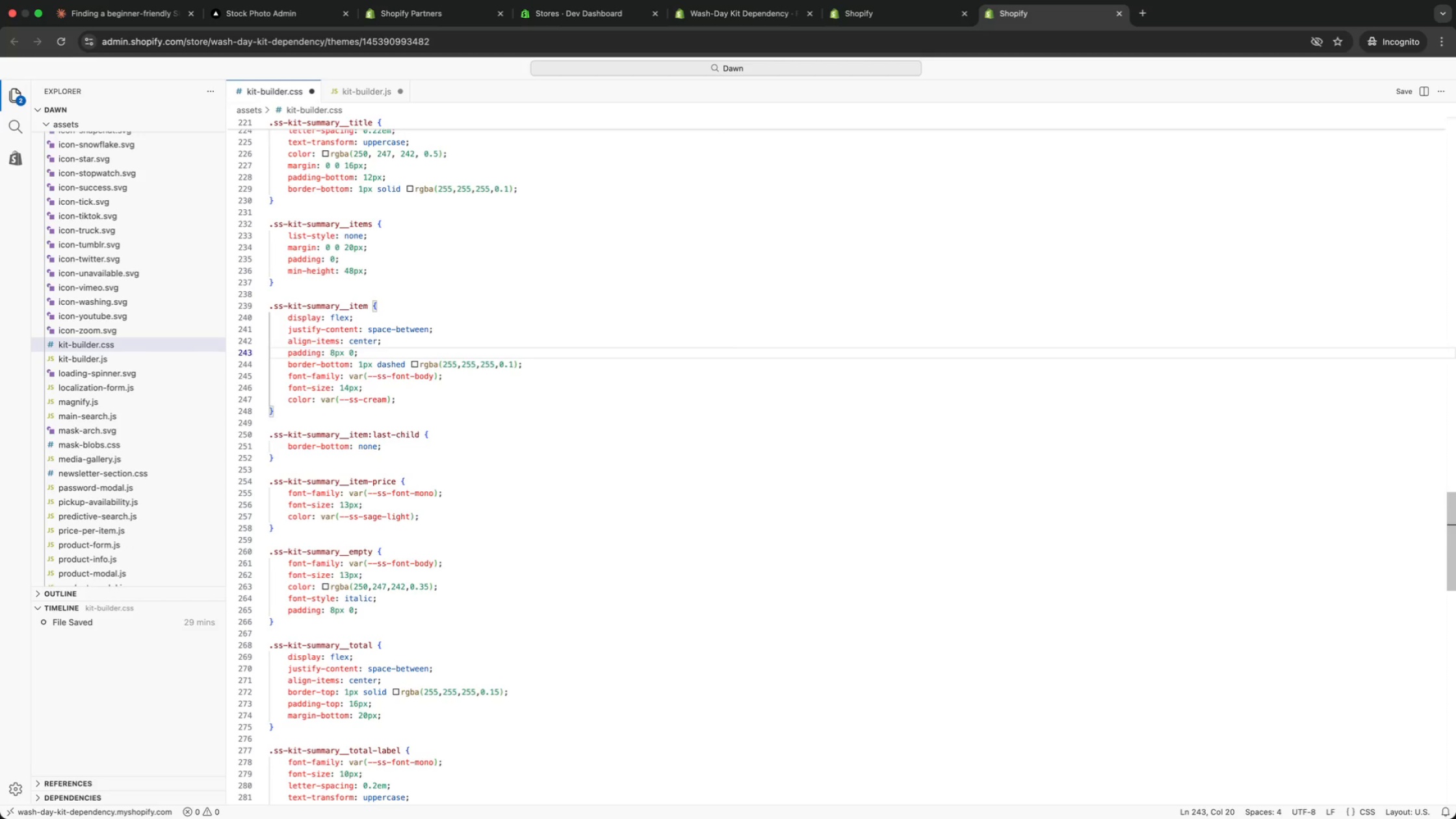 
key(ArrowDown)
 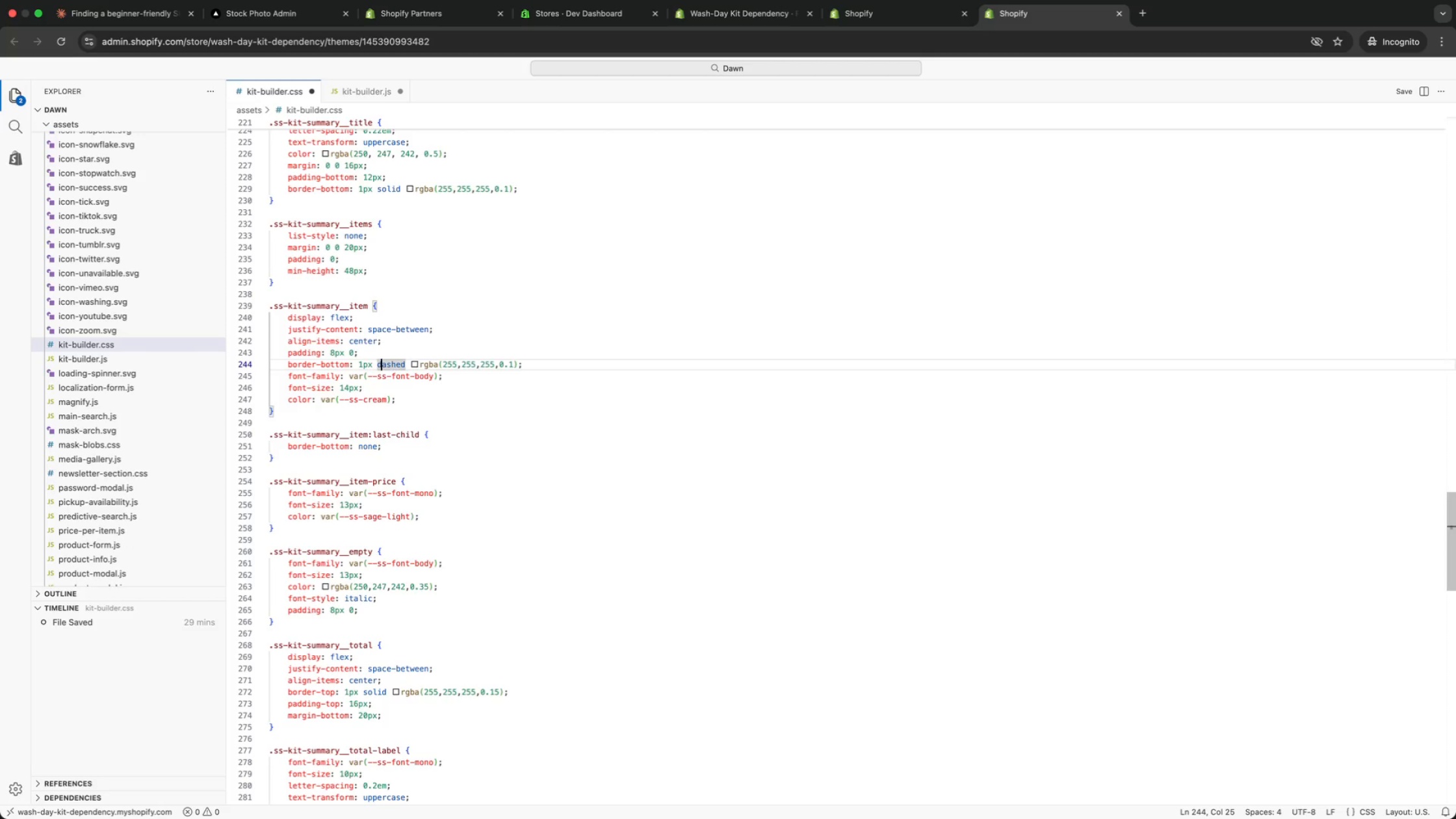 
key(ArrowUp)
 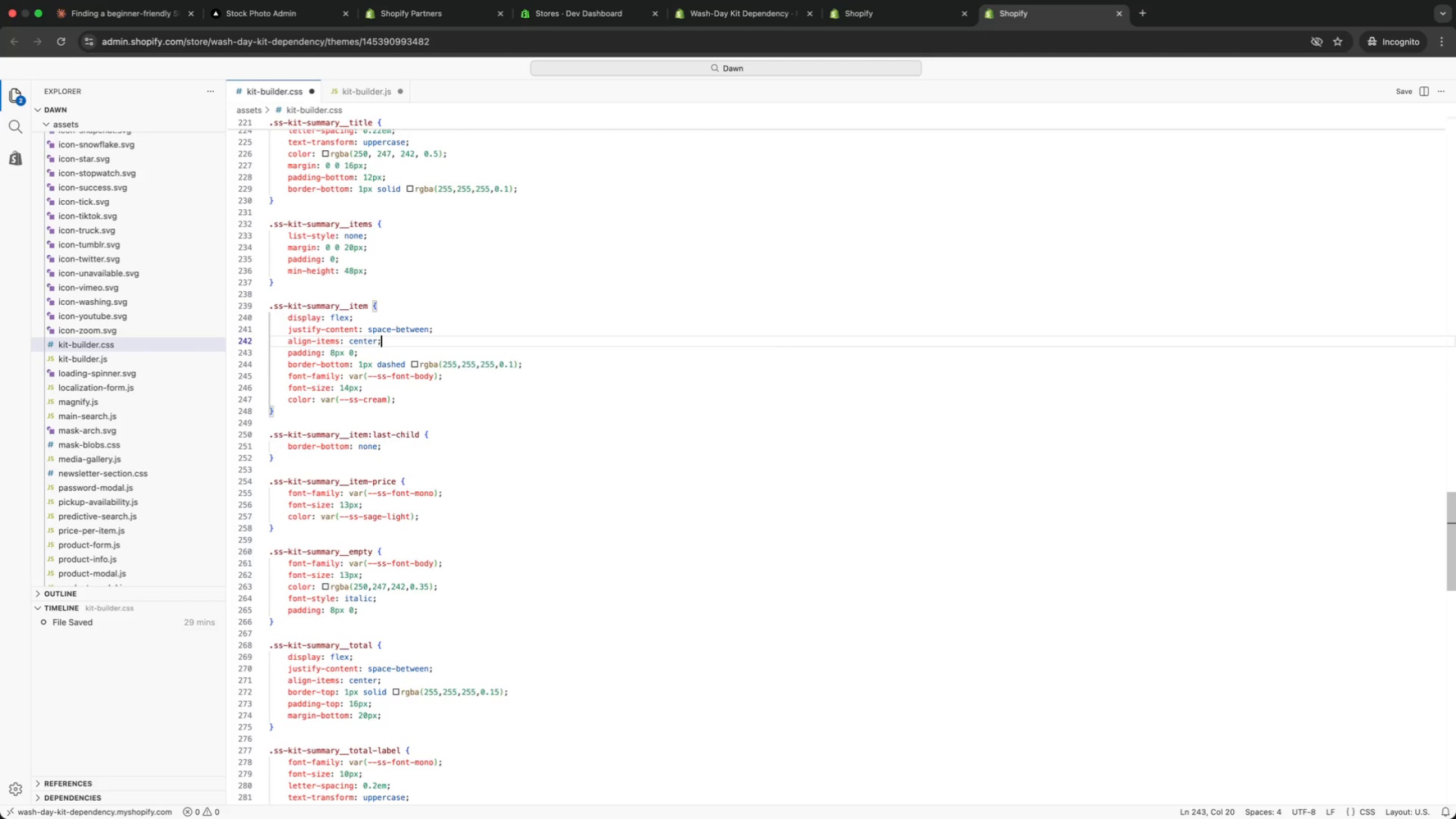 
key(ArrowUp)
 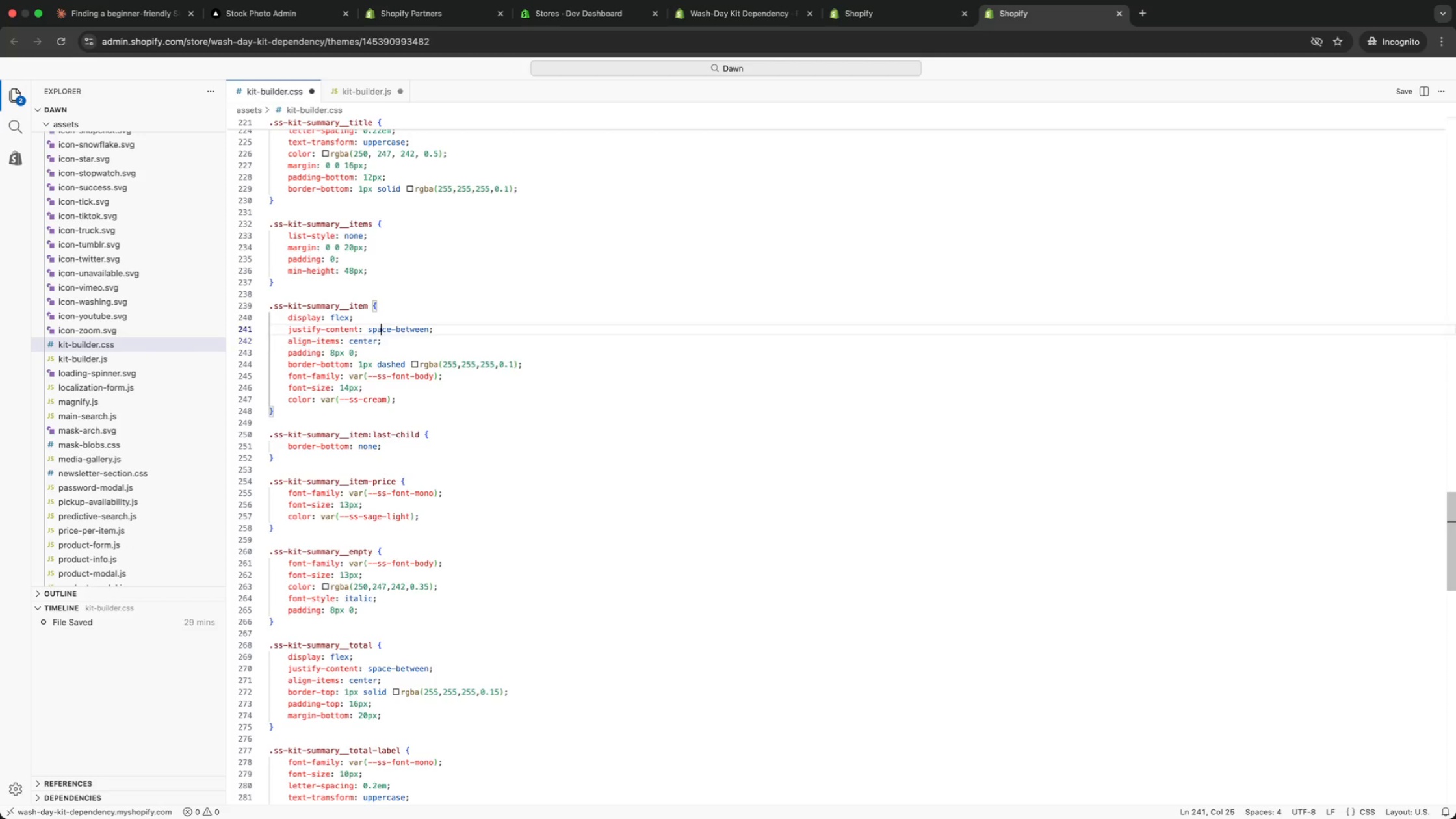 
key(ArrowUp)
 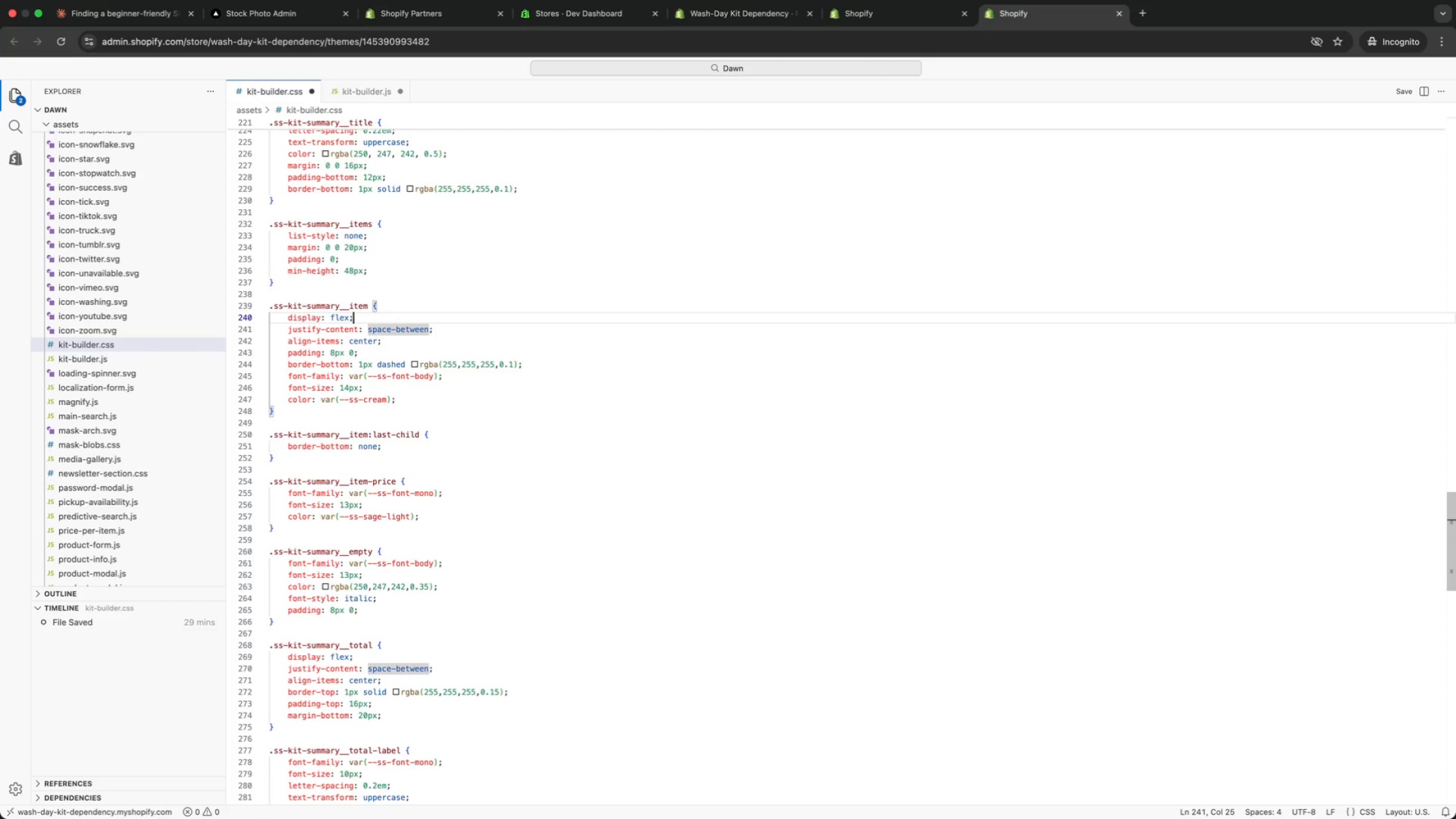 
key(ArrowUp)
 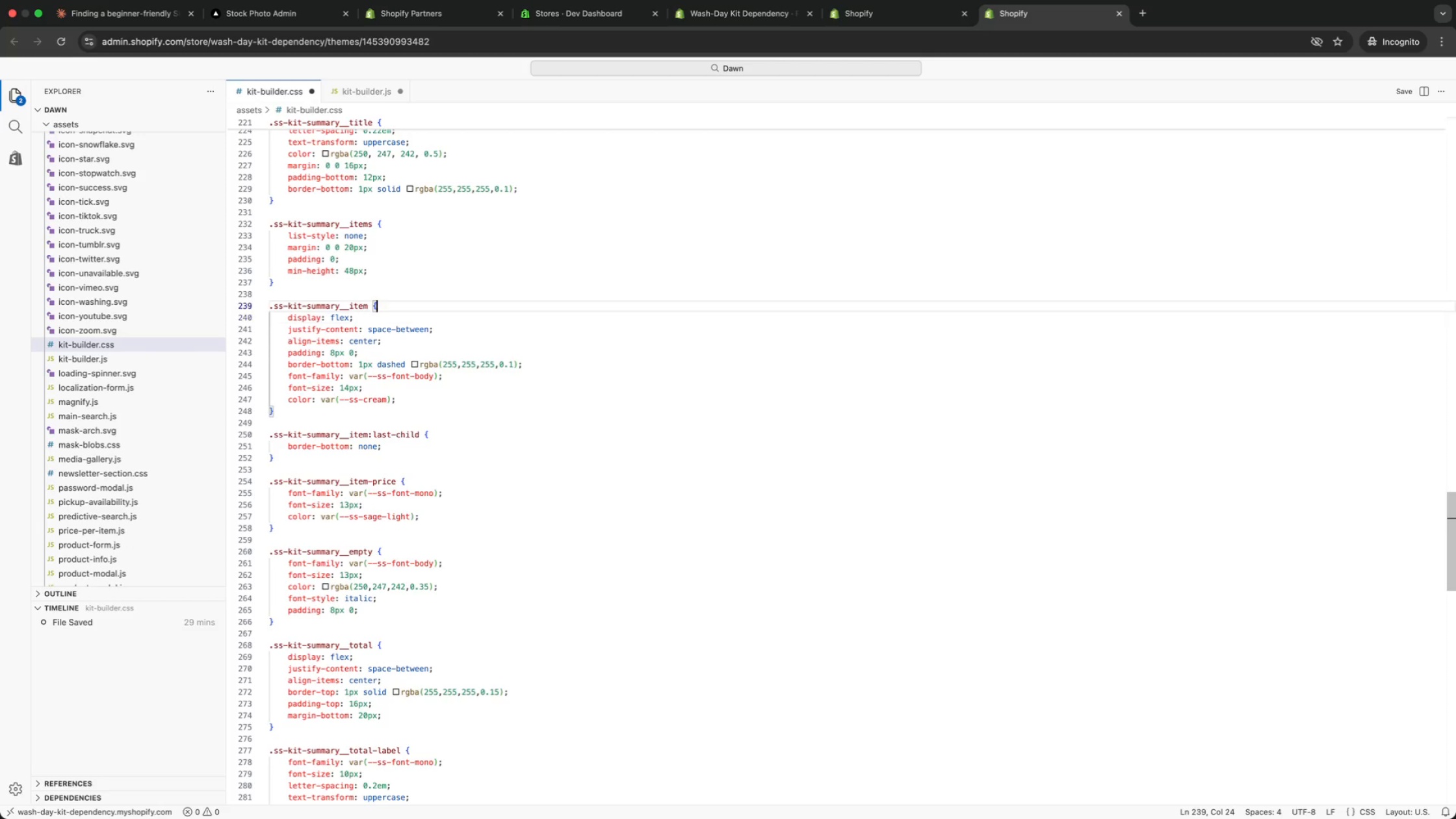 
key(ArrowUp)
 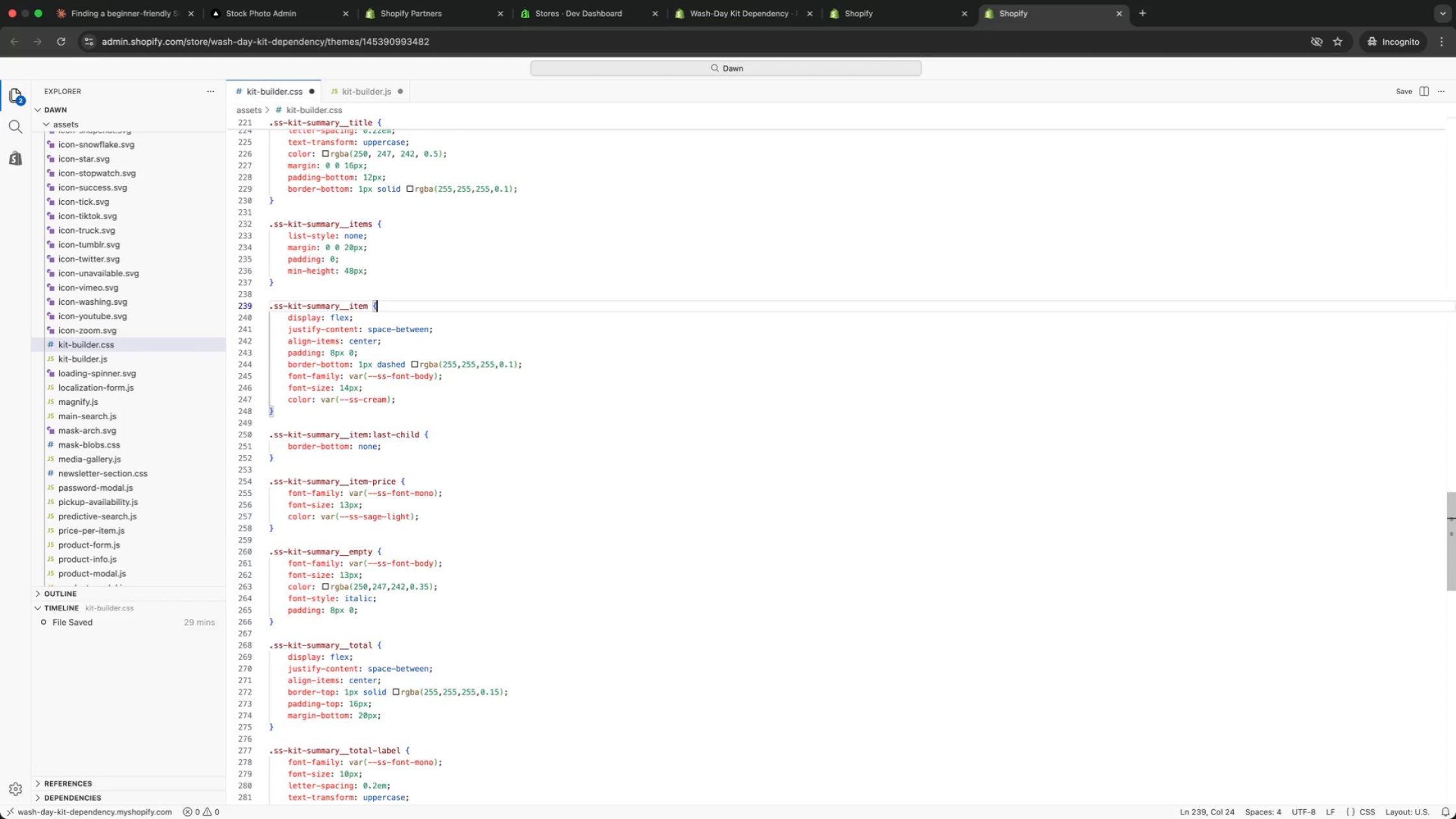 
key(ArrowUp)
 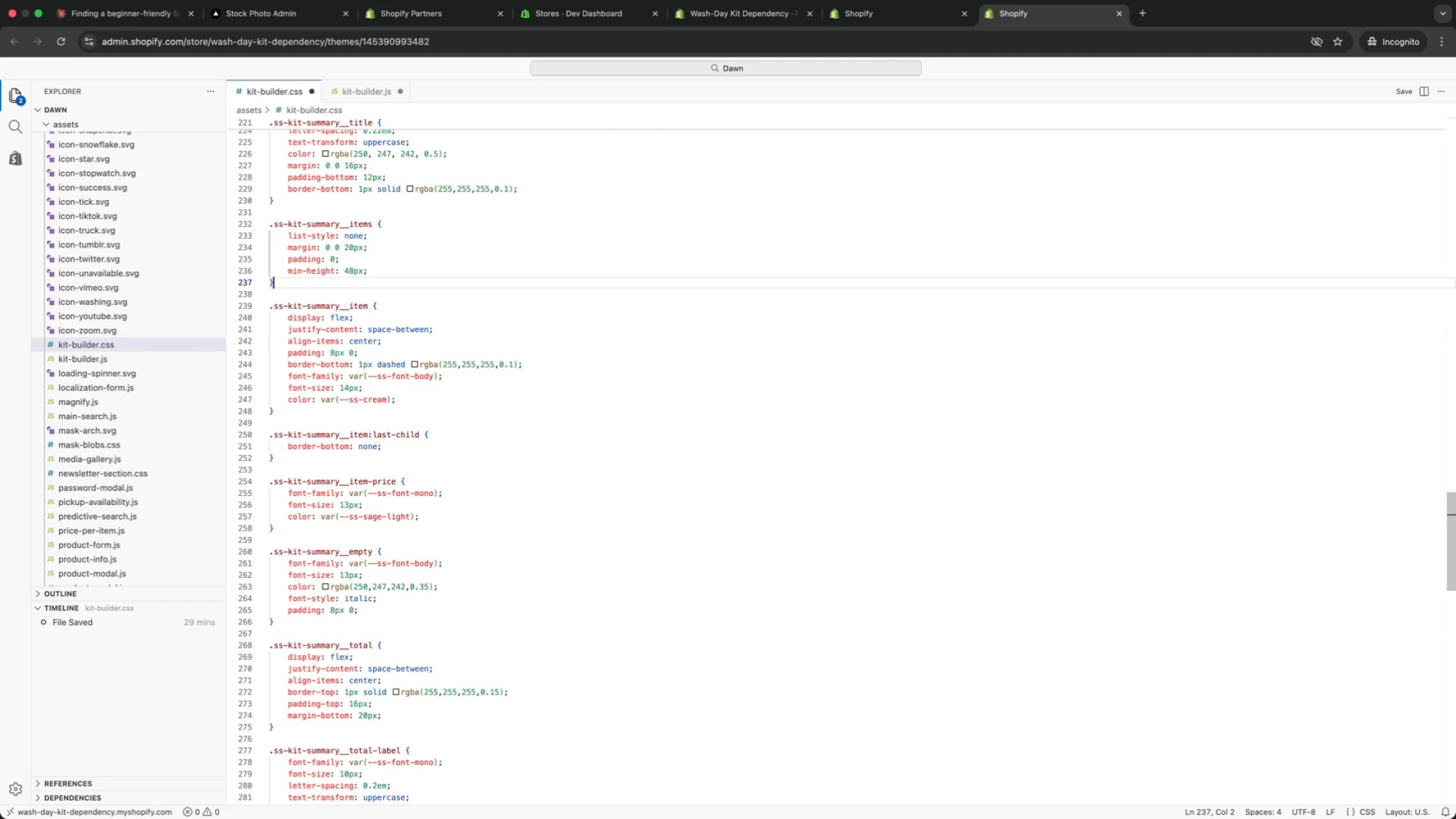 
key(ArrowUp)
 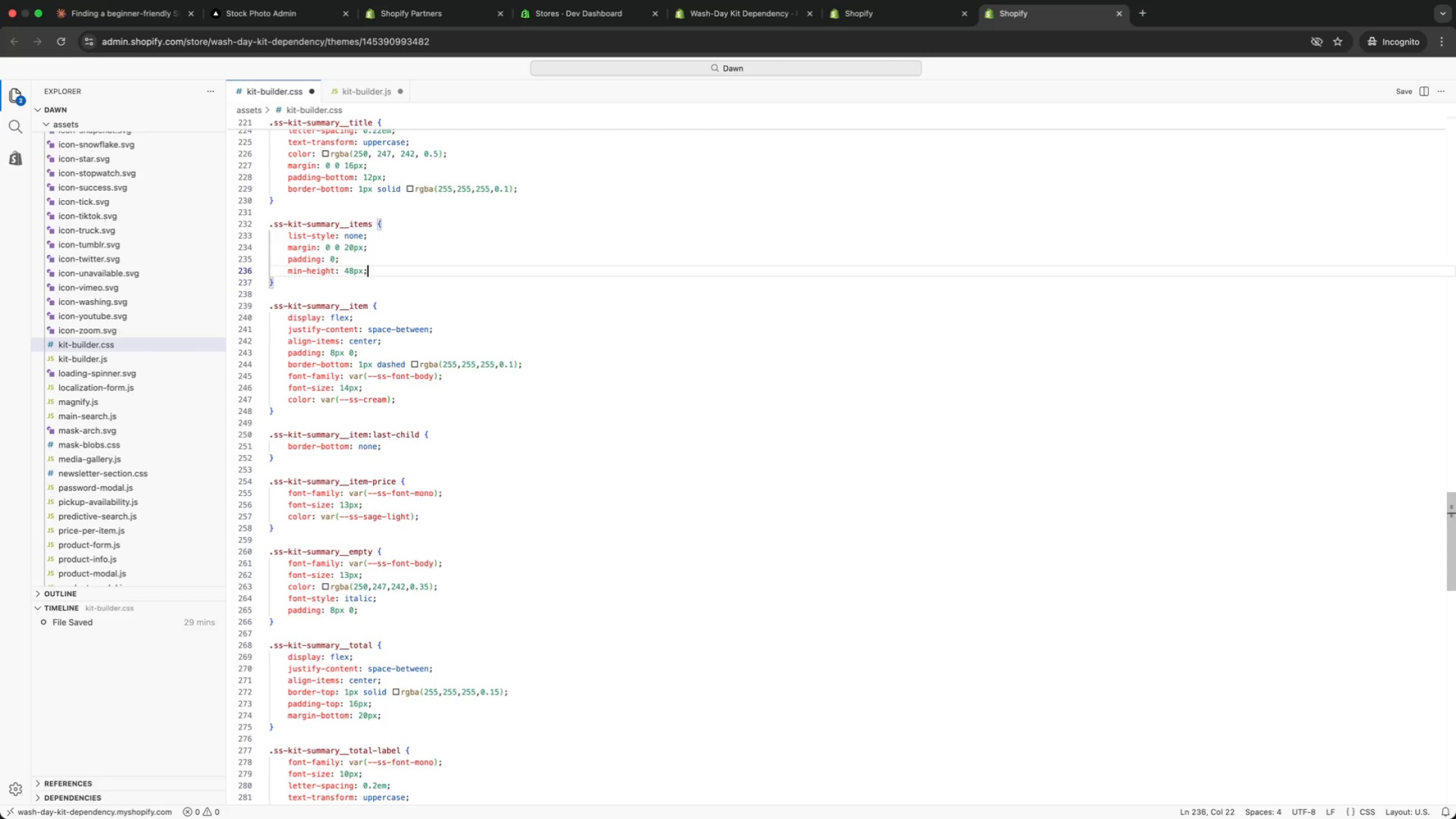 
key(ArrowUp)
 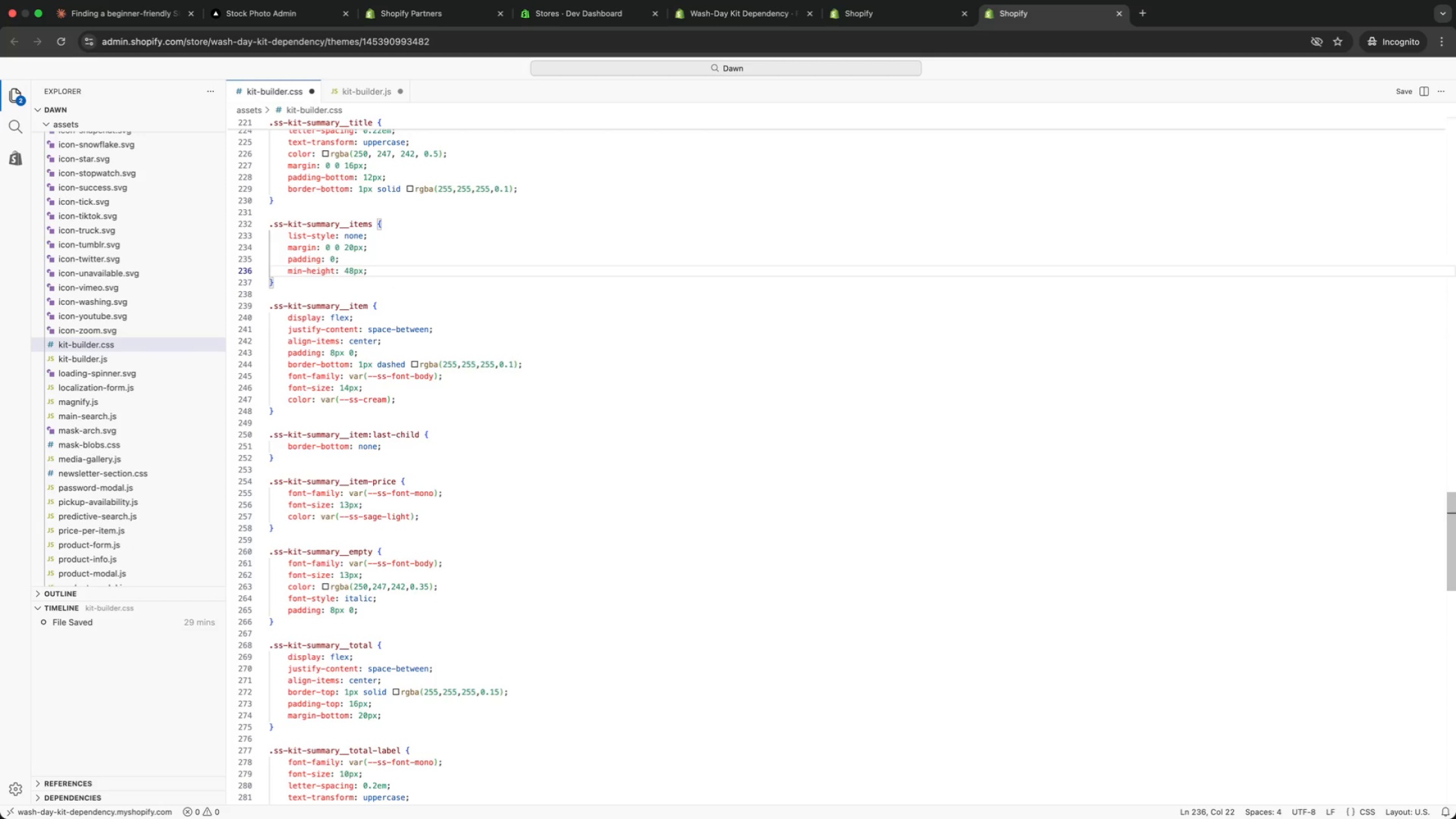 
key(ArrowUp)
 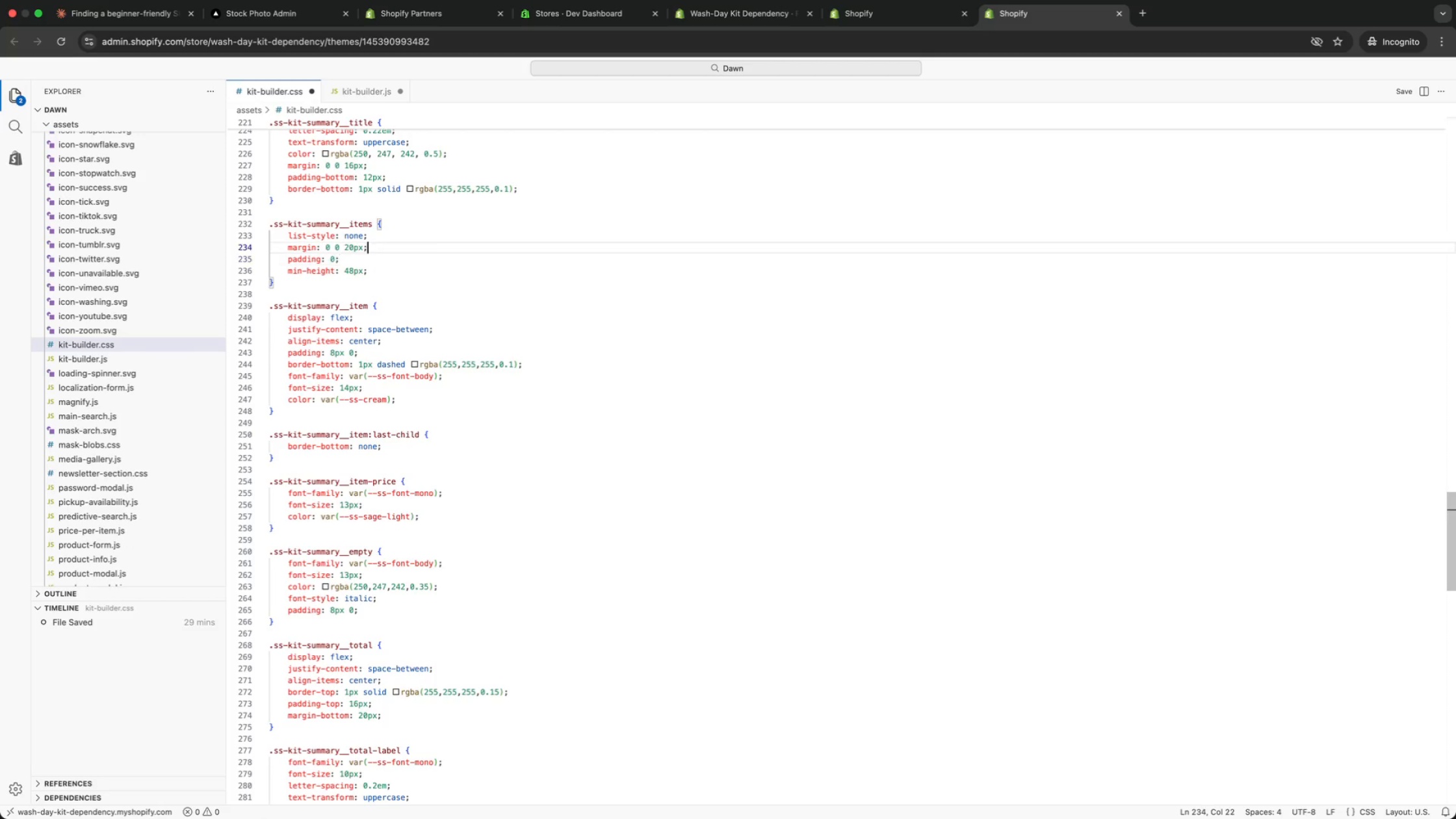 
key(ArrowUp)
 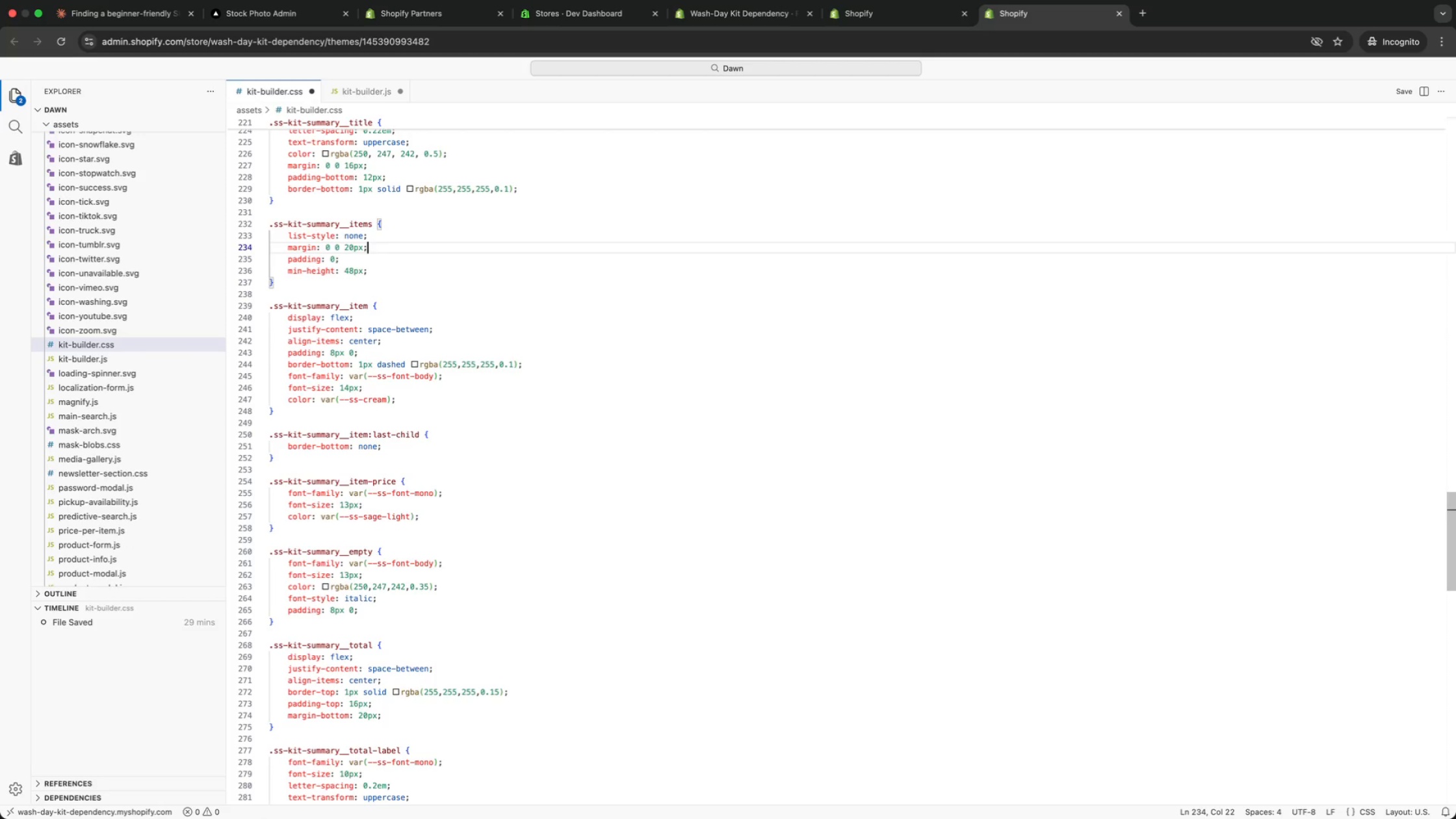 
key(ArrowUp)
 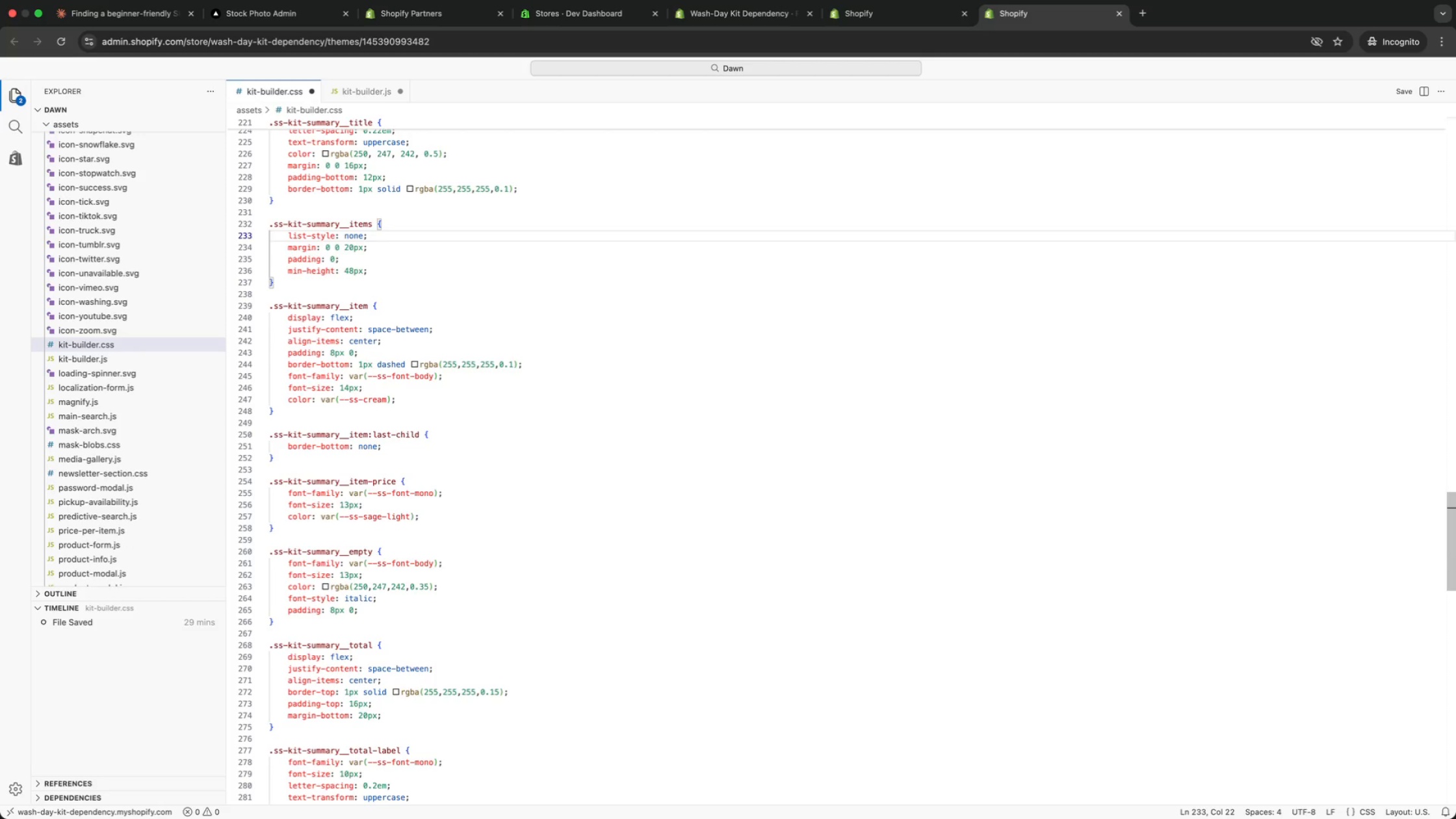 
key(ArrowUp)
 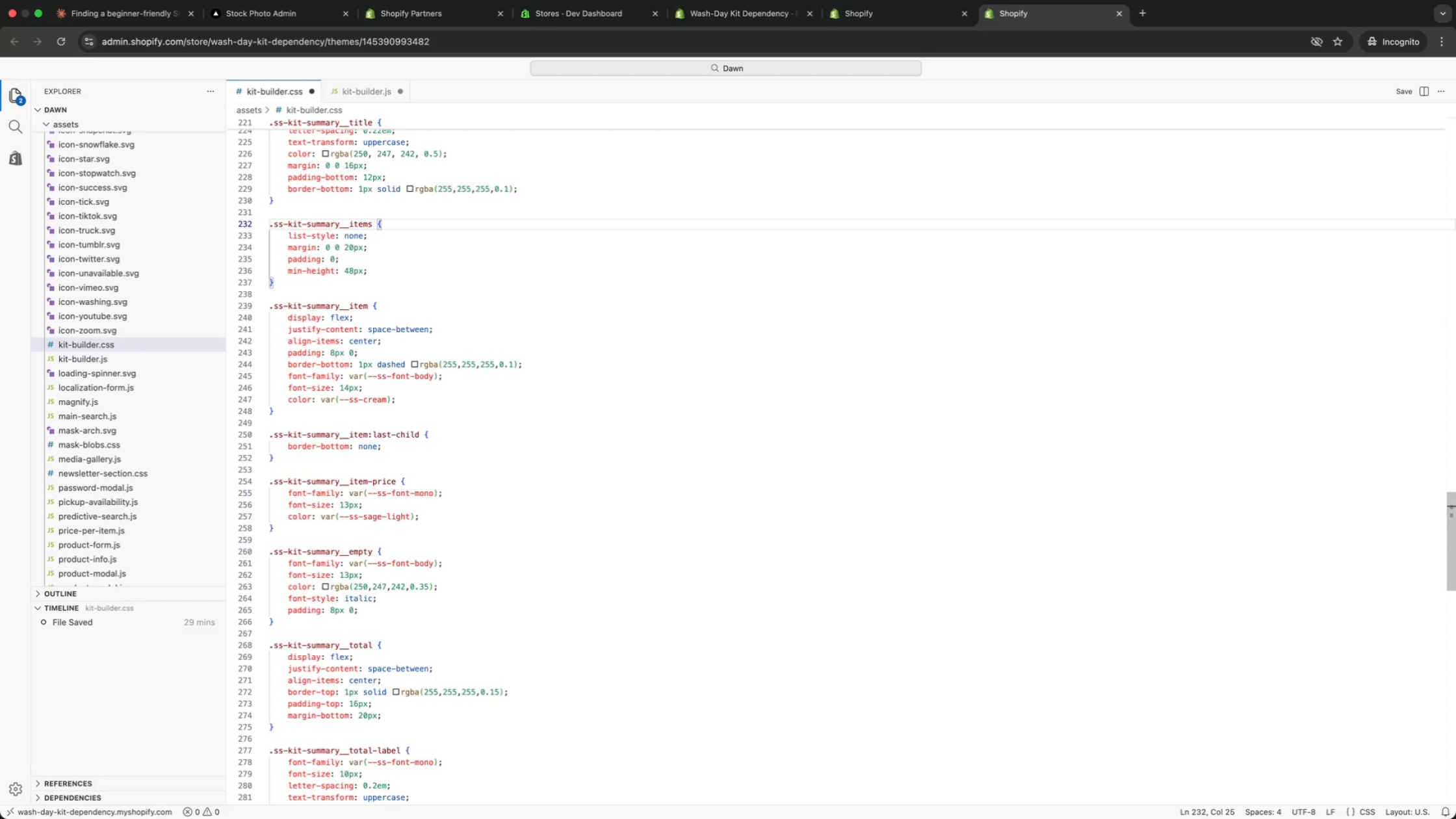 
key(ArrowUp)
 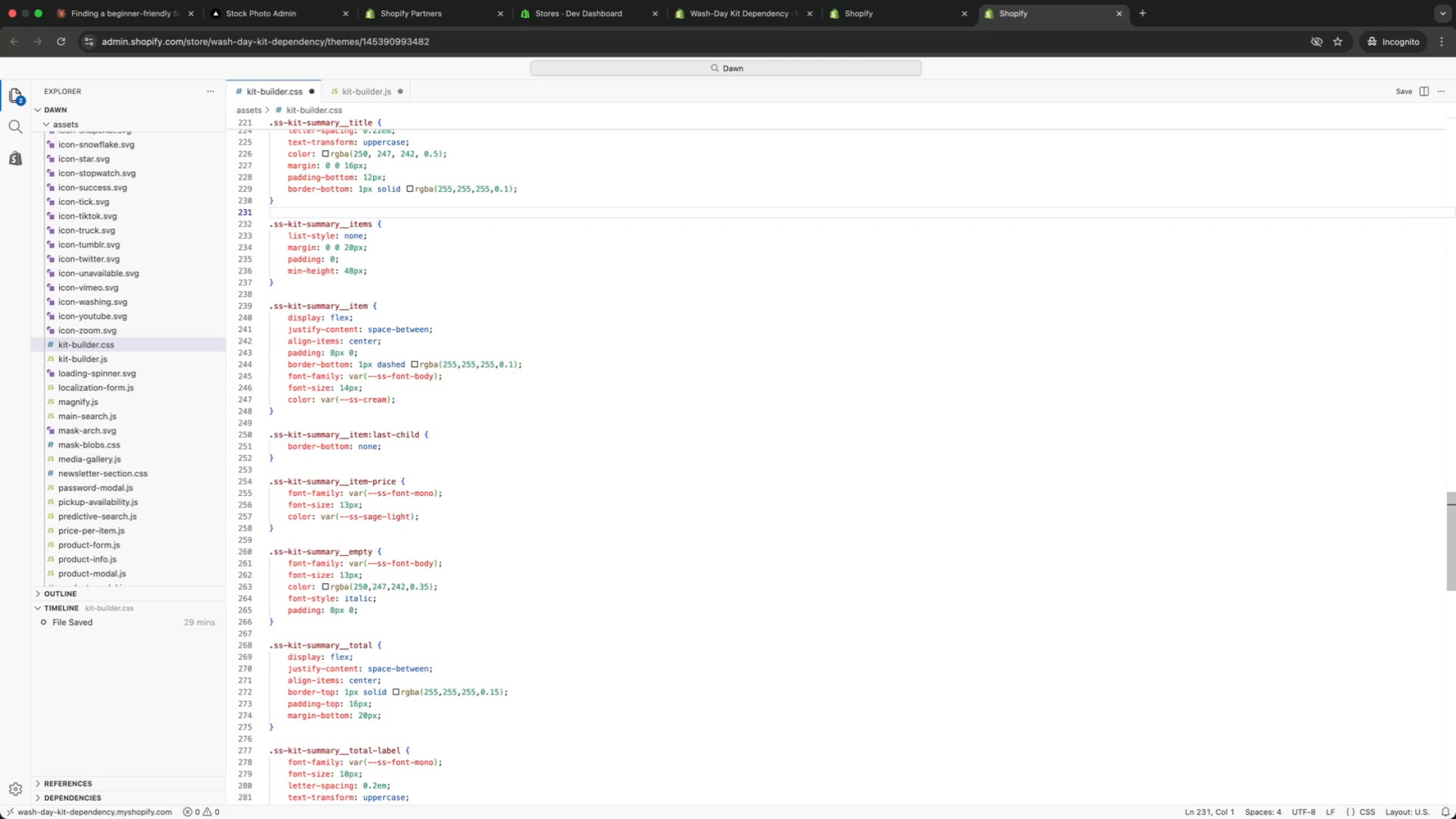 
key(ArrowUp)
 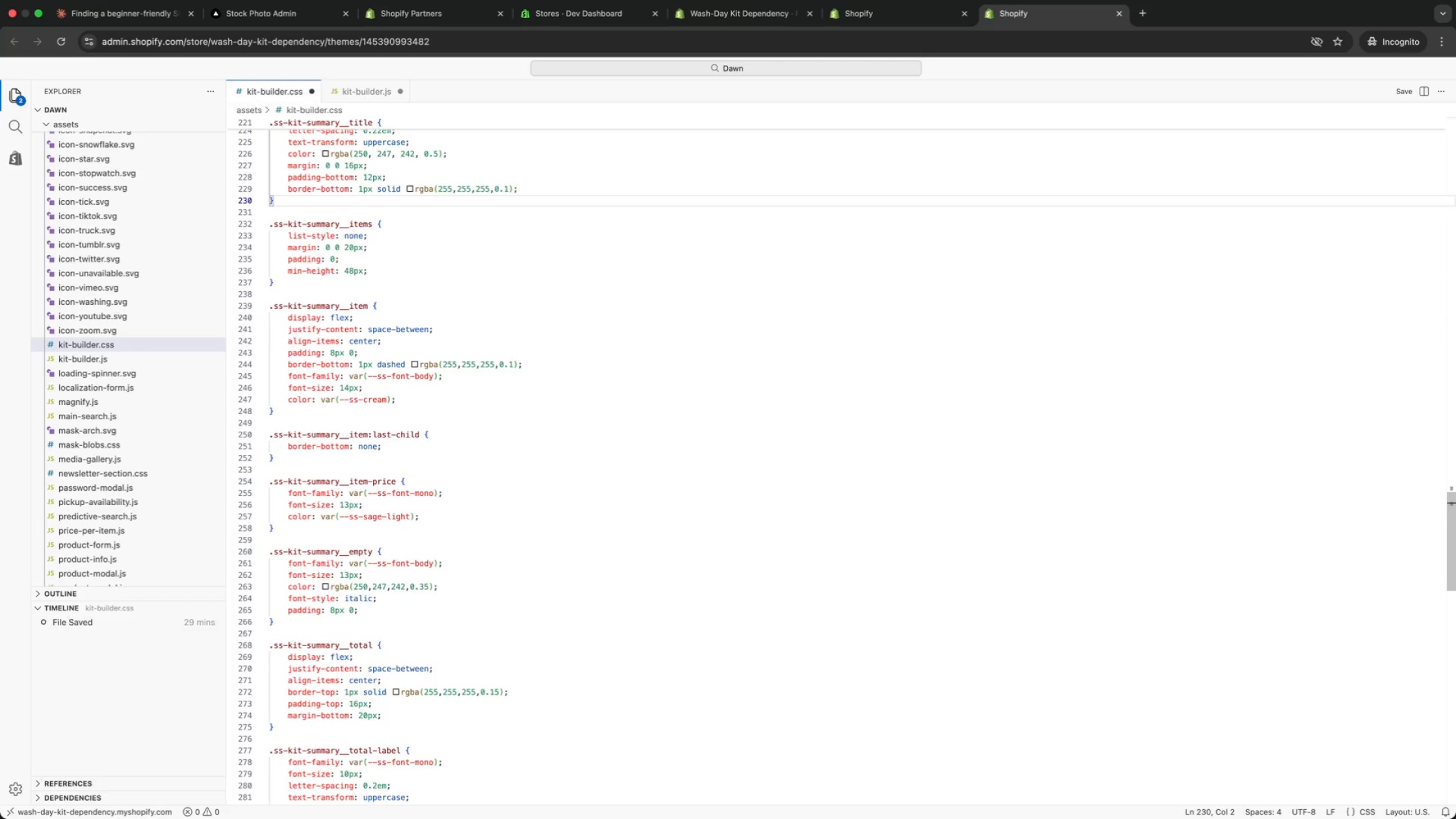 
key(ArrowUp)
 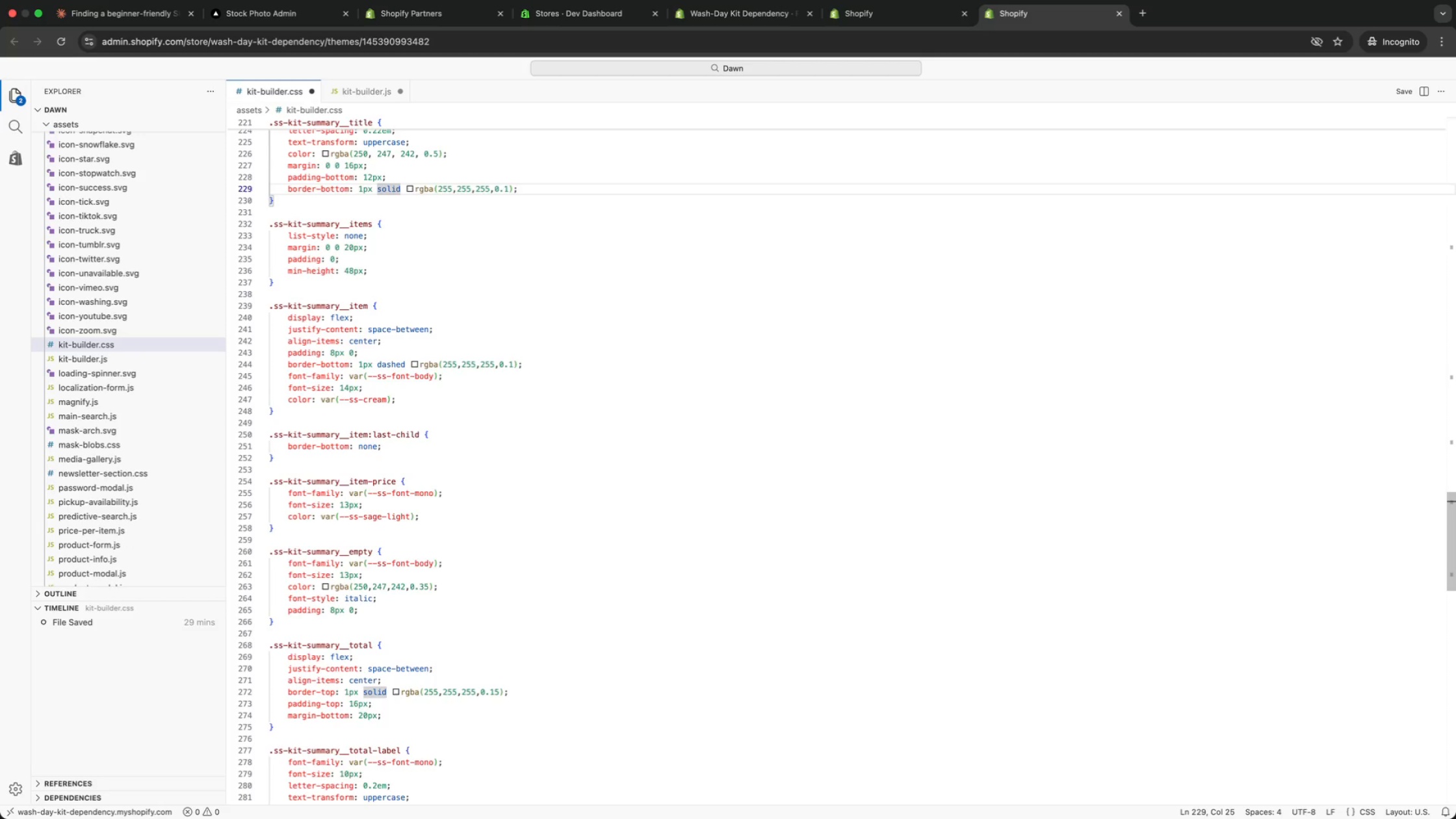 
key(ArrowUp)
 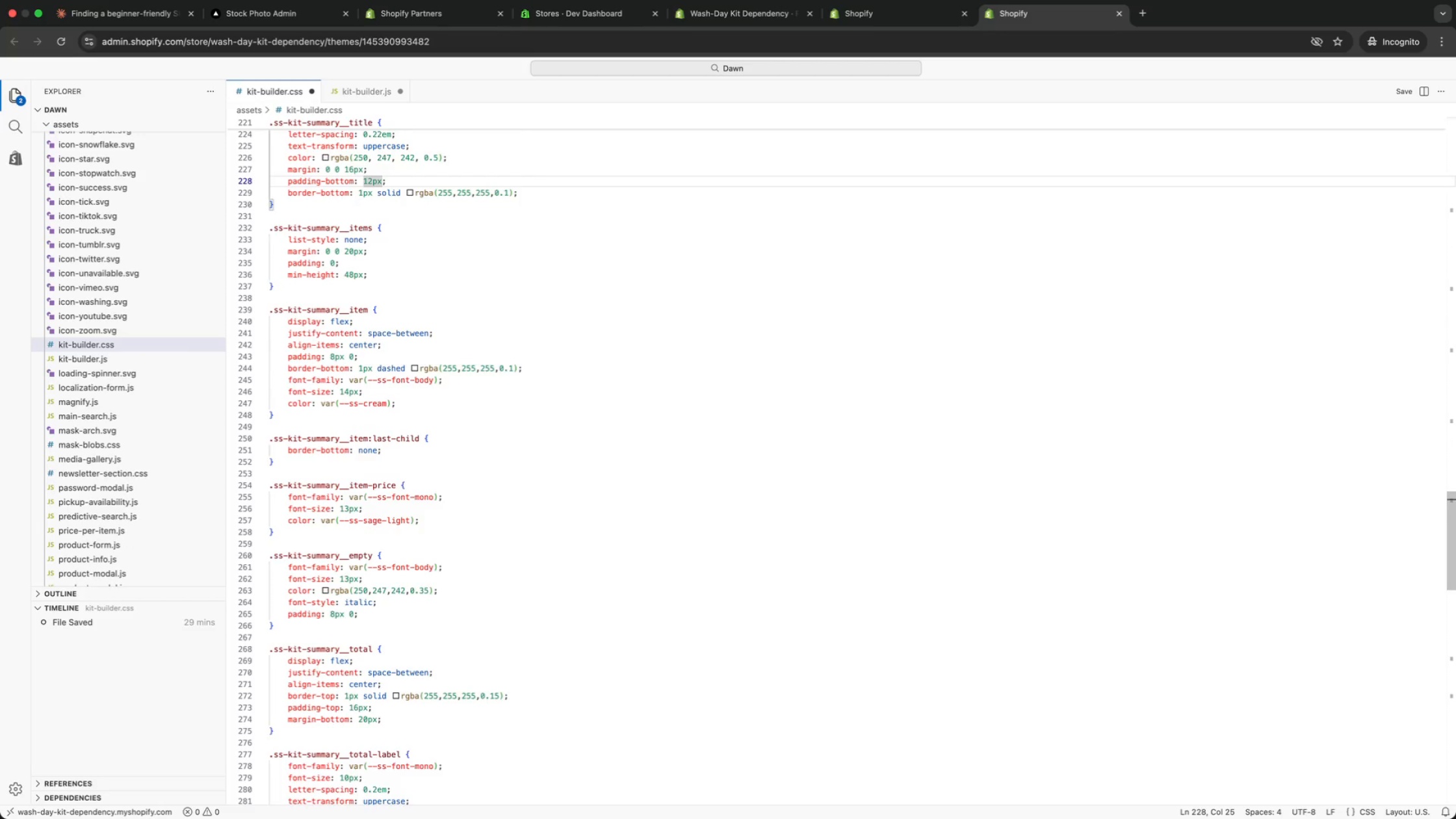 
key(ArrowUp)
 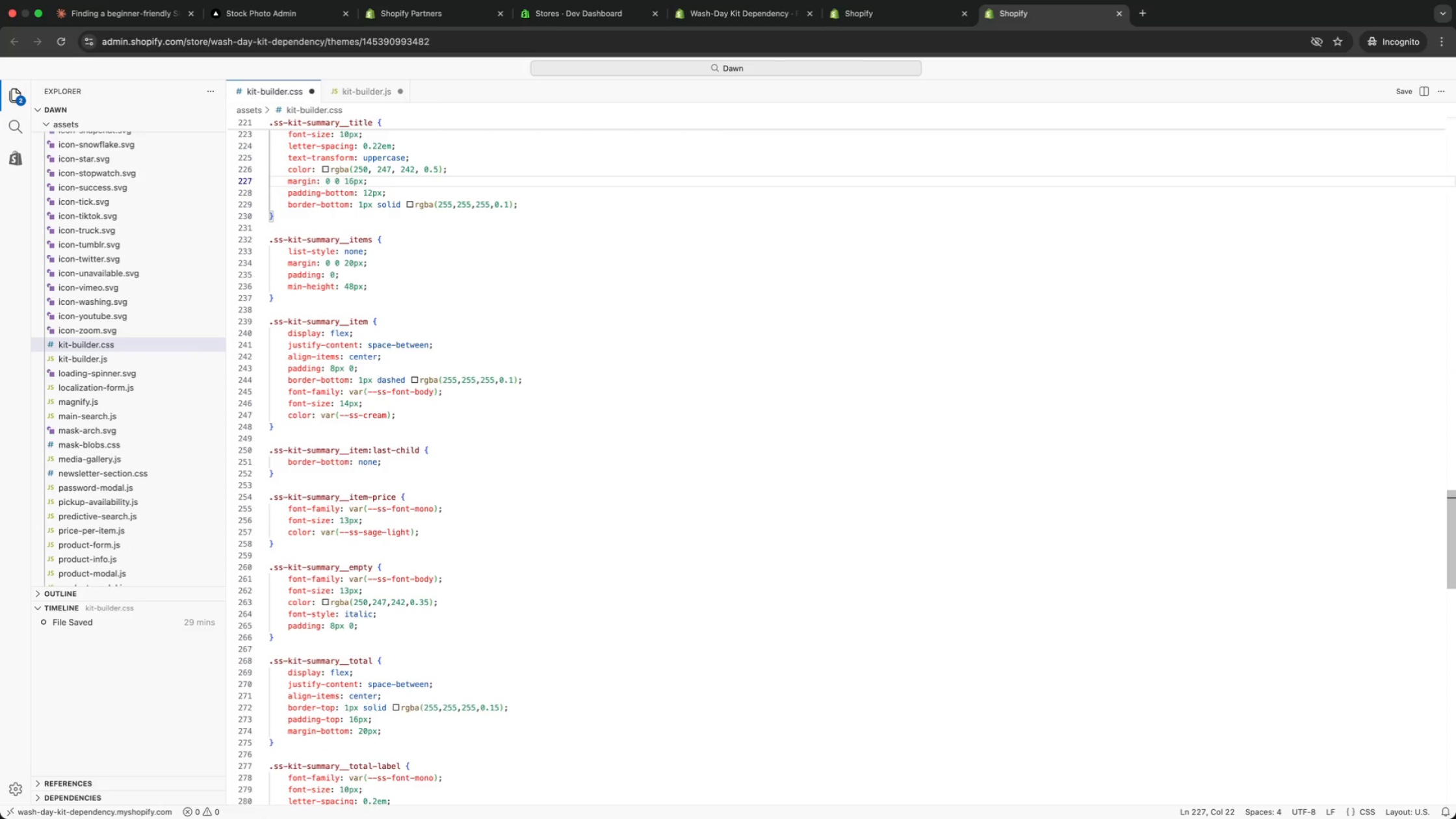 
key(ArrowUp)
 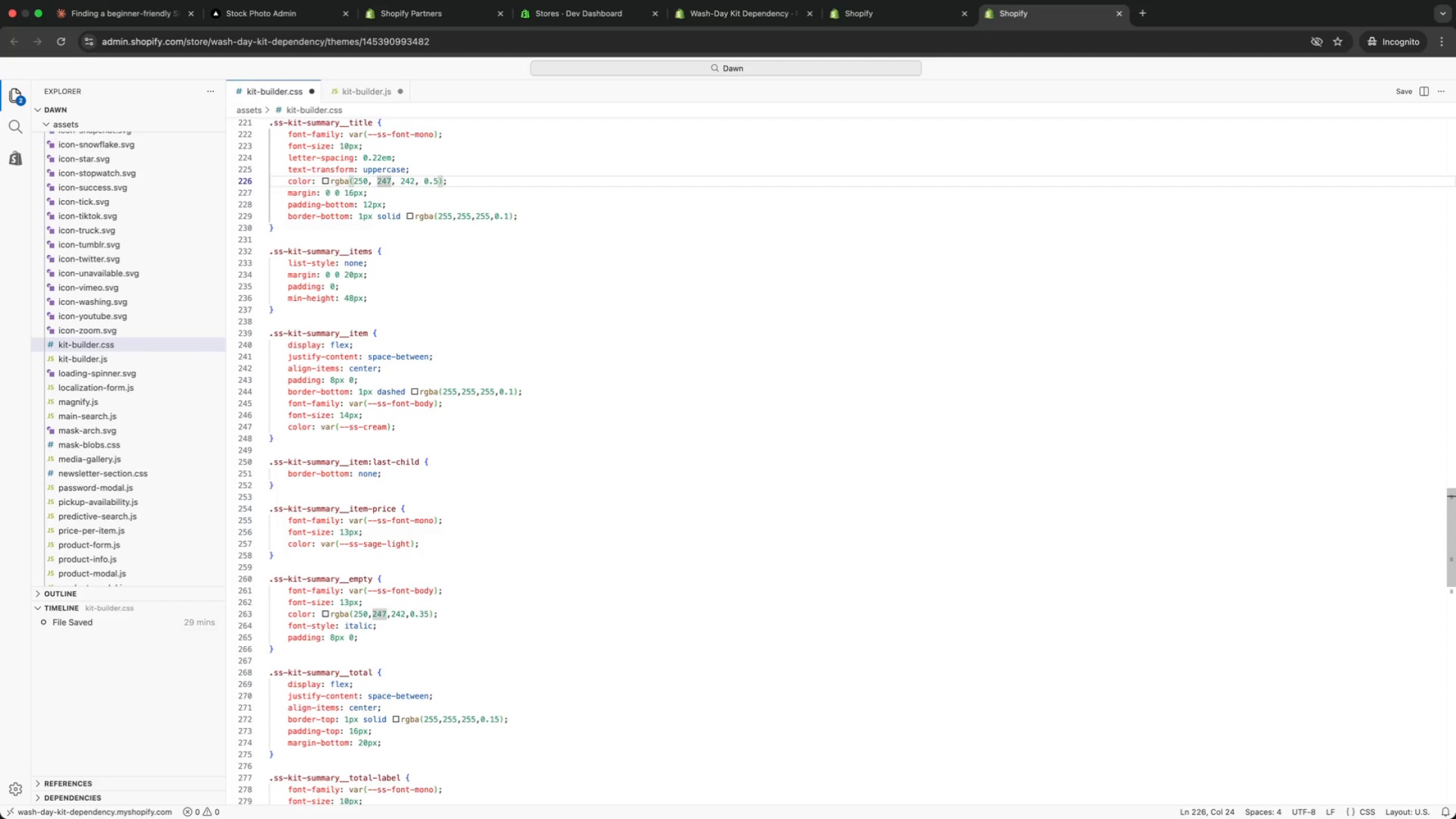 
key(ArrowUp)
 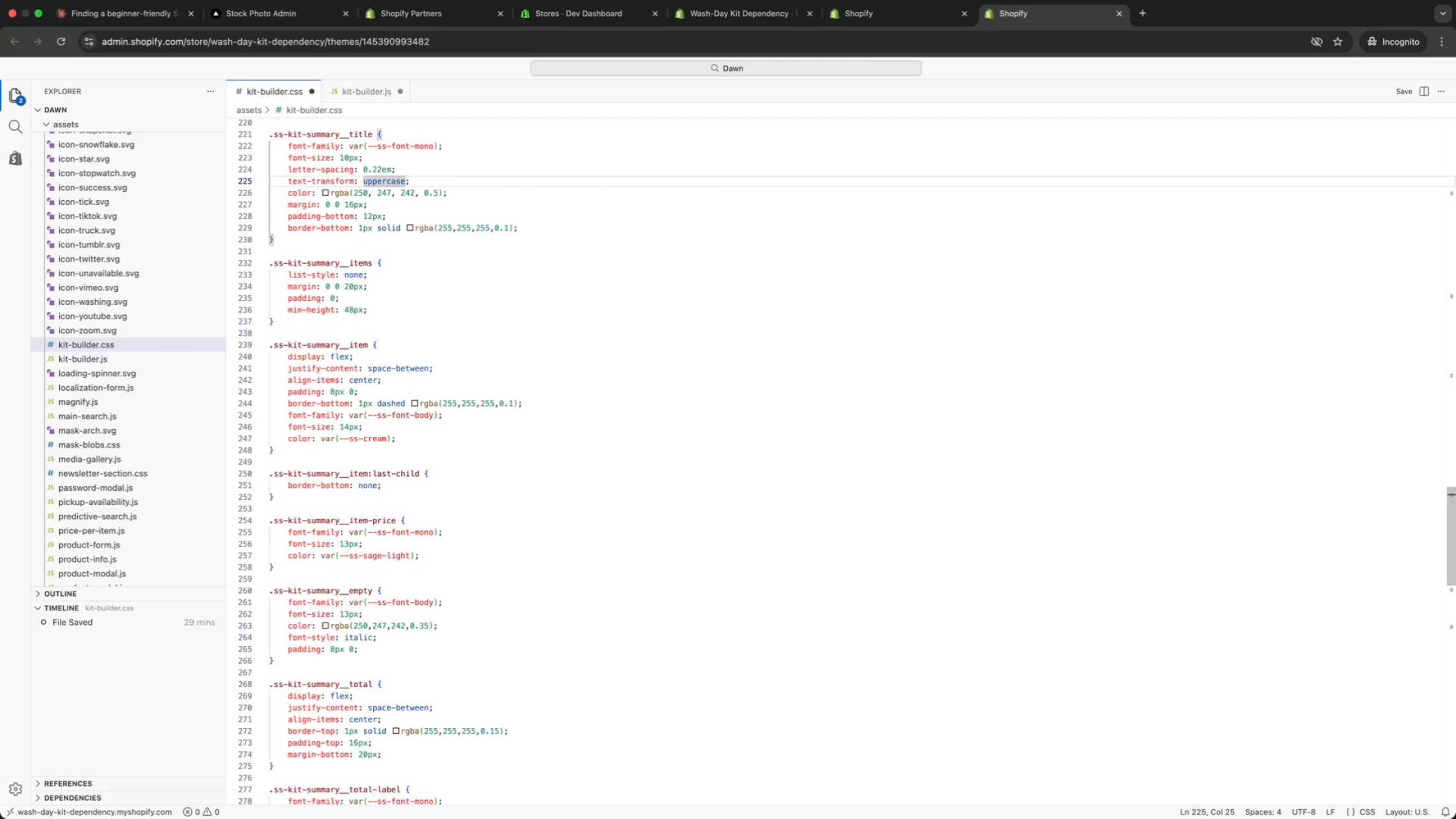 
key(ArrowUp)
 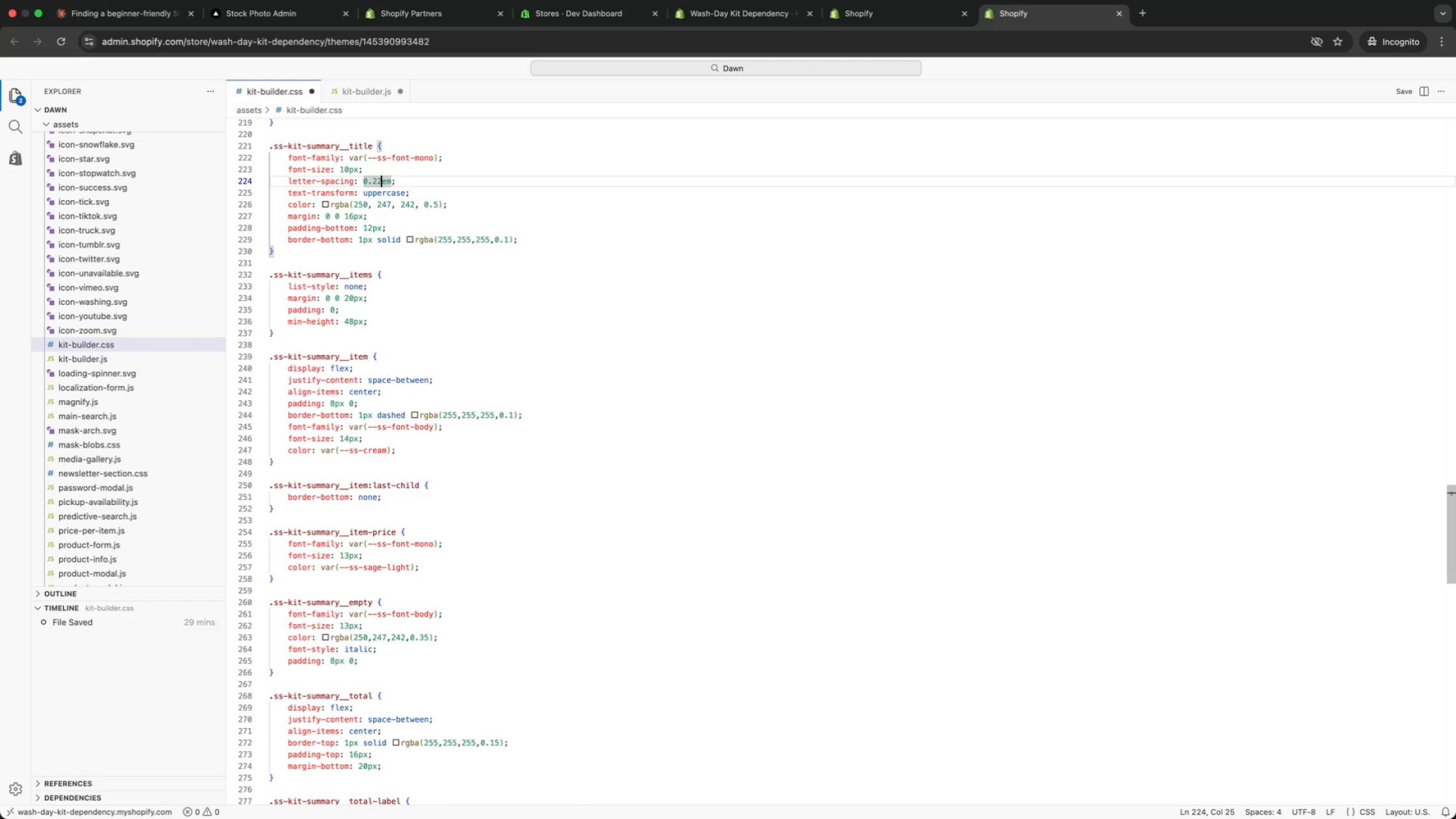 
key(ArrowUp)
 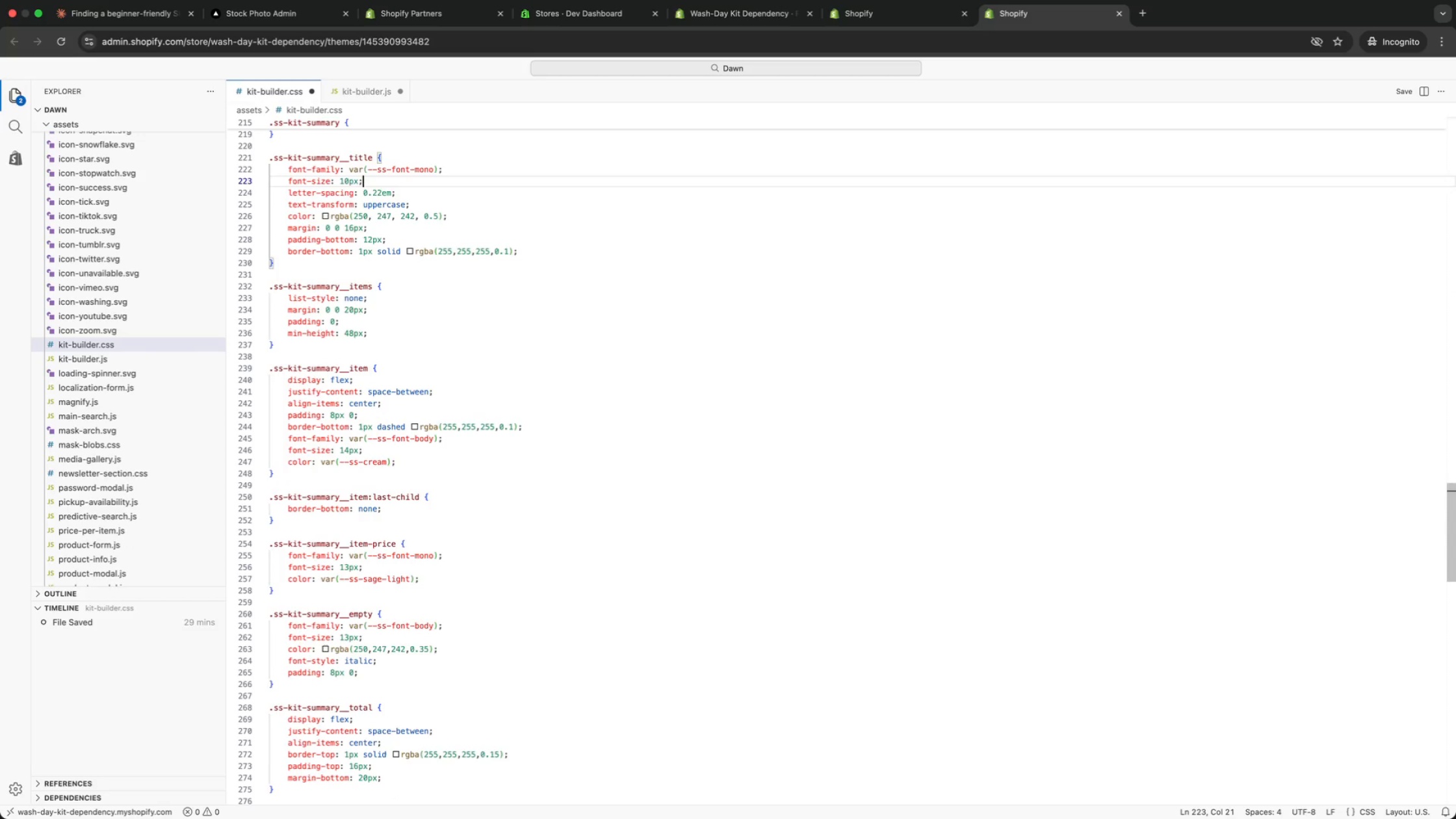 
key(ArrowDown)
 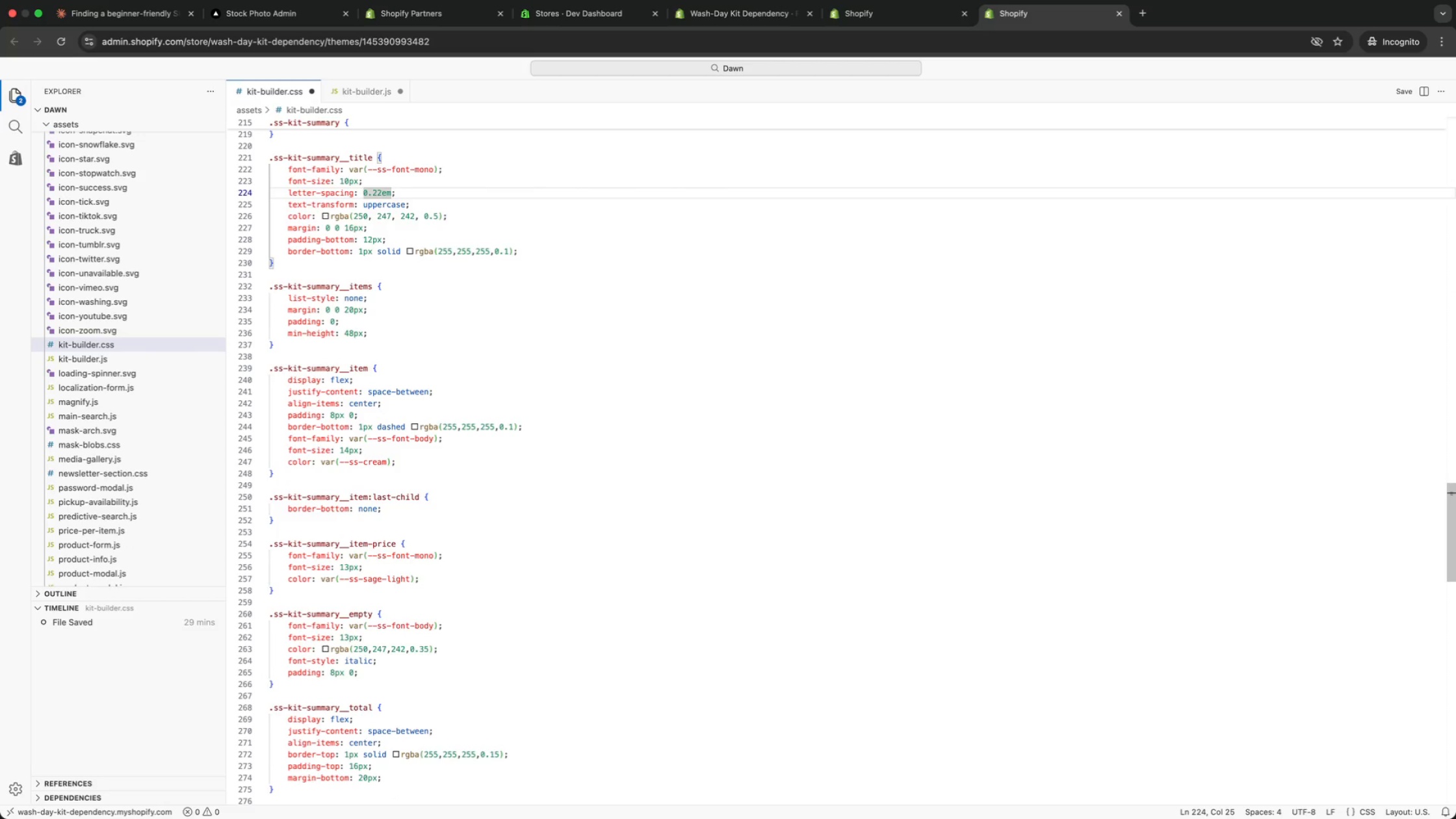 
key(ArrowDown)
 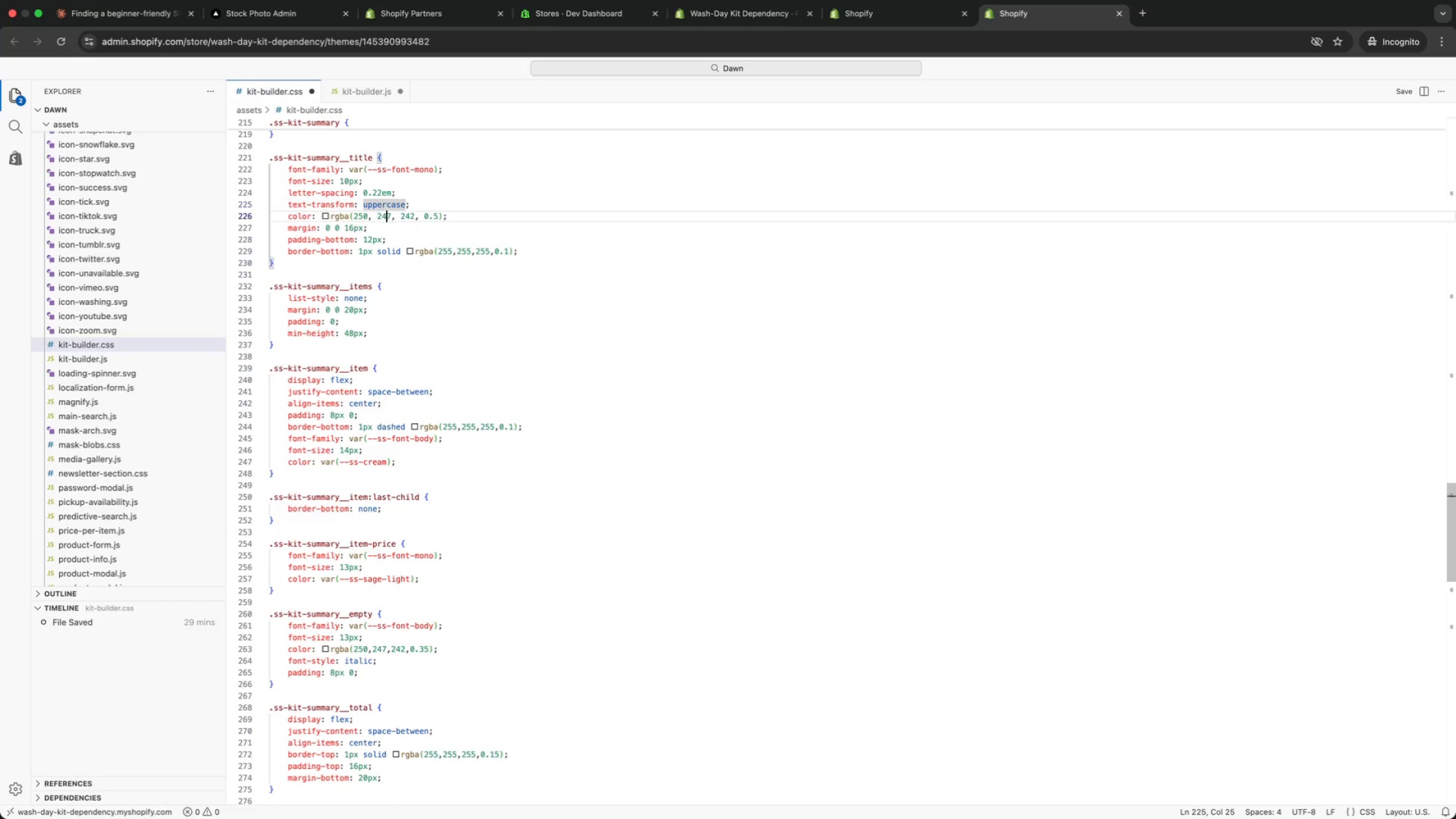 
key(ArrowDown)
 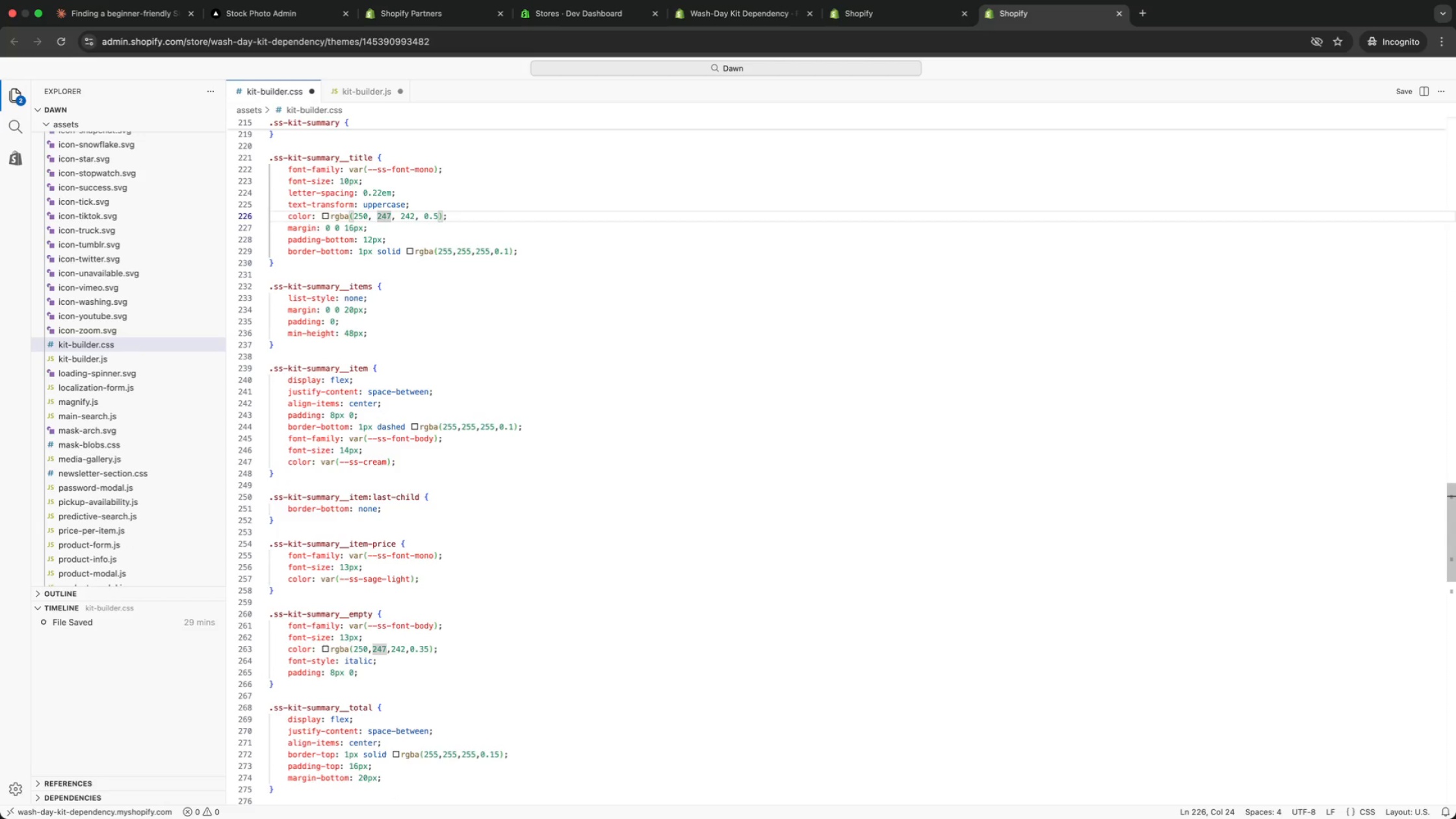 
key(ArrowDown)
 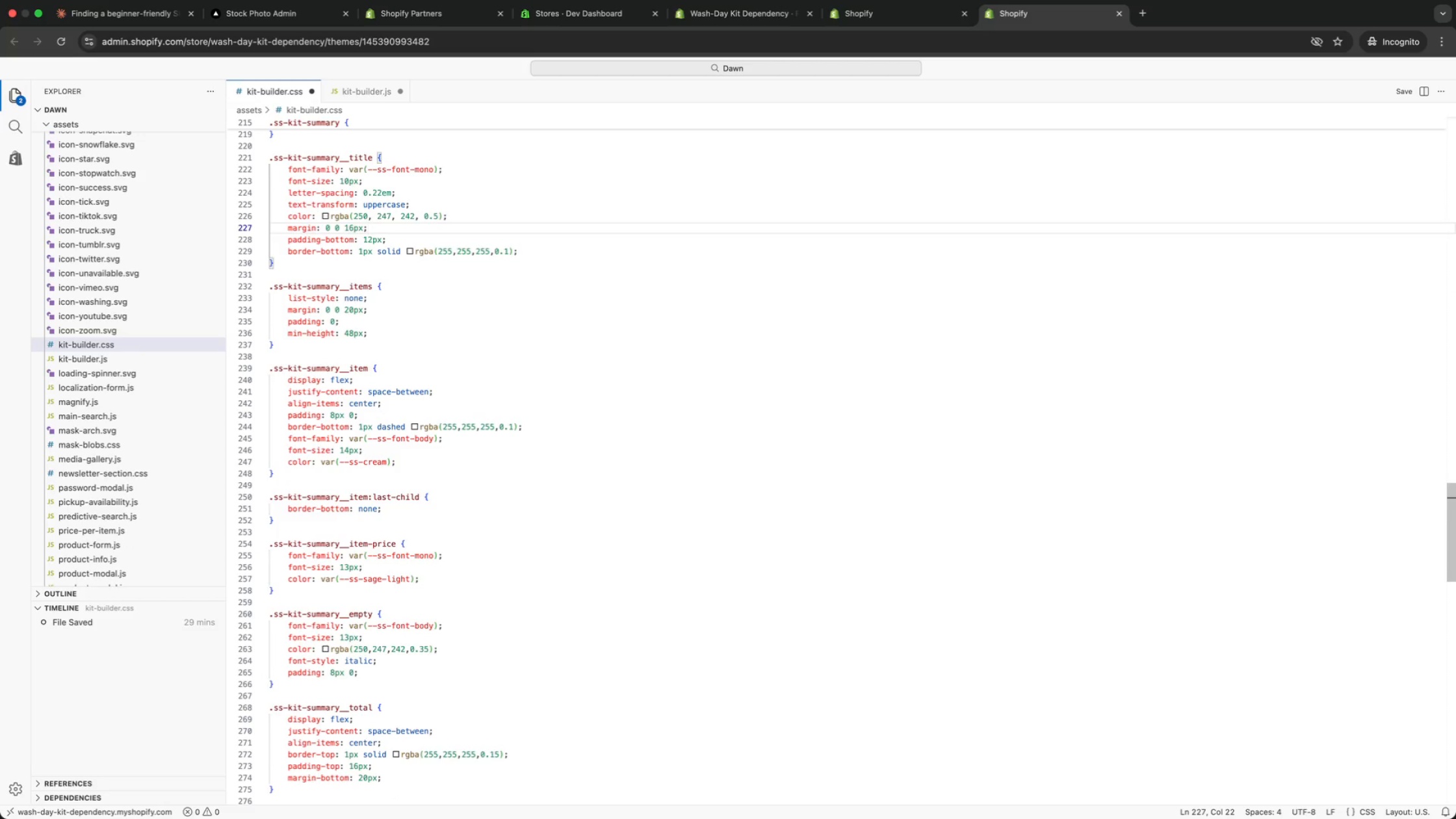 
key(ArrowUp)
 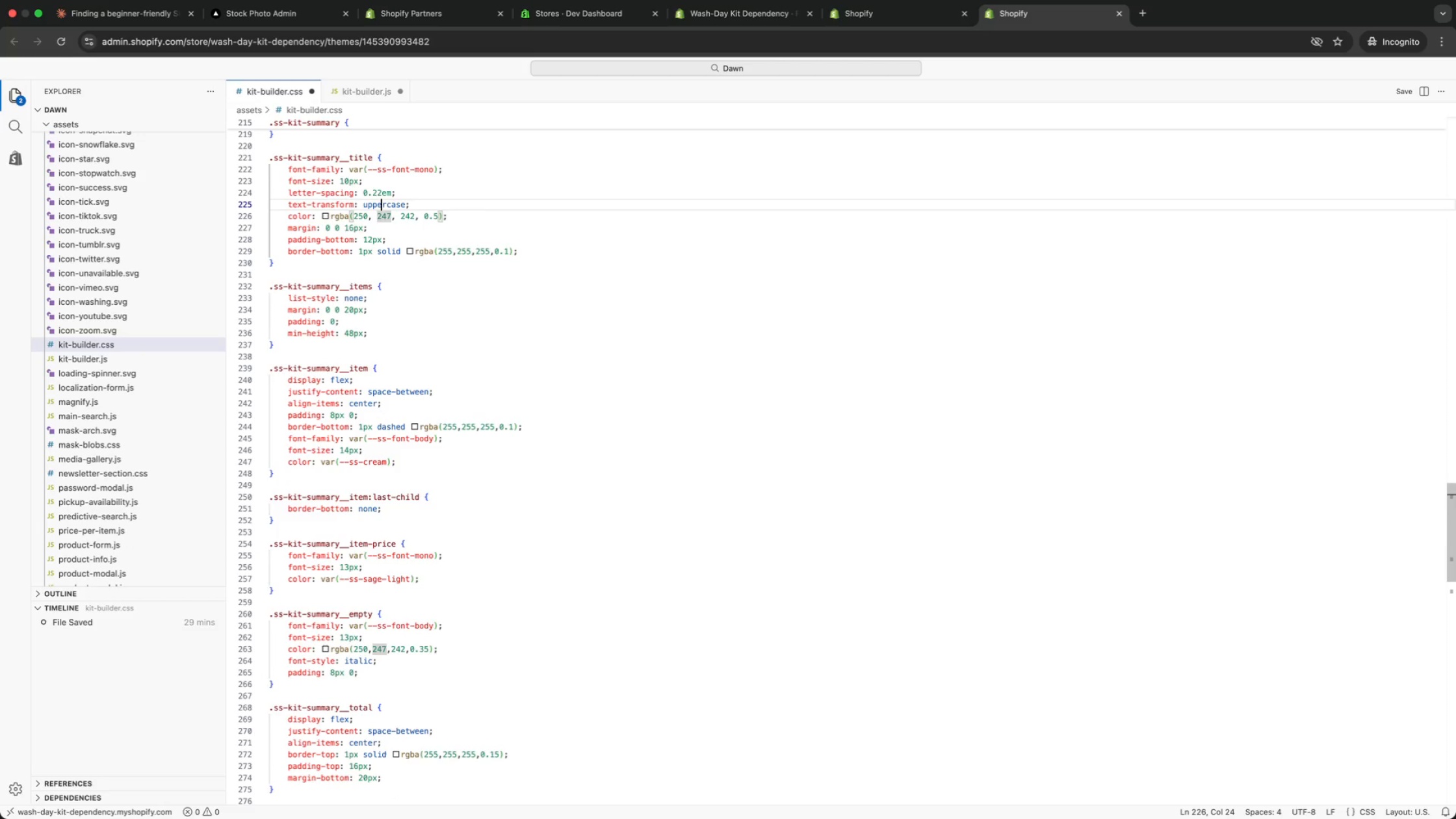 
key(ArrowUp)
 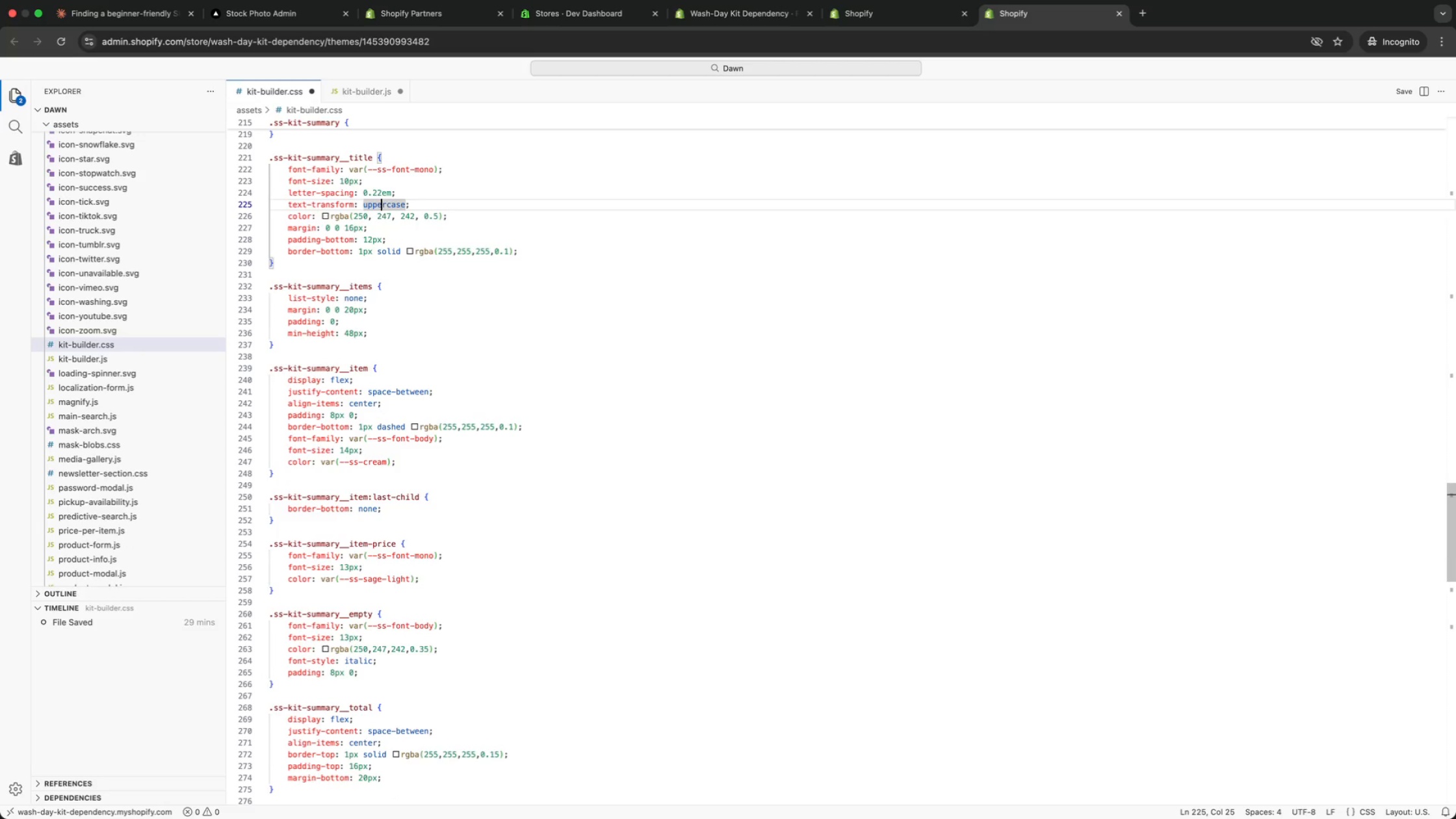 
key(ArrowDown)
 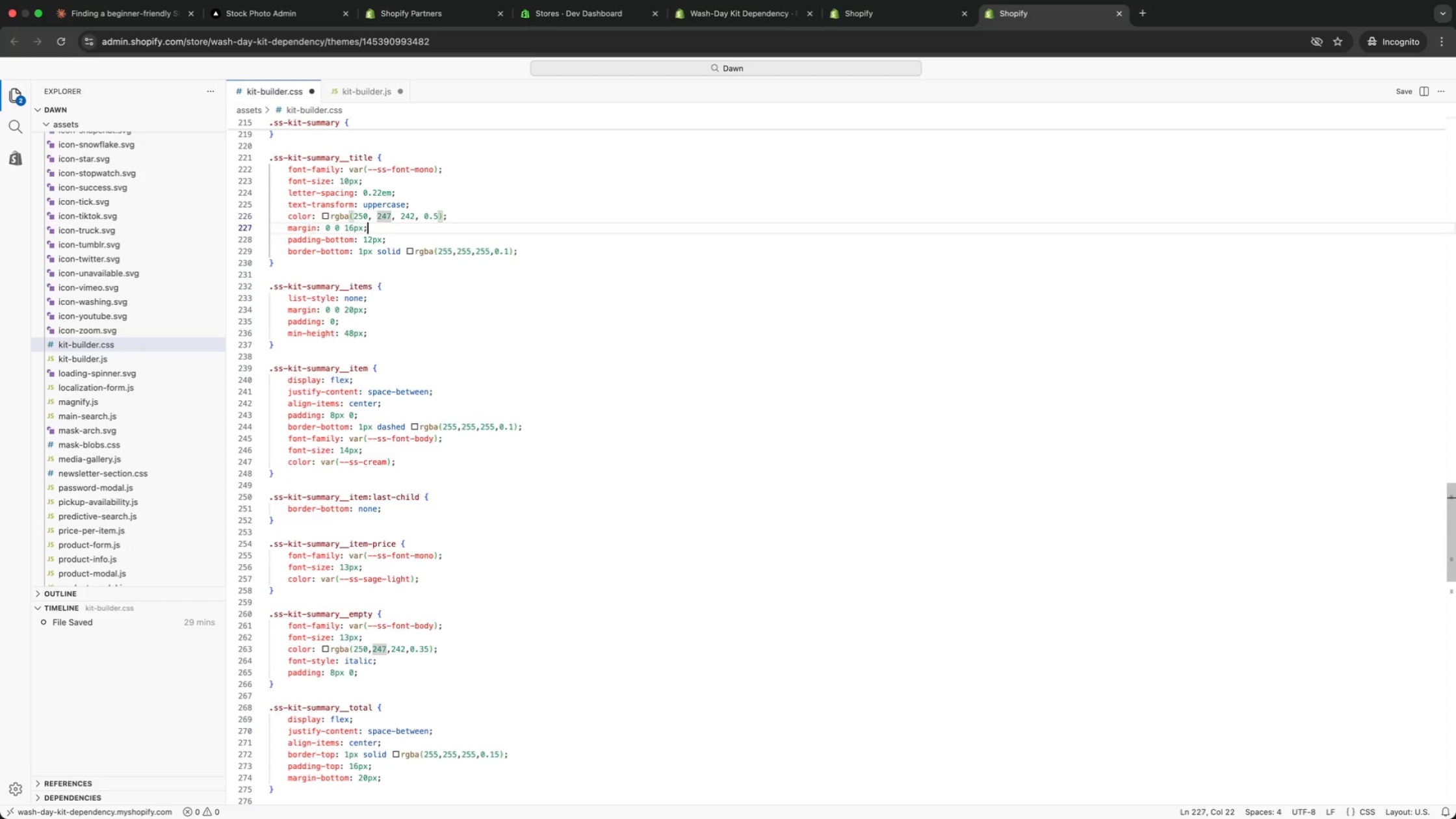 
key(ArrowDown)
 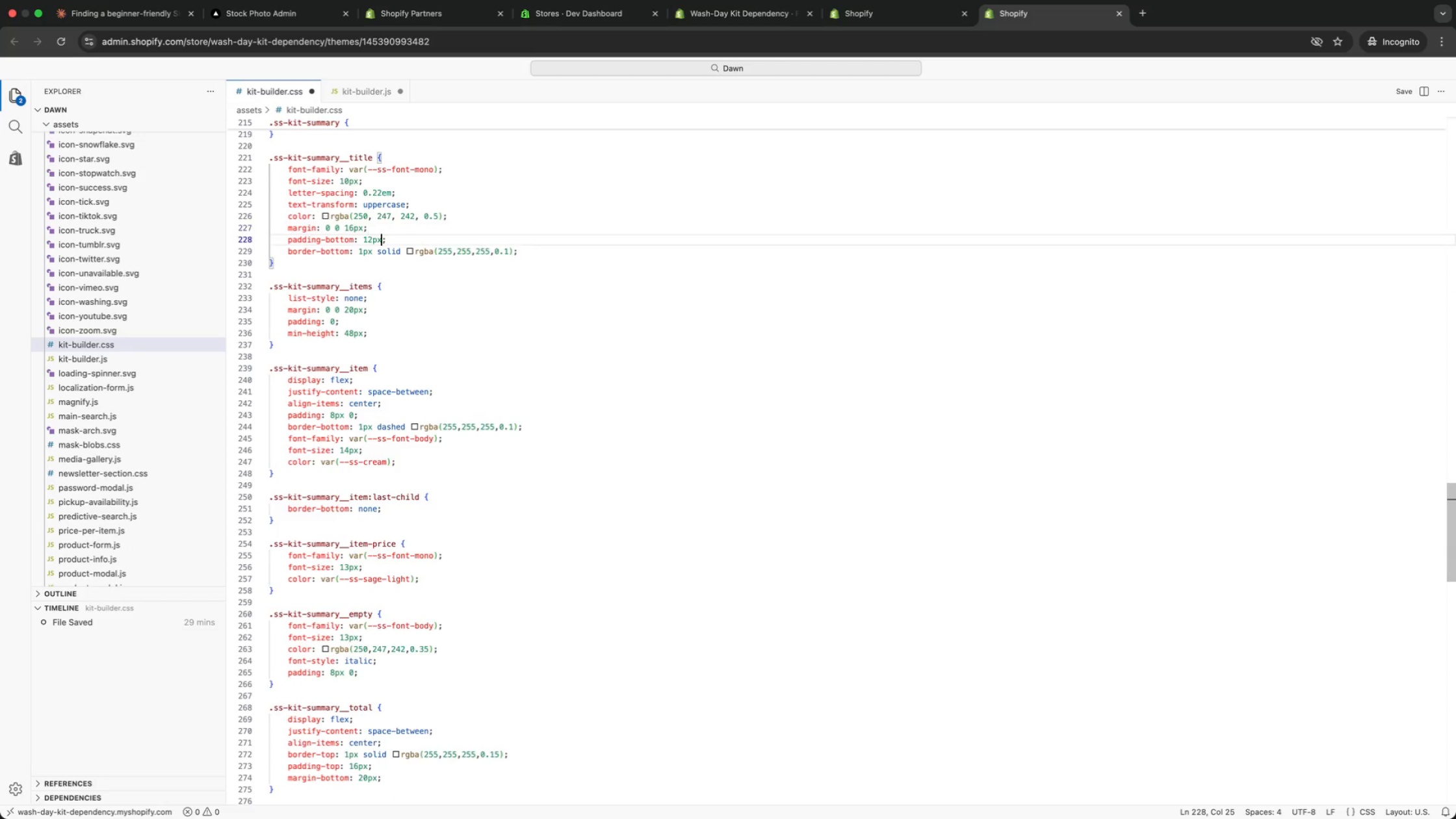 
key(ArrowDown)
 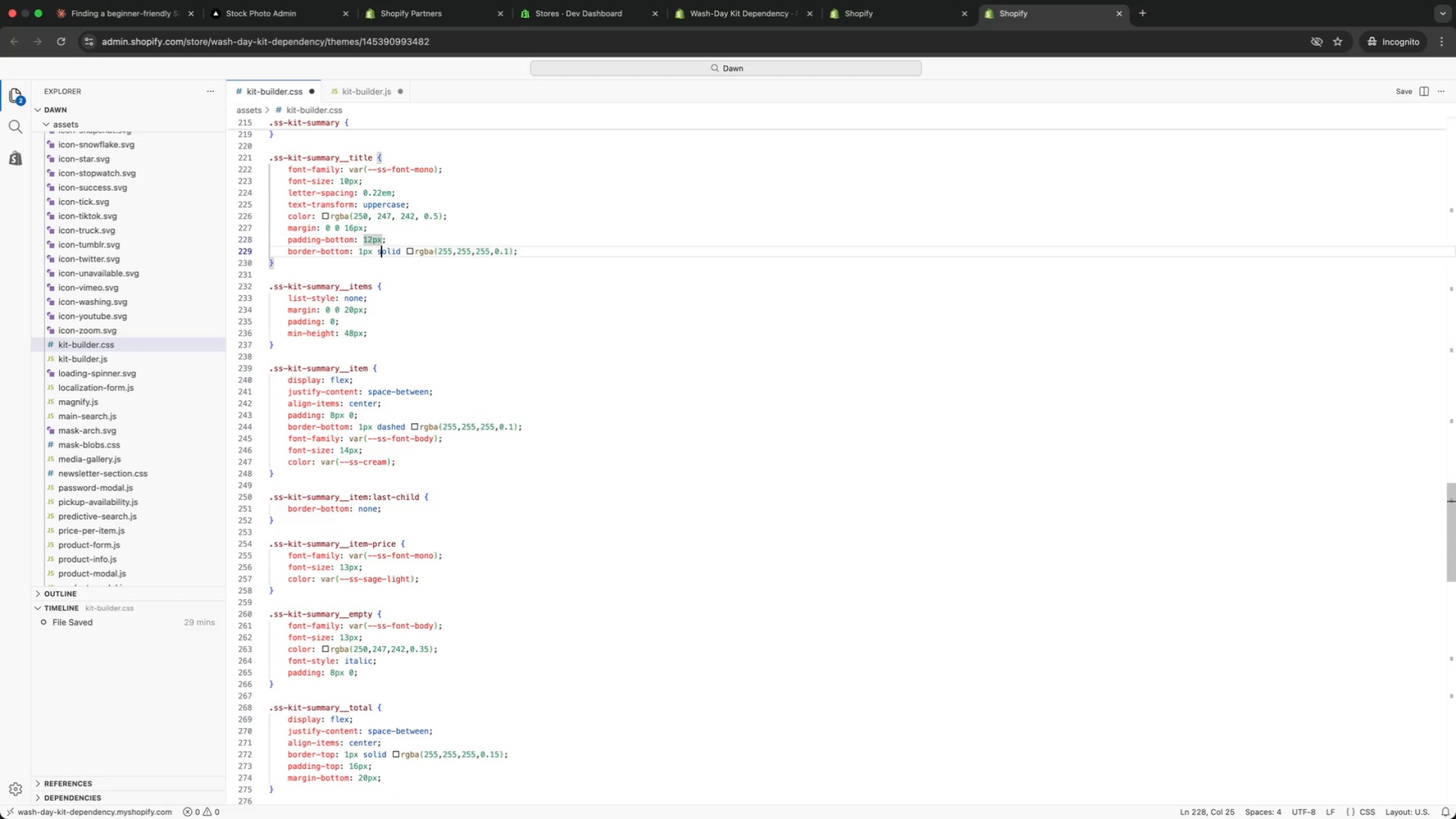 
key(ArrowDown)
 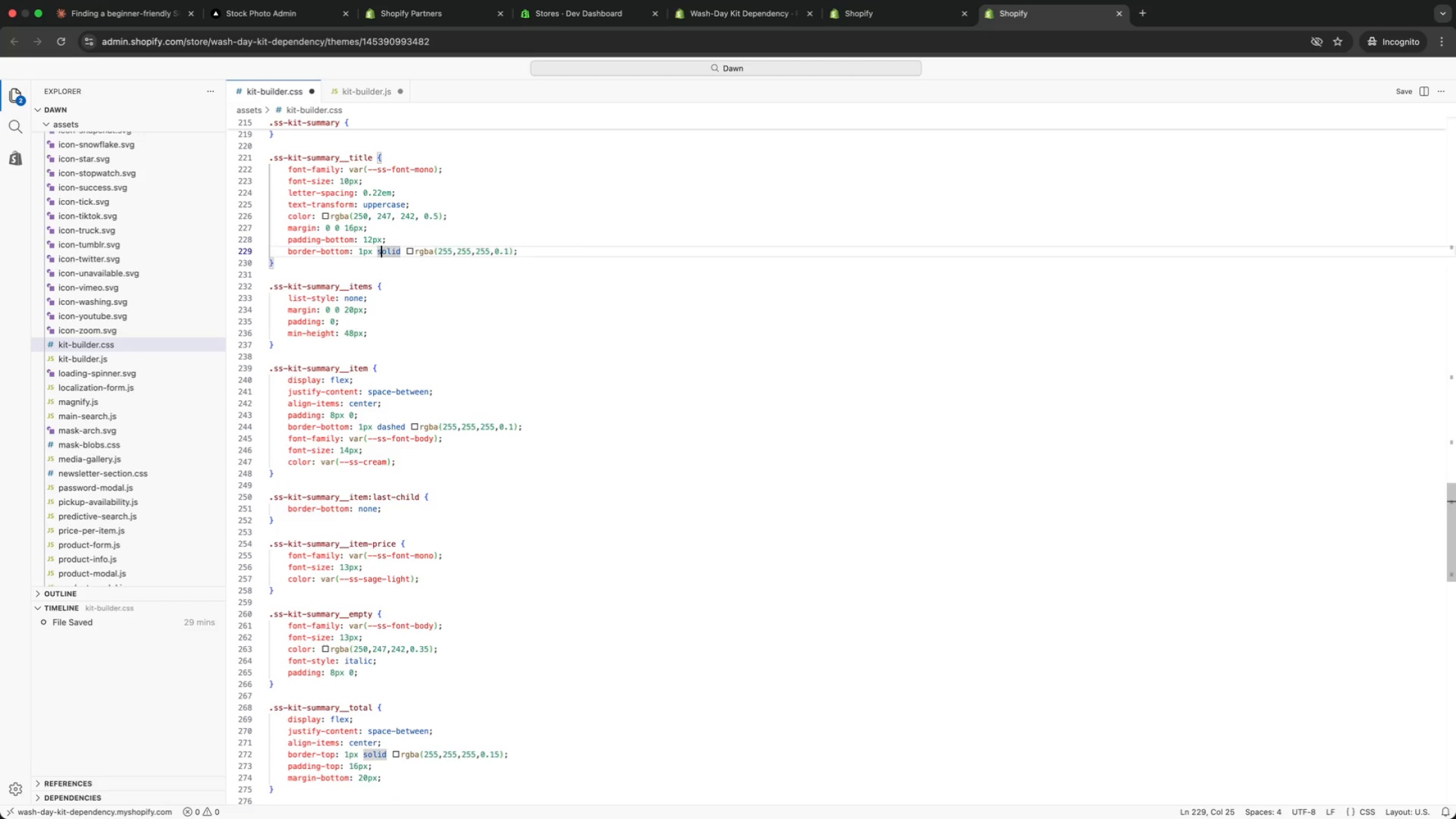 
key(ArrowDown)
 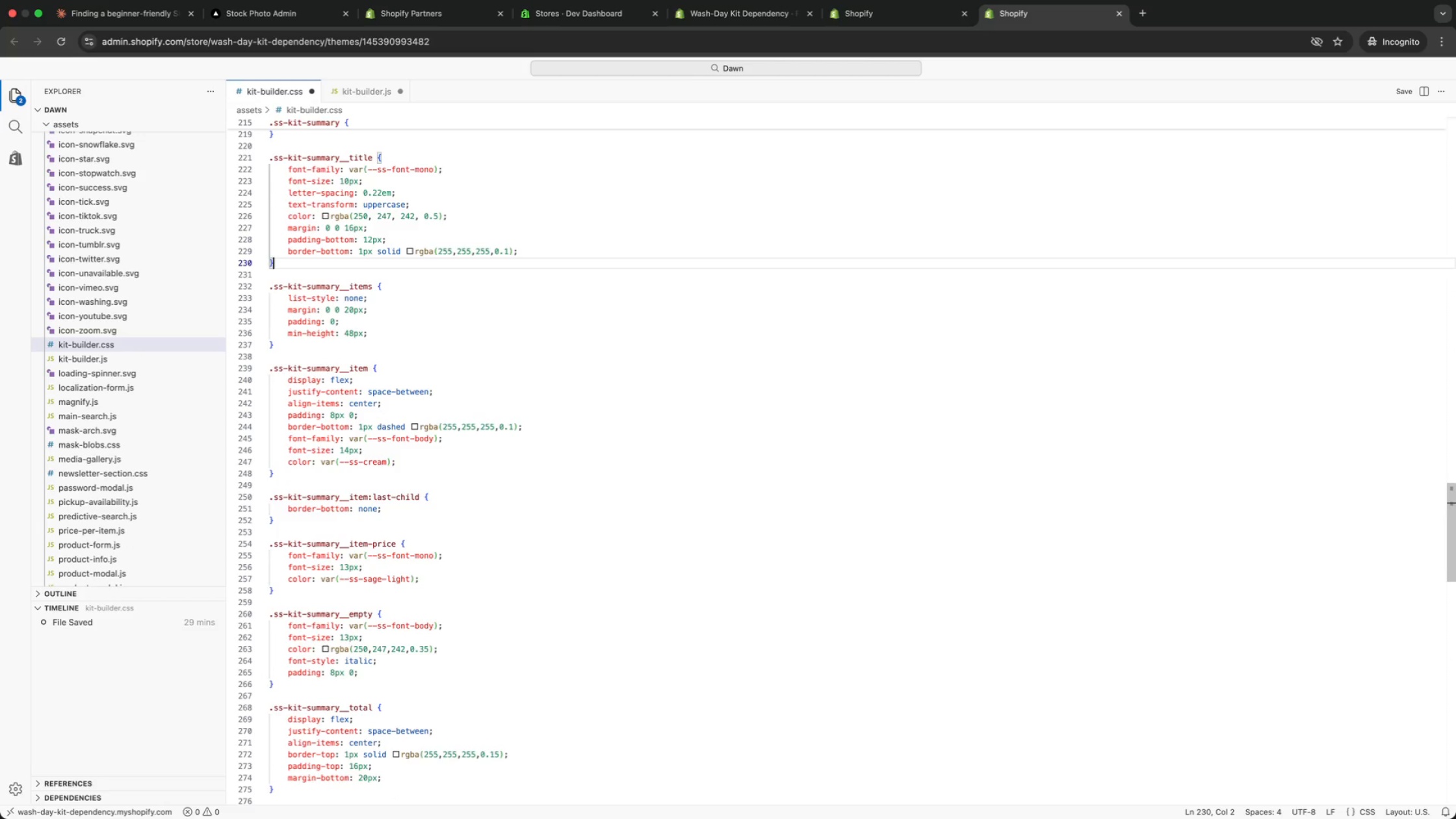 
key(ArrowDown)
 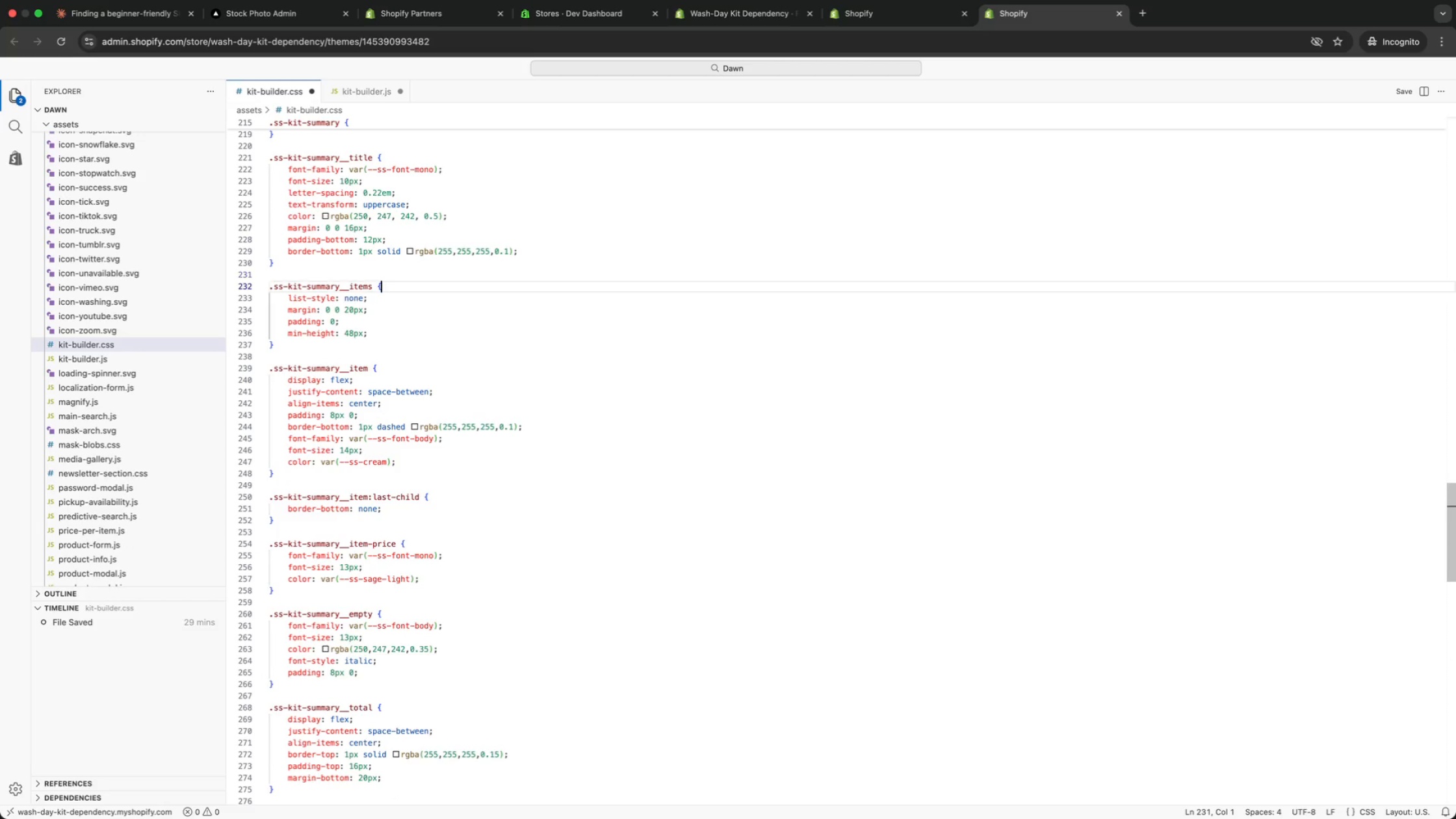 
key(ArrowDown)
 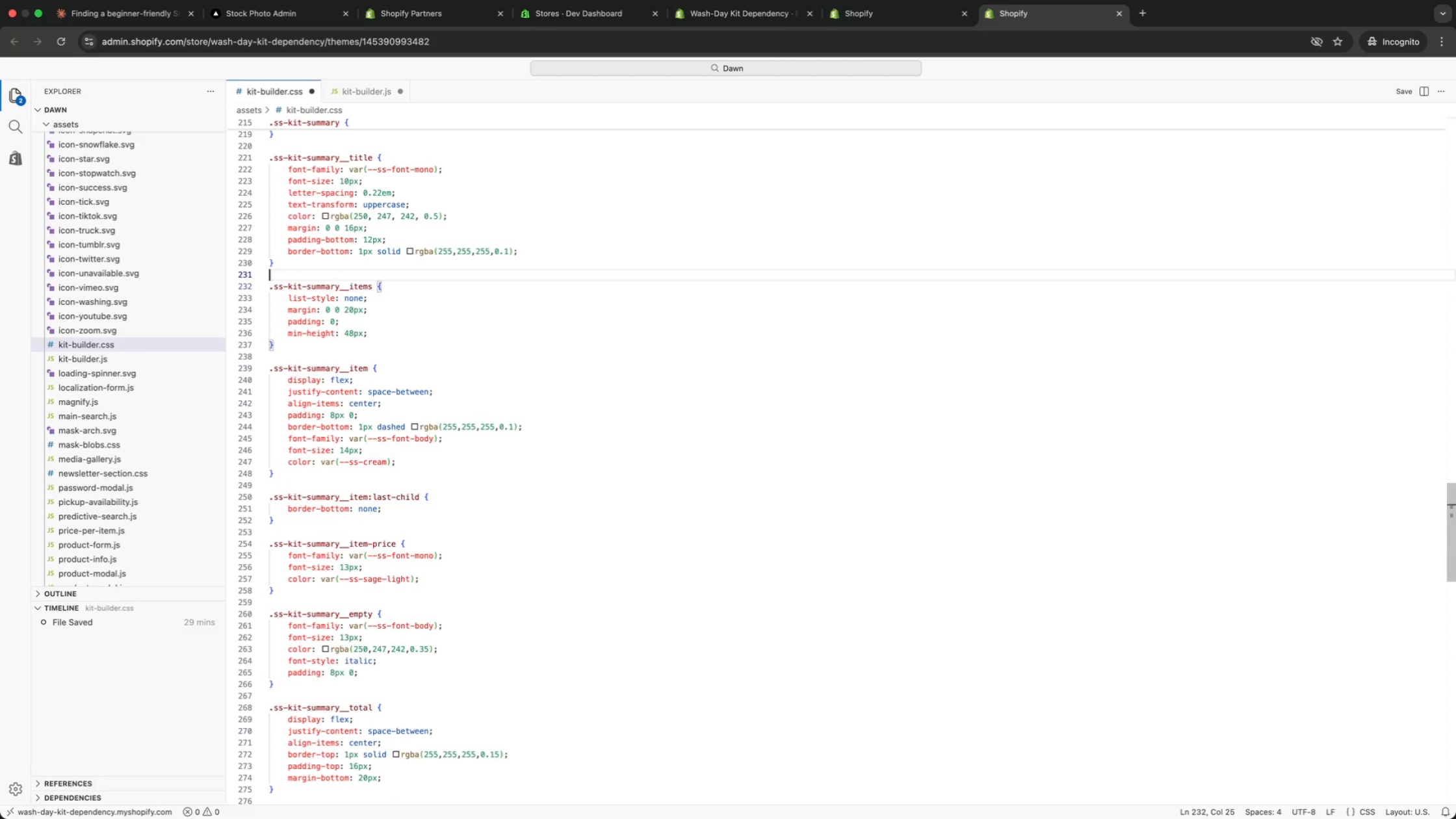 
key(ArrowUp)
 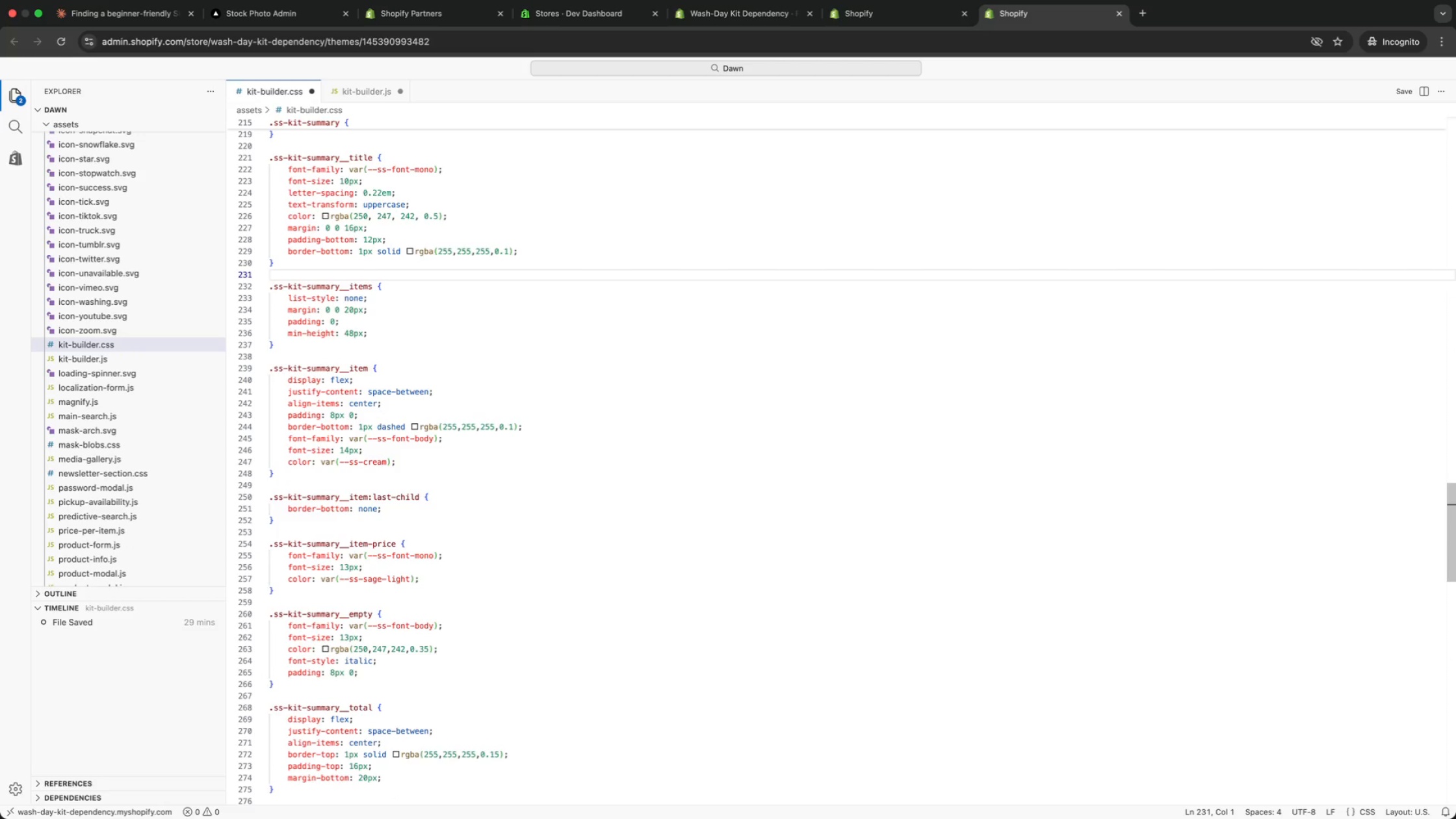 
key(ArrowDown)
 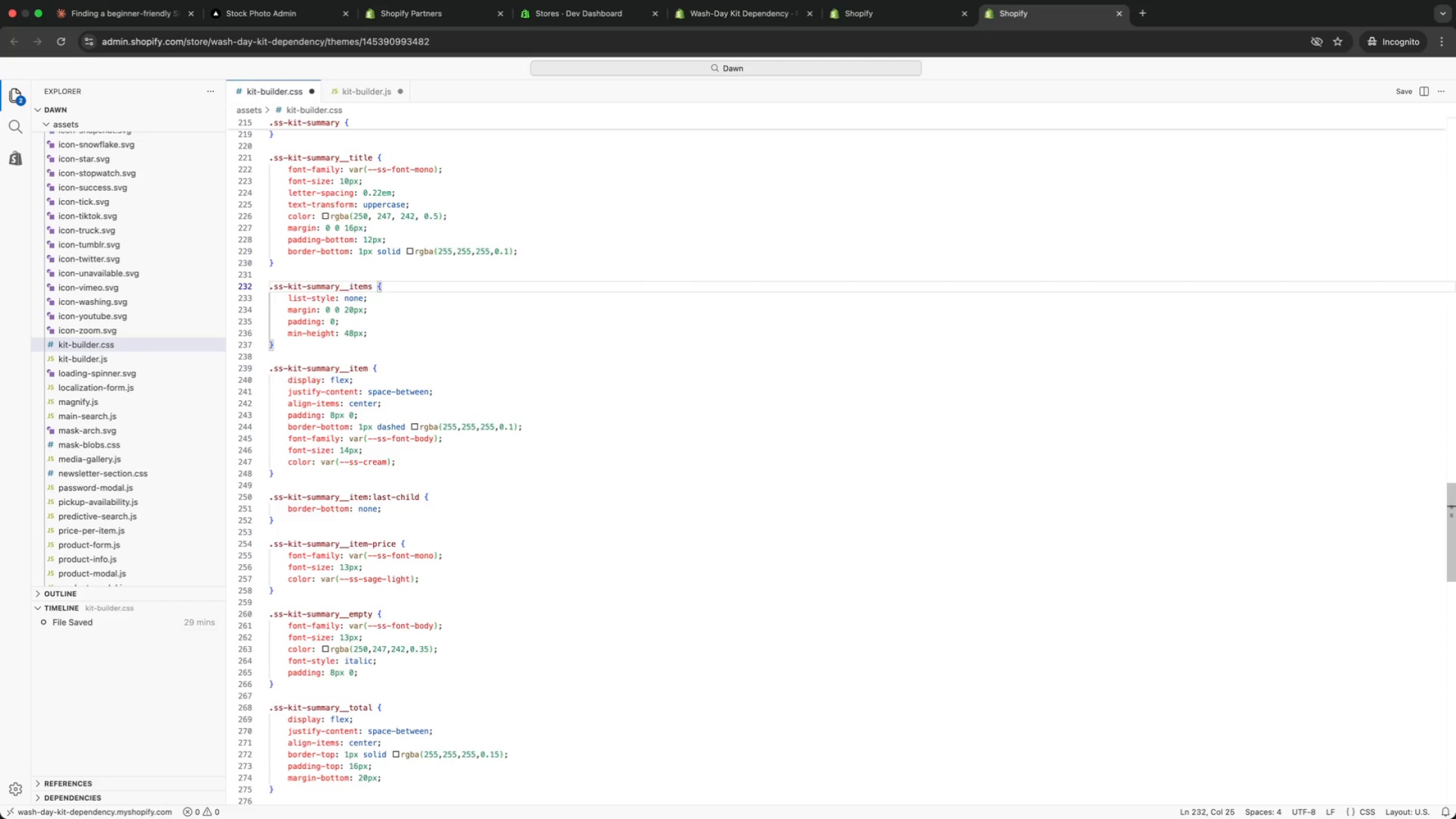 
key(ArrowDown)
 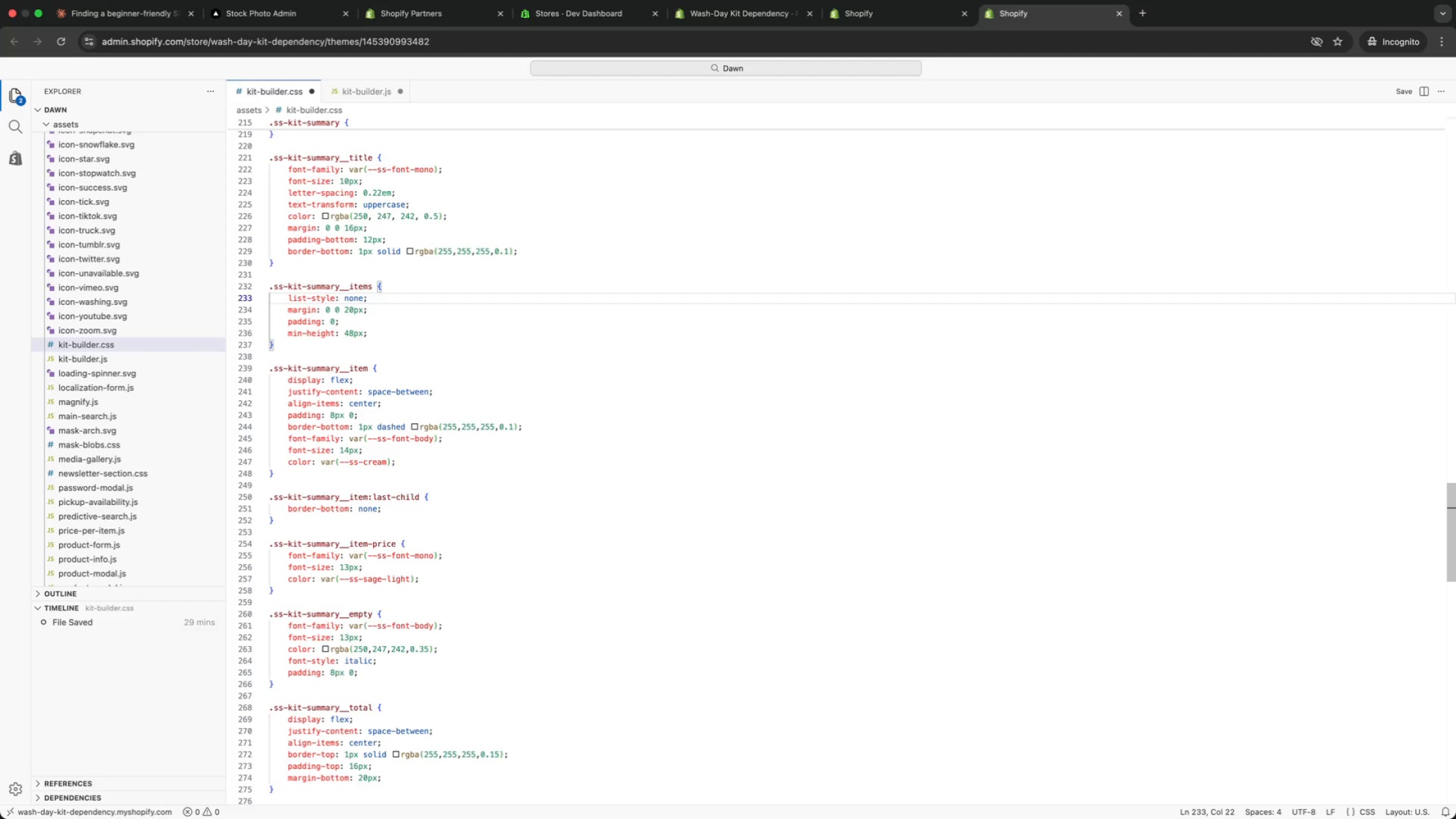 
key(ArrowUp)
 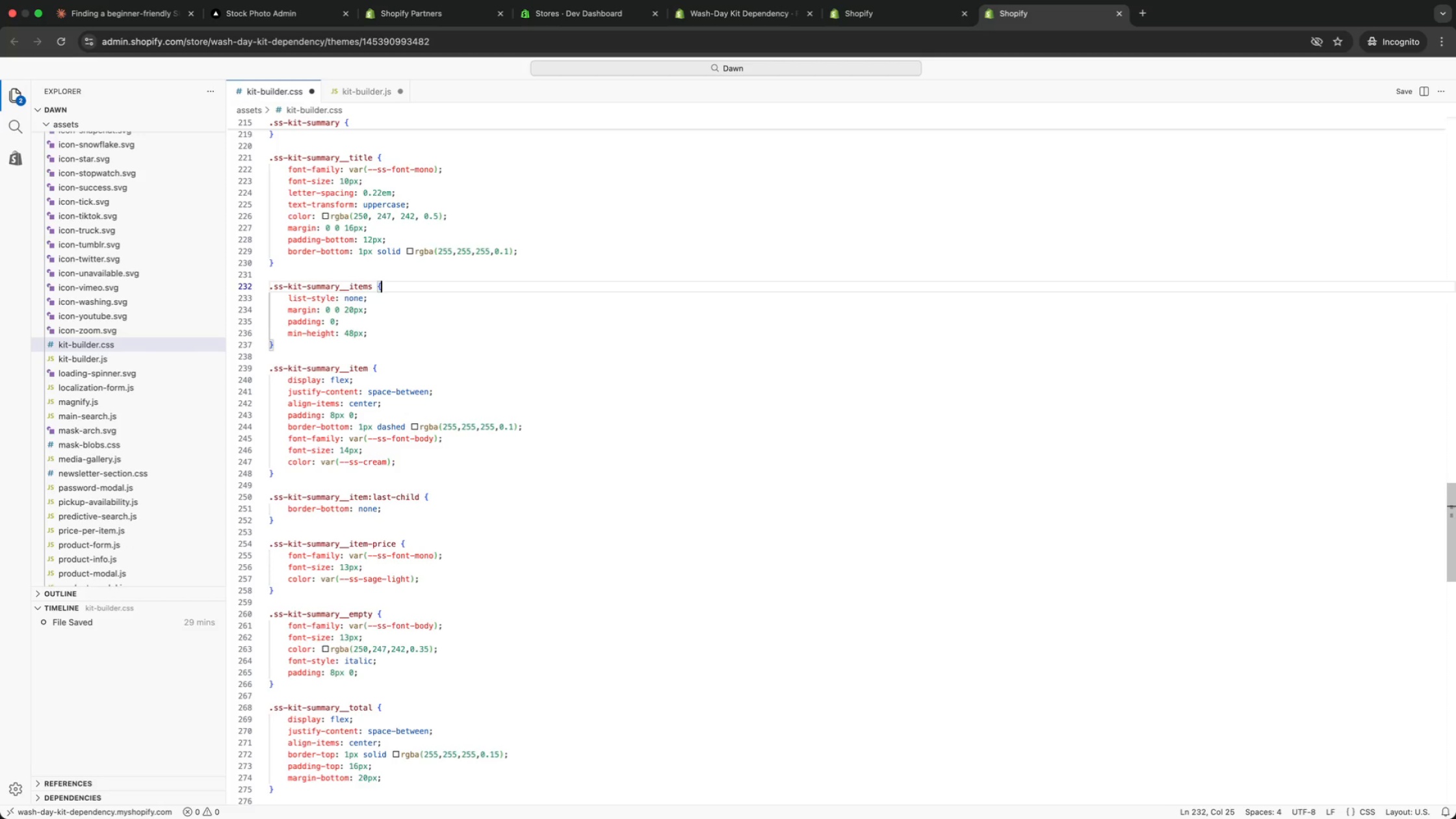 
key(ArrowUp)
 